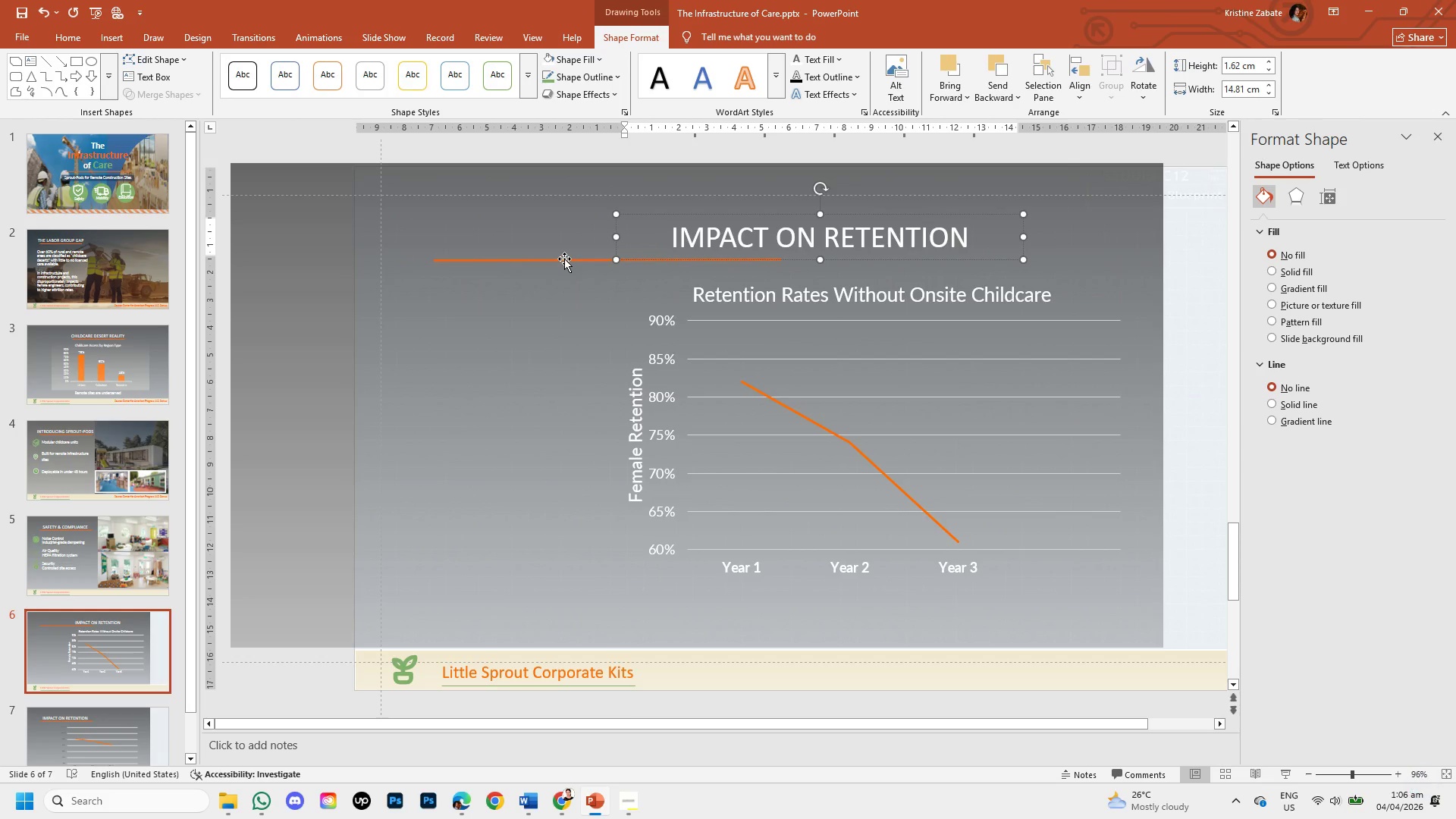 
left_click([564, 259])
 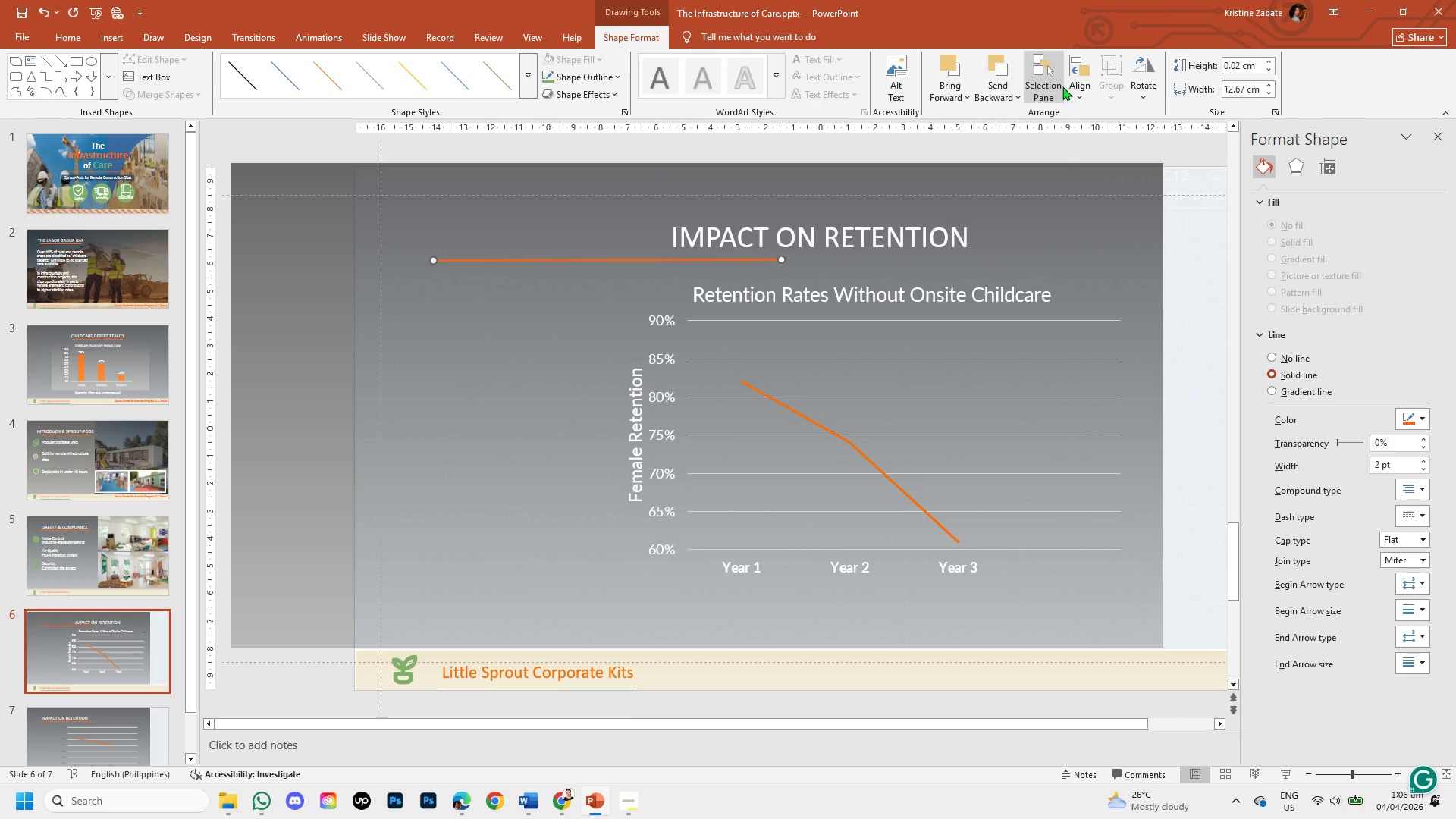 
left_click([1089, 99])
 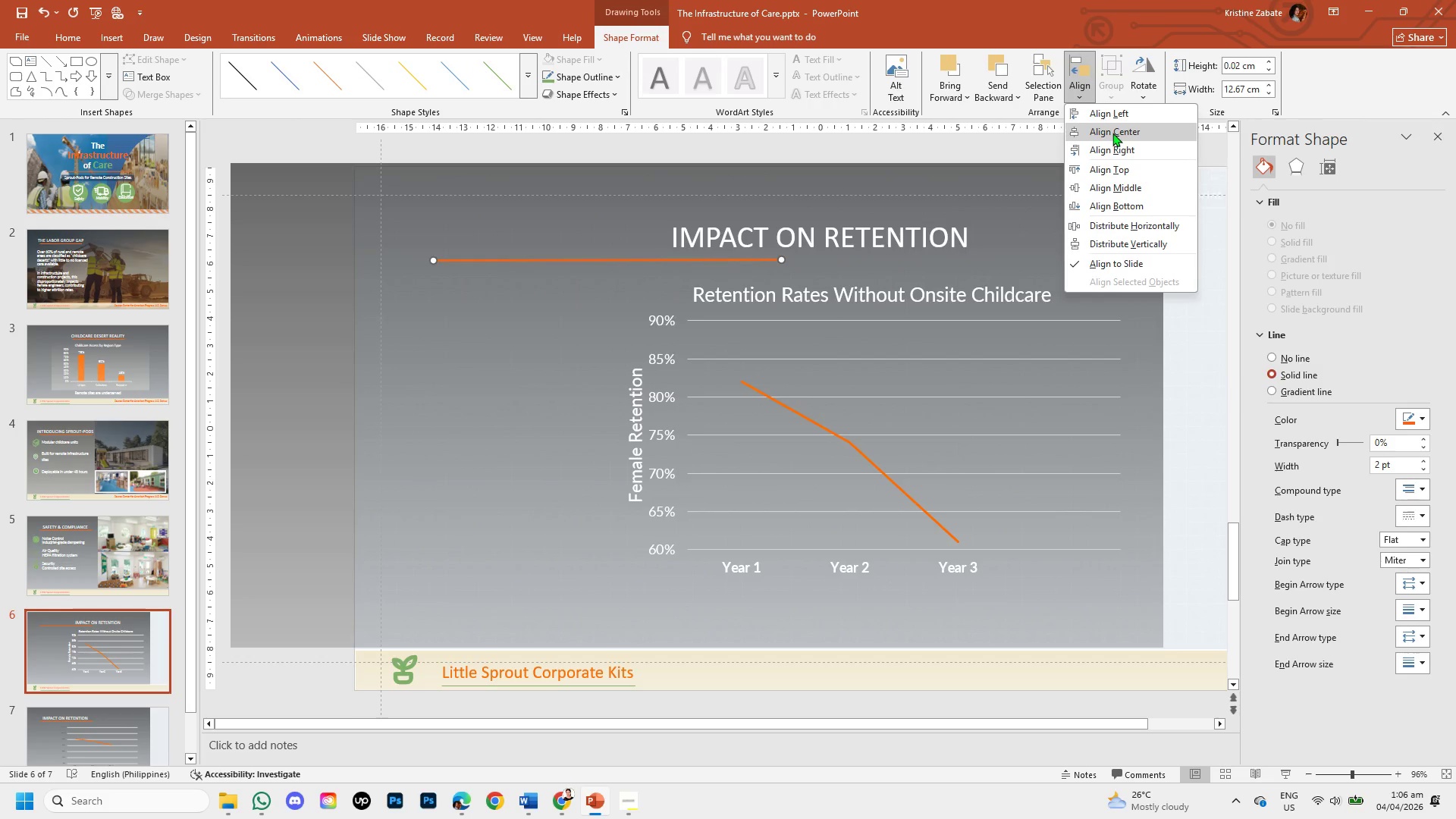 
left_click([1112, 133])
 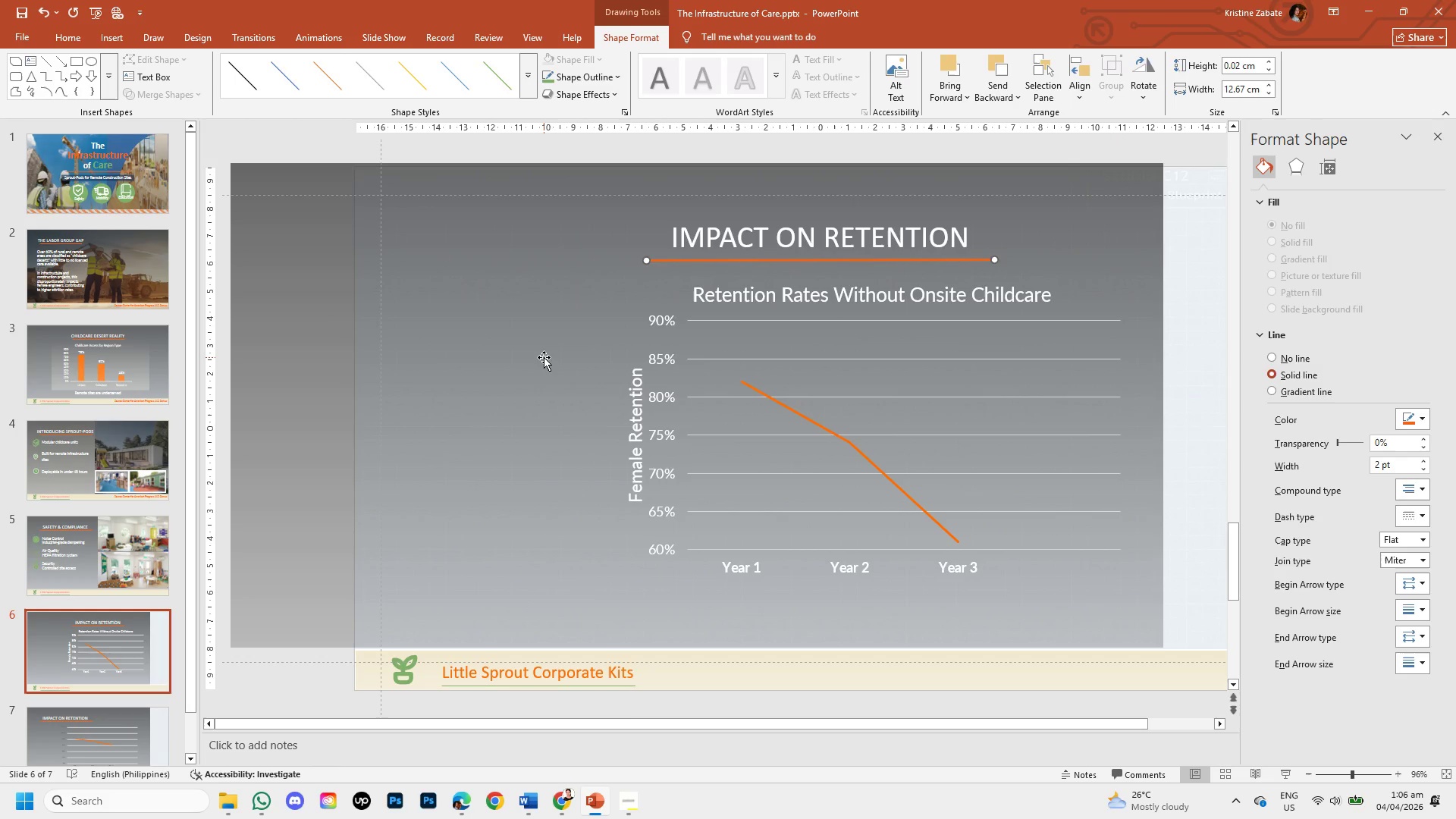 
left_click([541, 357])
 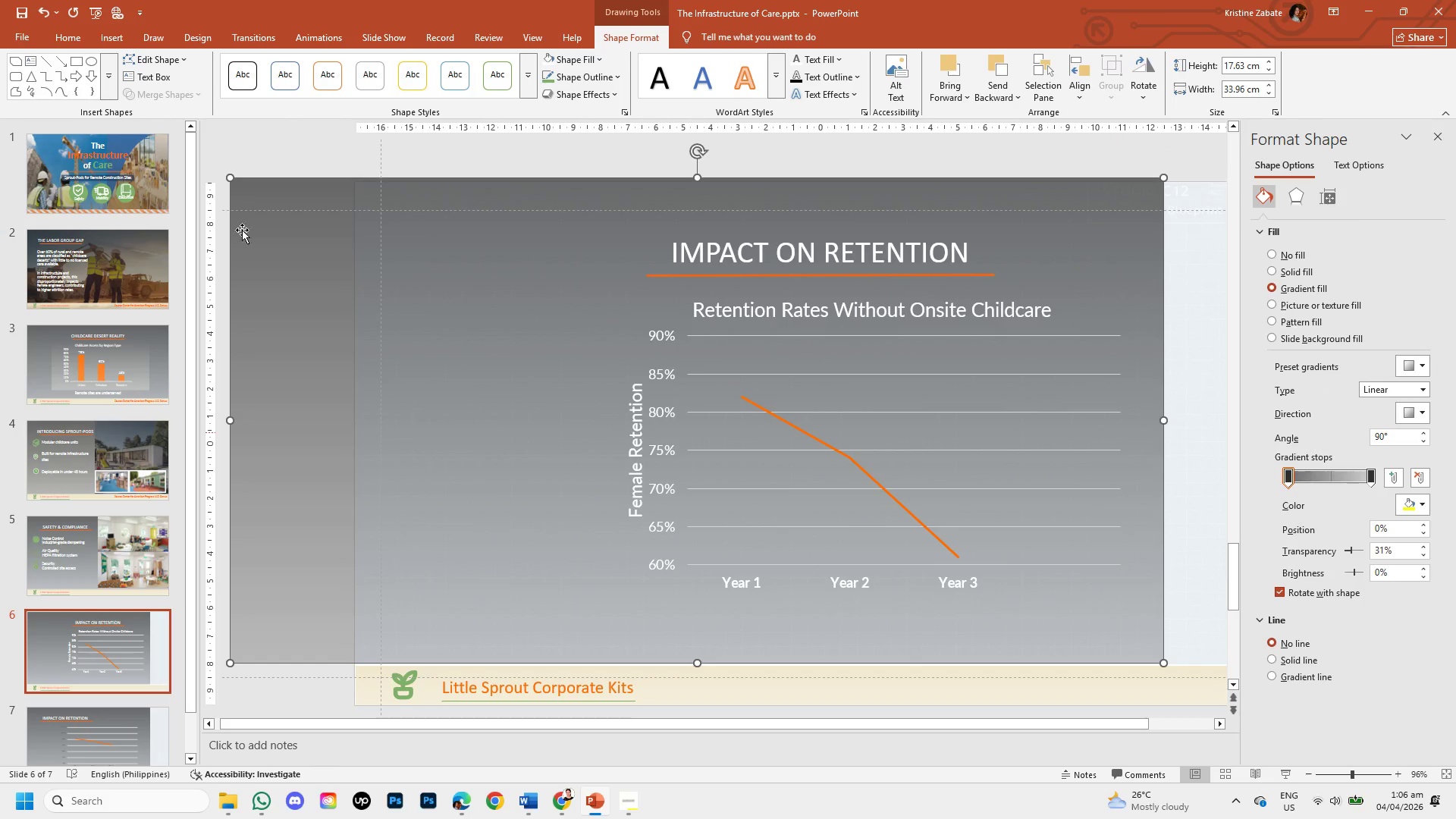 
left_click([1053, 392])
 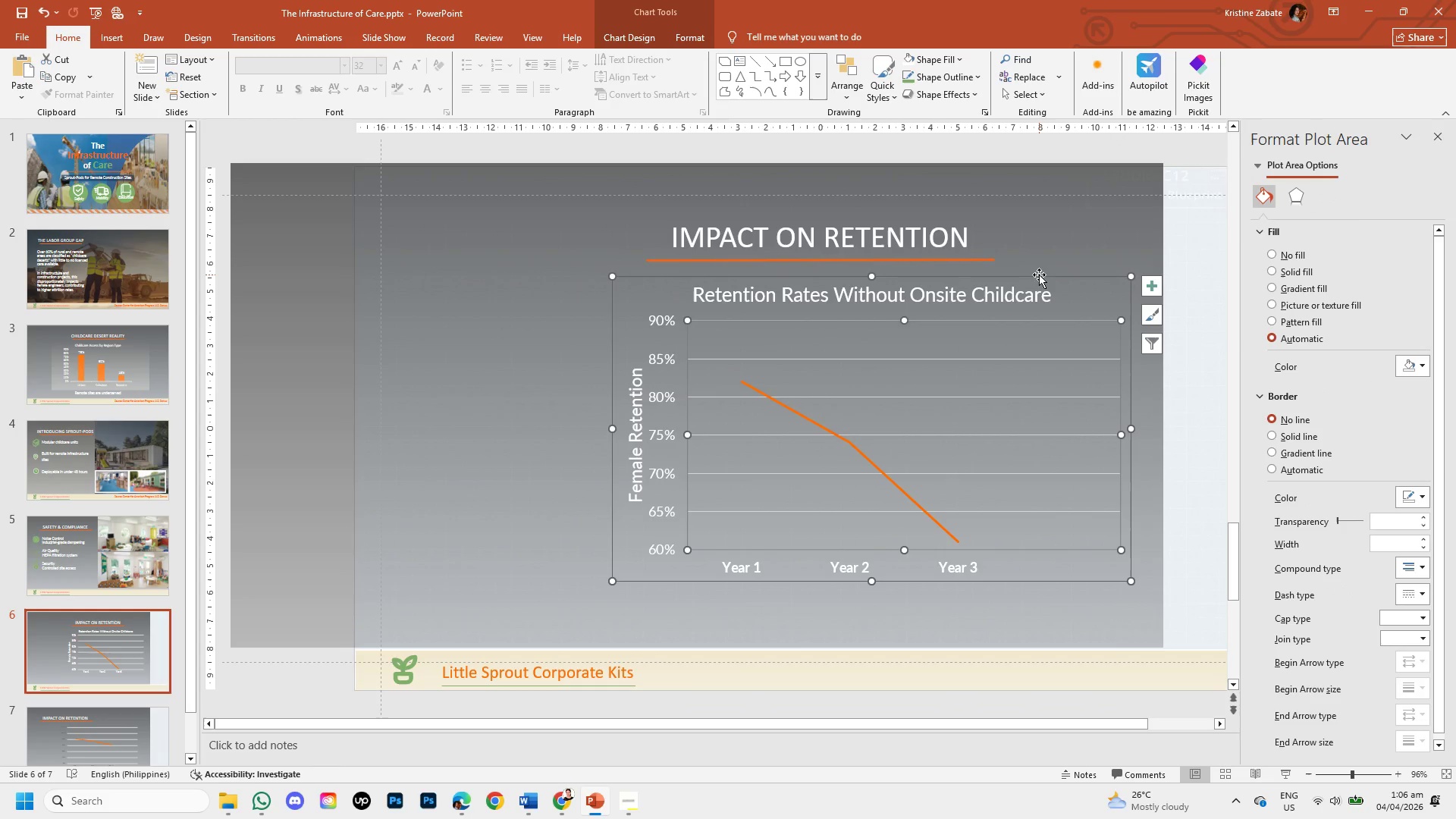 
left_click_drag(start_coordinate=[1039, 275], to_coordinate=[1002, 300])
 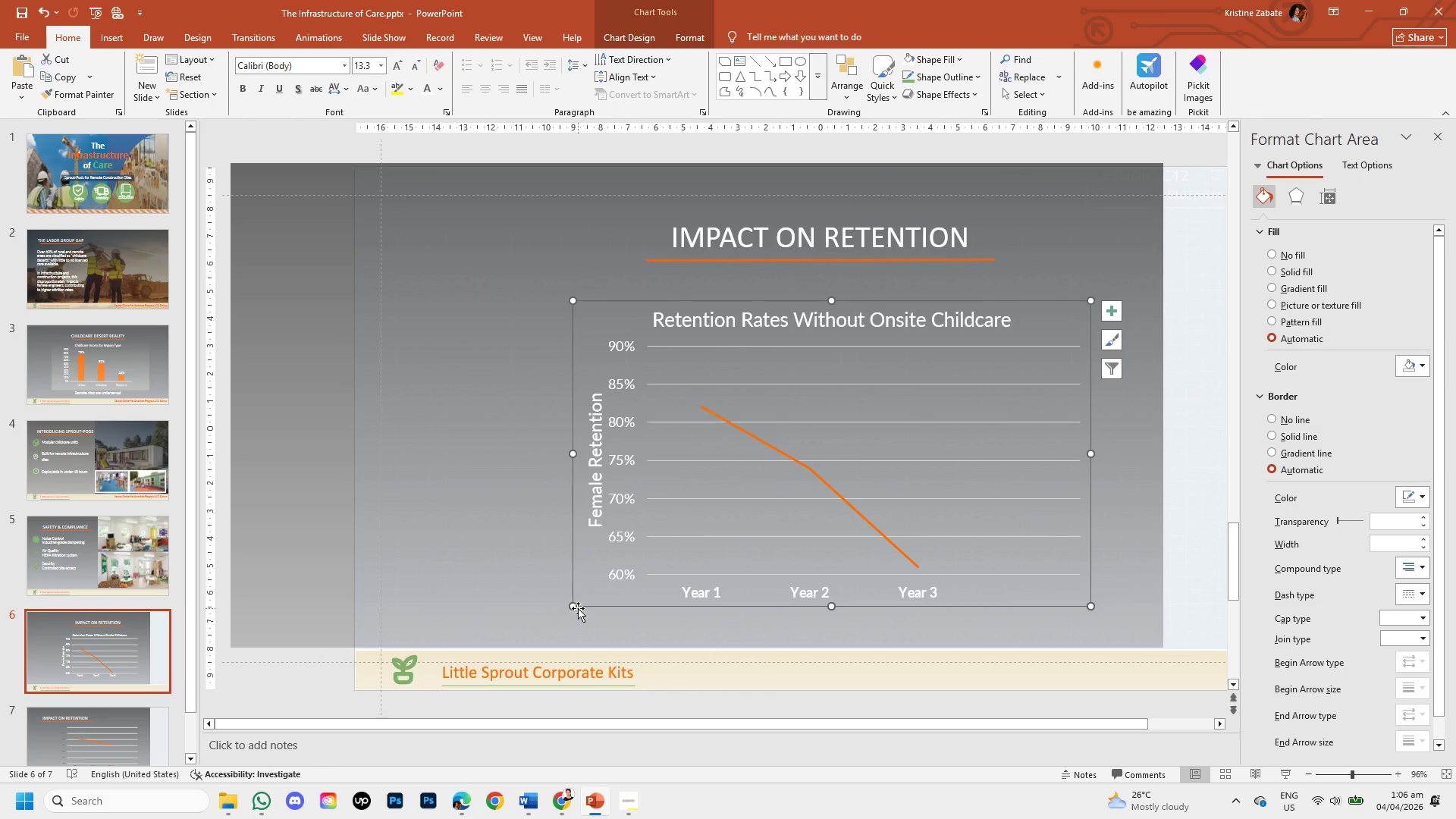 
left_click_drag(start_coordinate=[573, 604], to_coordinate=[628, 562])
 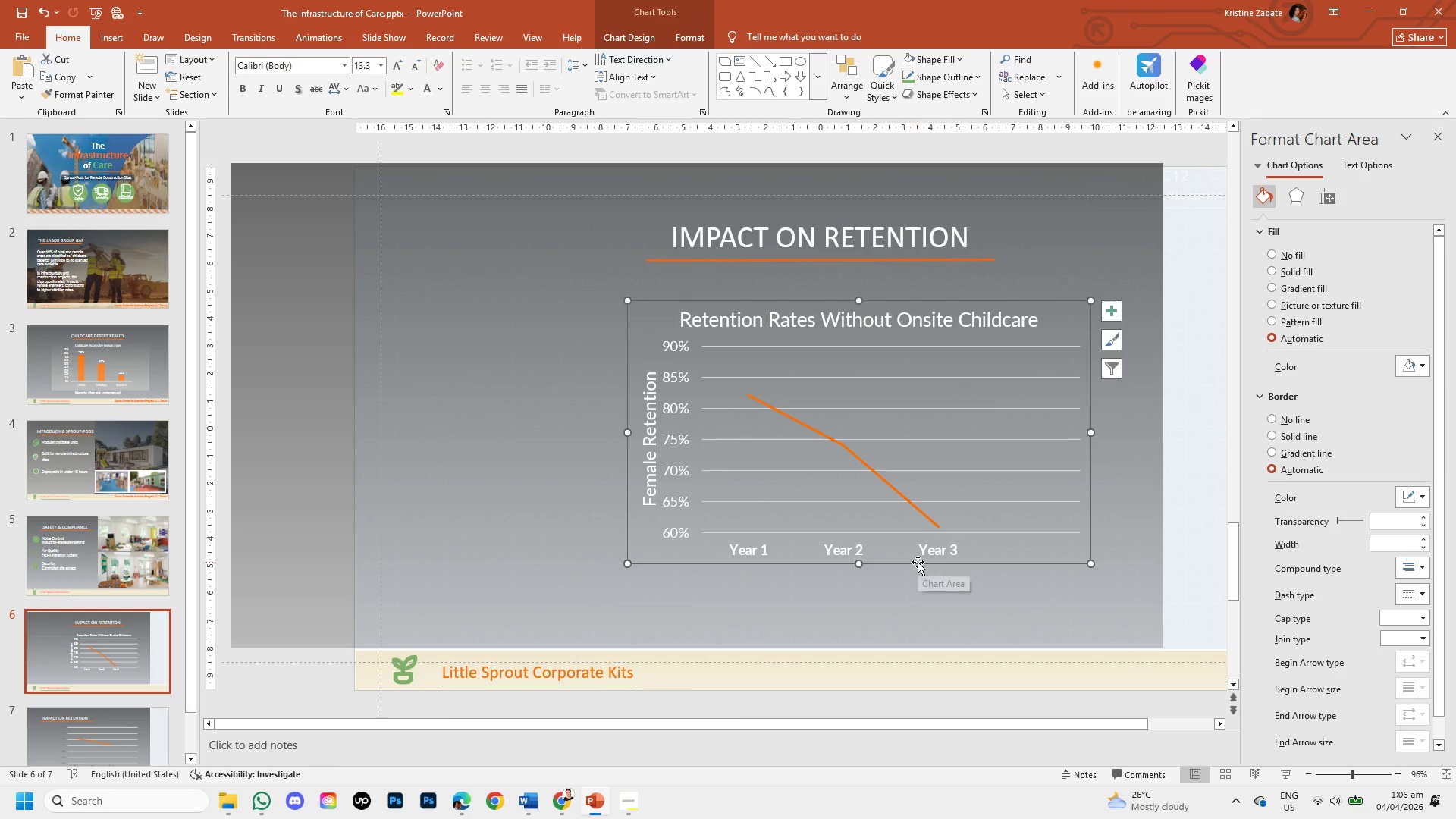 
left_click_drag(start_coordinate=[918, 562], to_coordinate=[907, 563])
 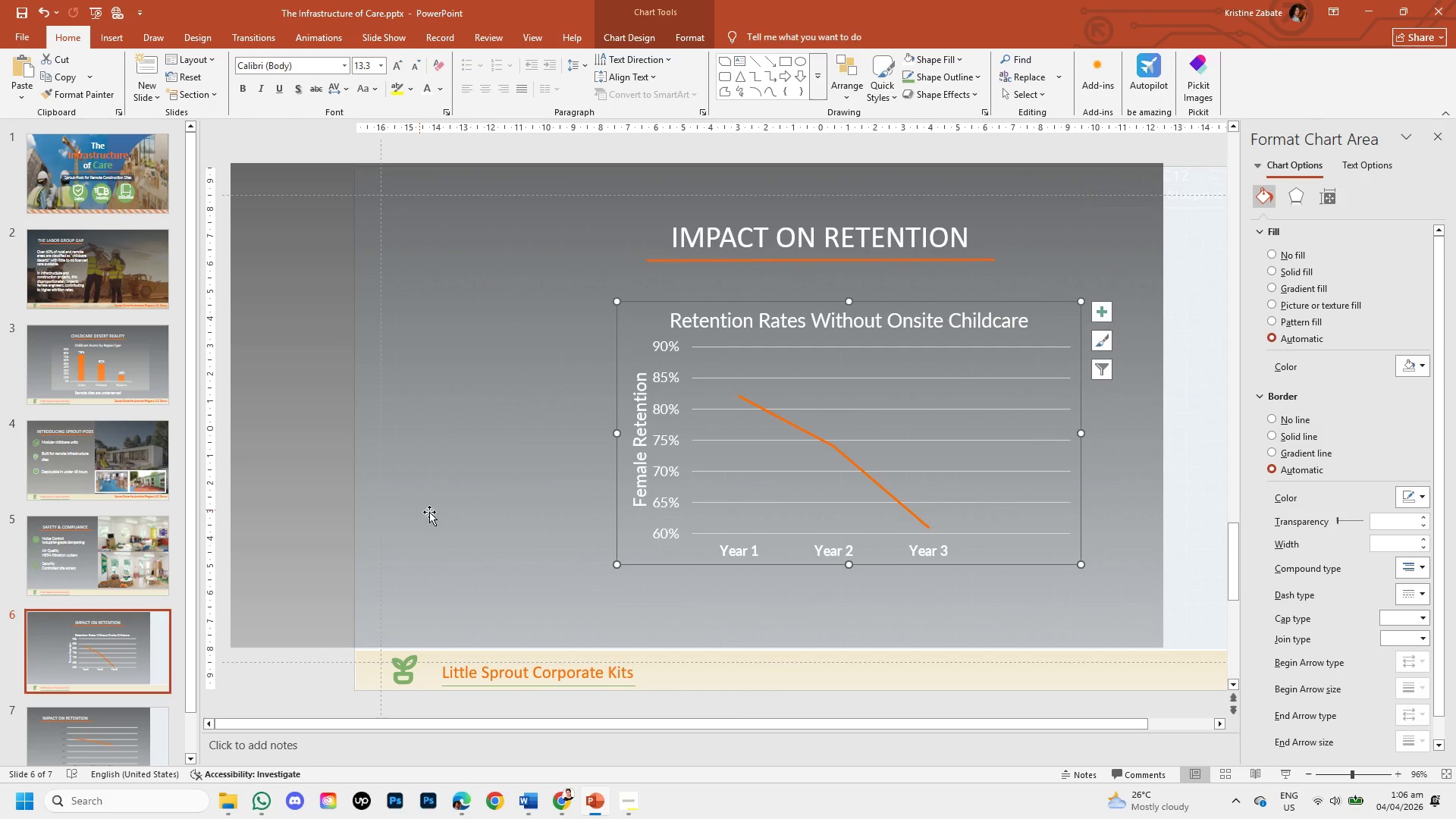 
left_click([439, 515])
 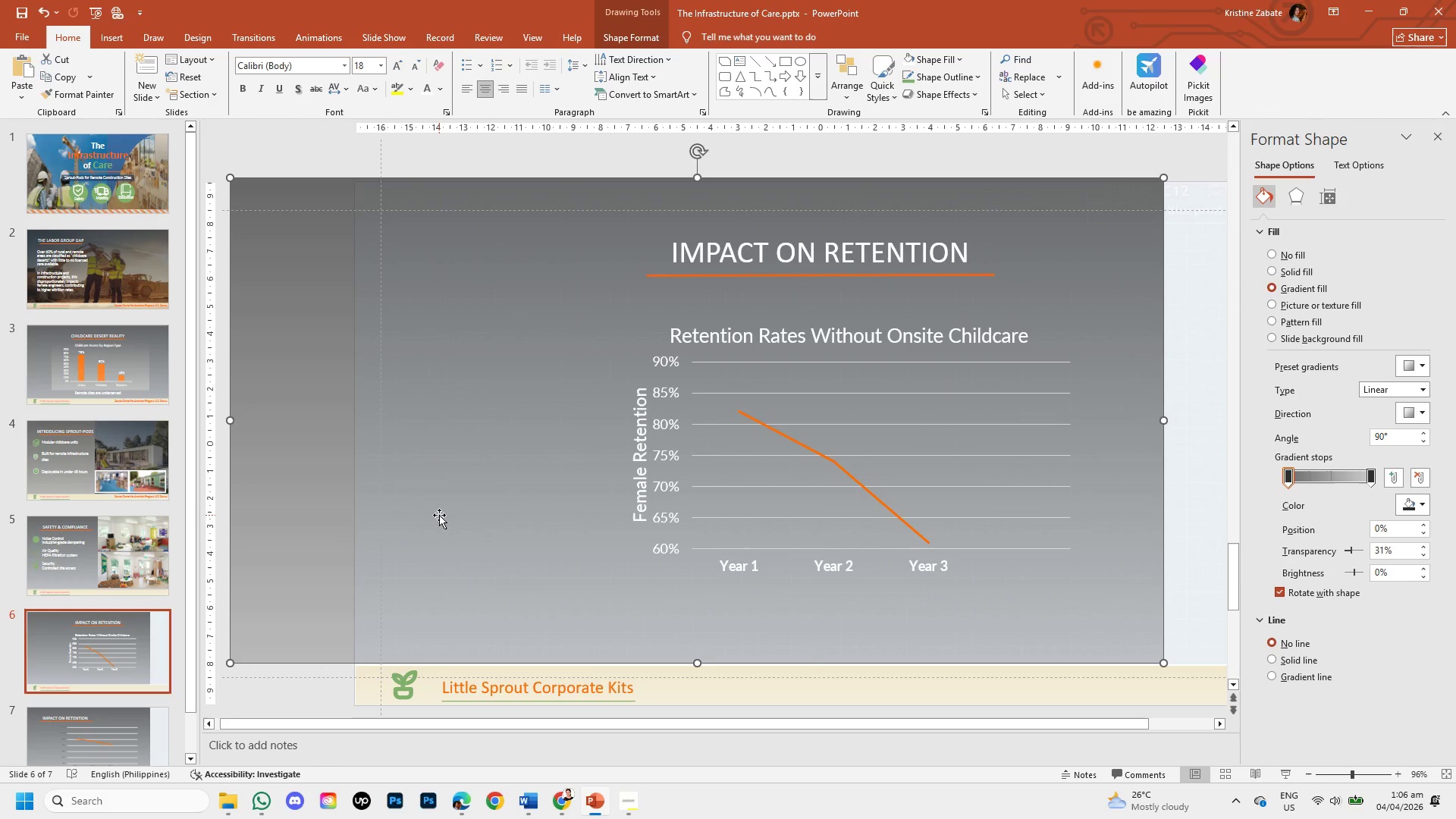 
scroll: coordinate [541, 549], scroll_direction: down, amount: 3.0
 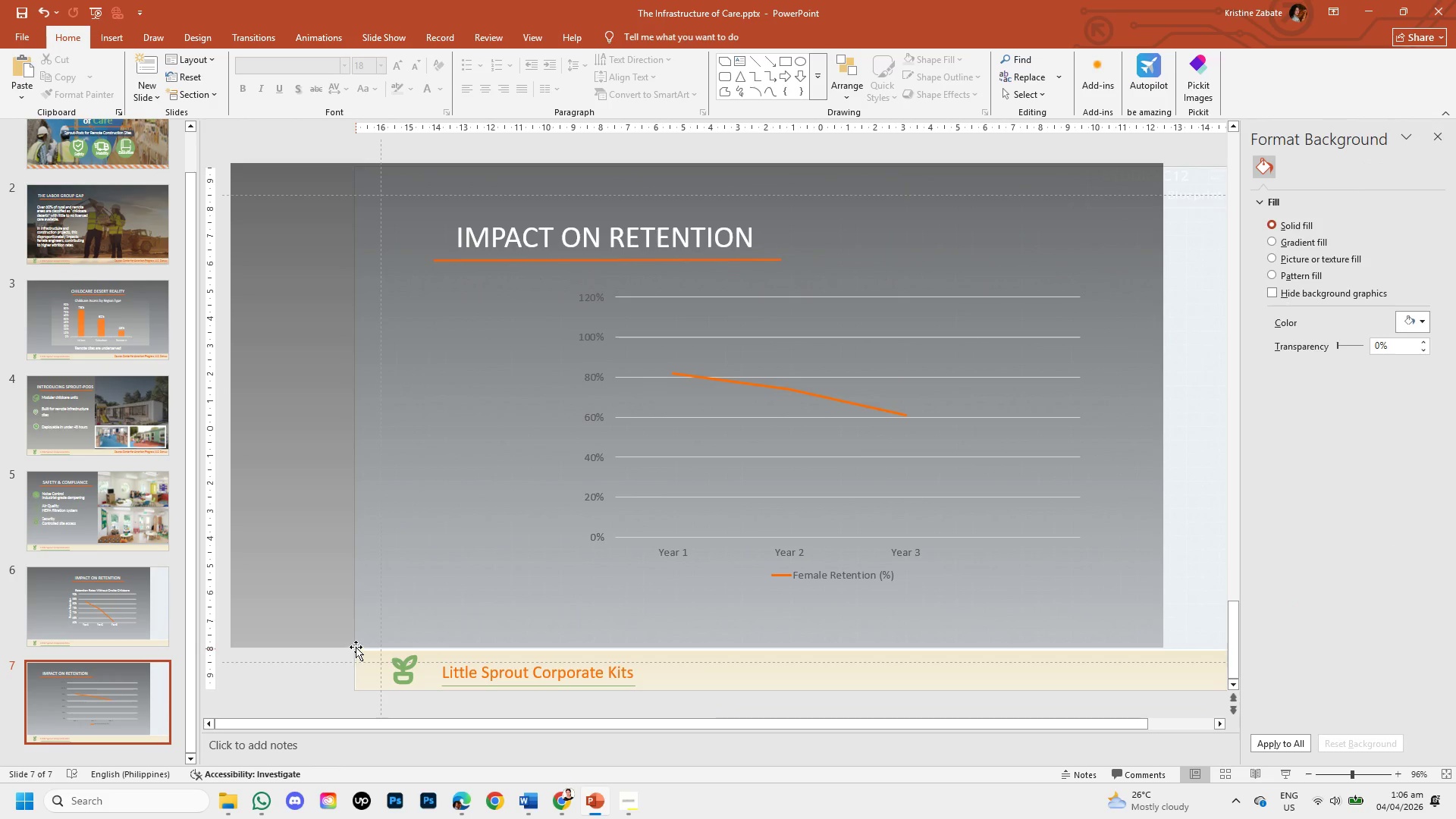 
left_click_drag(start_coordinate=[356, 642], to_coordinate=[285, 635])
 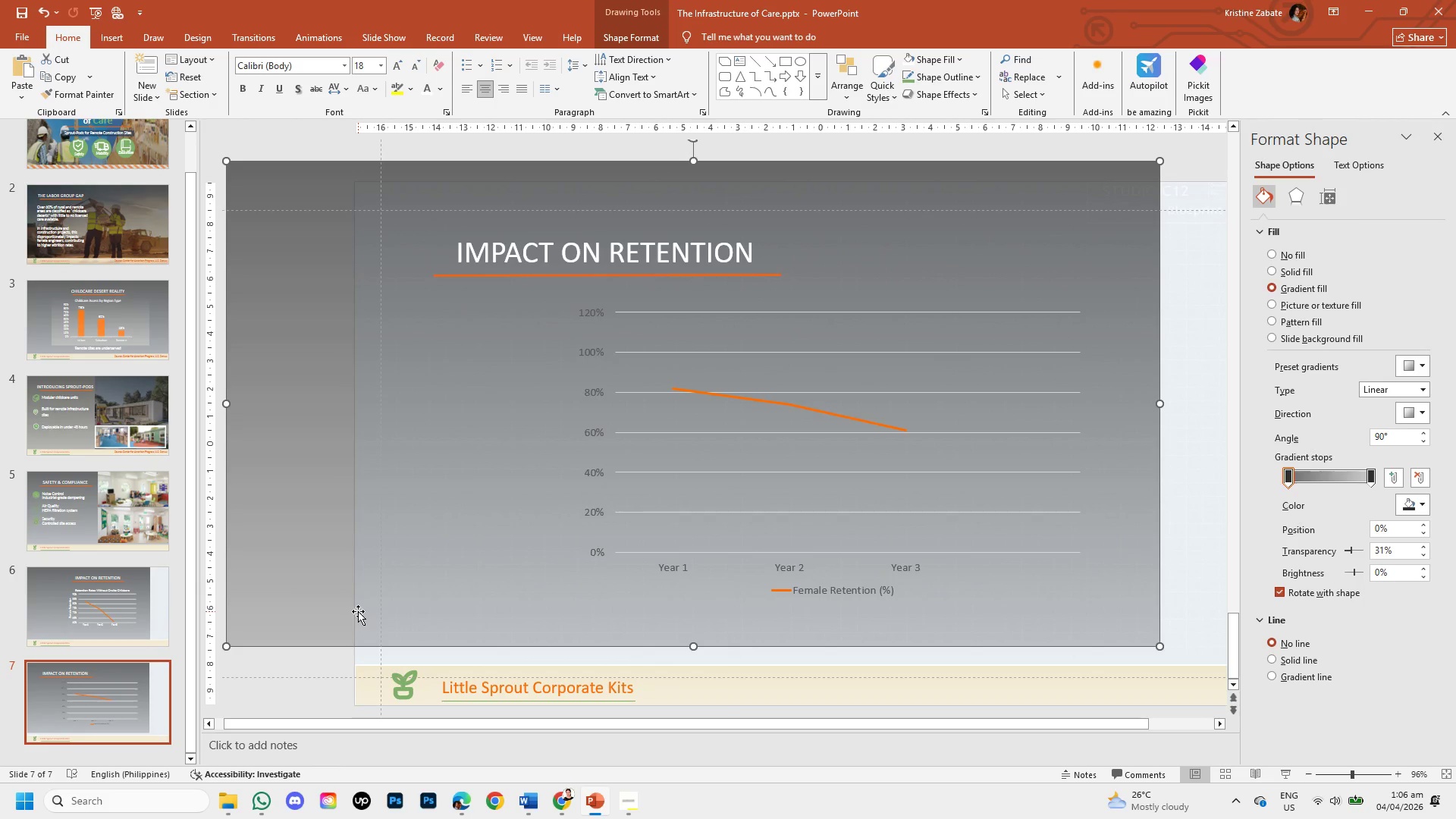 
left_click_drag(start_coordinate=[358, 611], to_coordinate=[489, 635])
 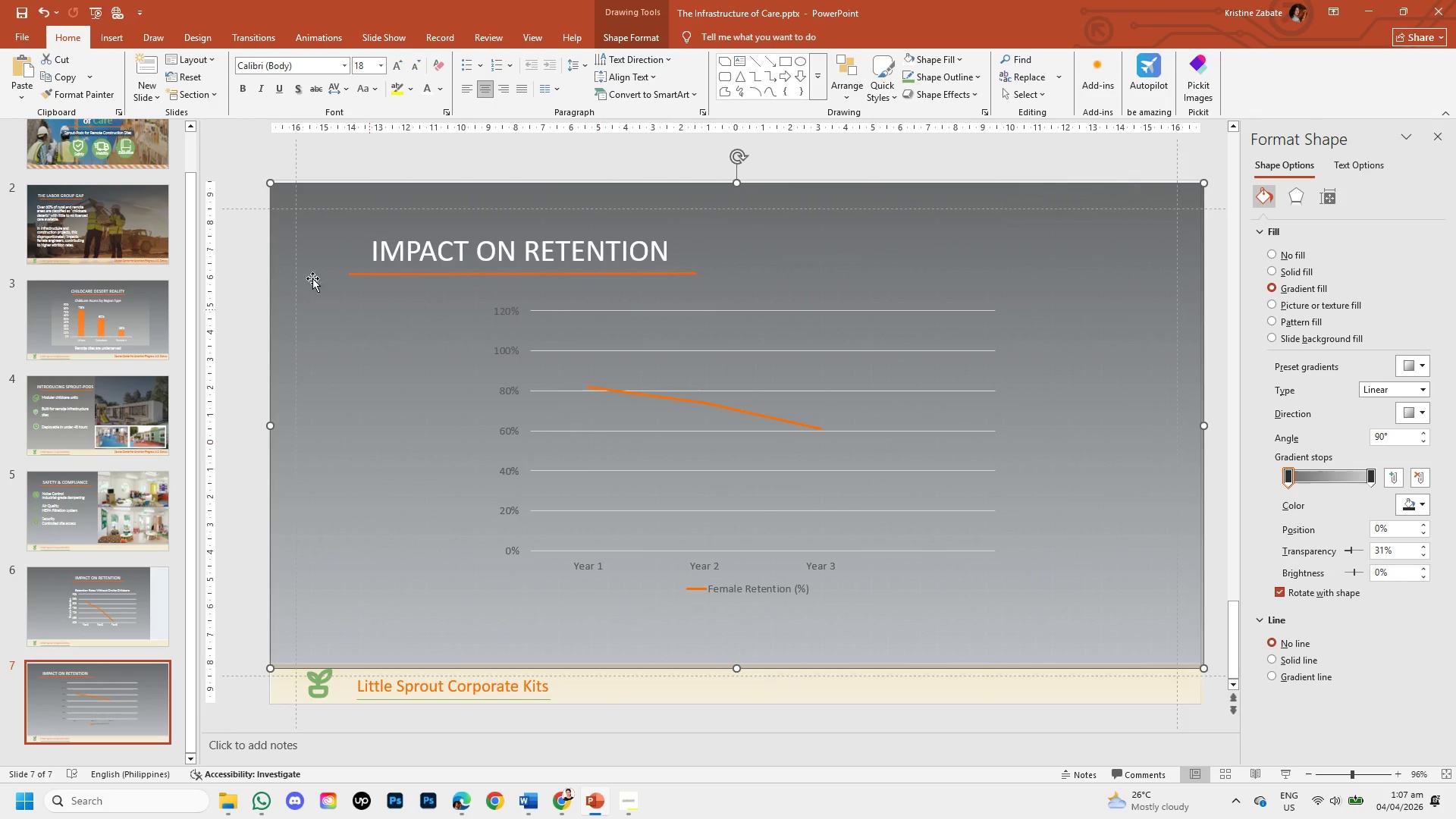 
wait(5.33)
 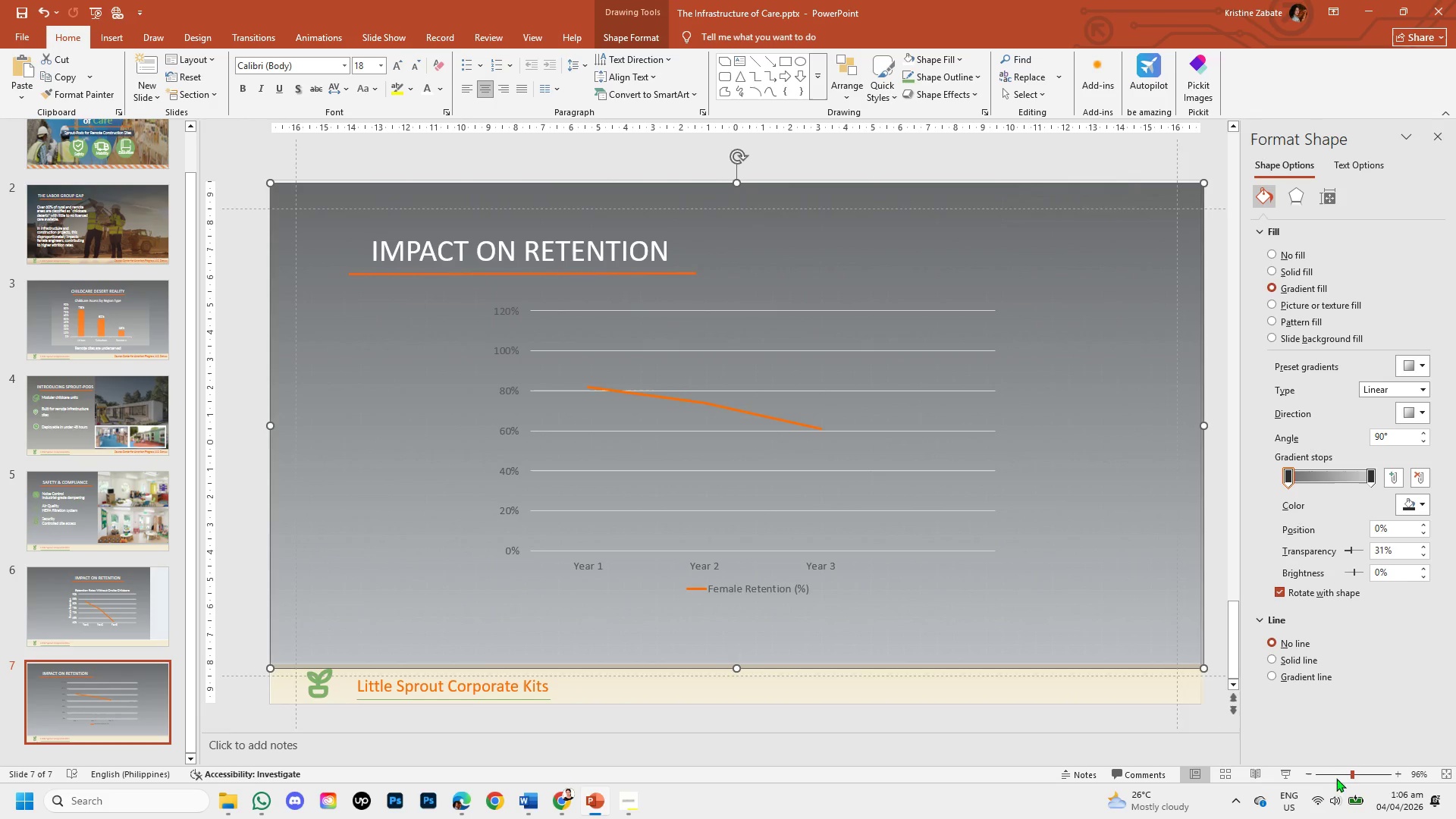 
left_click_drag(start_coordinate=[334, 267], to_coordinate=[330, 262])
 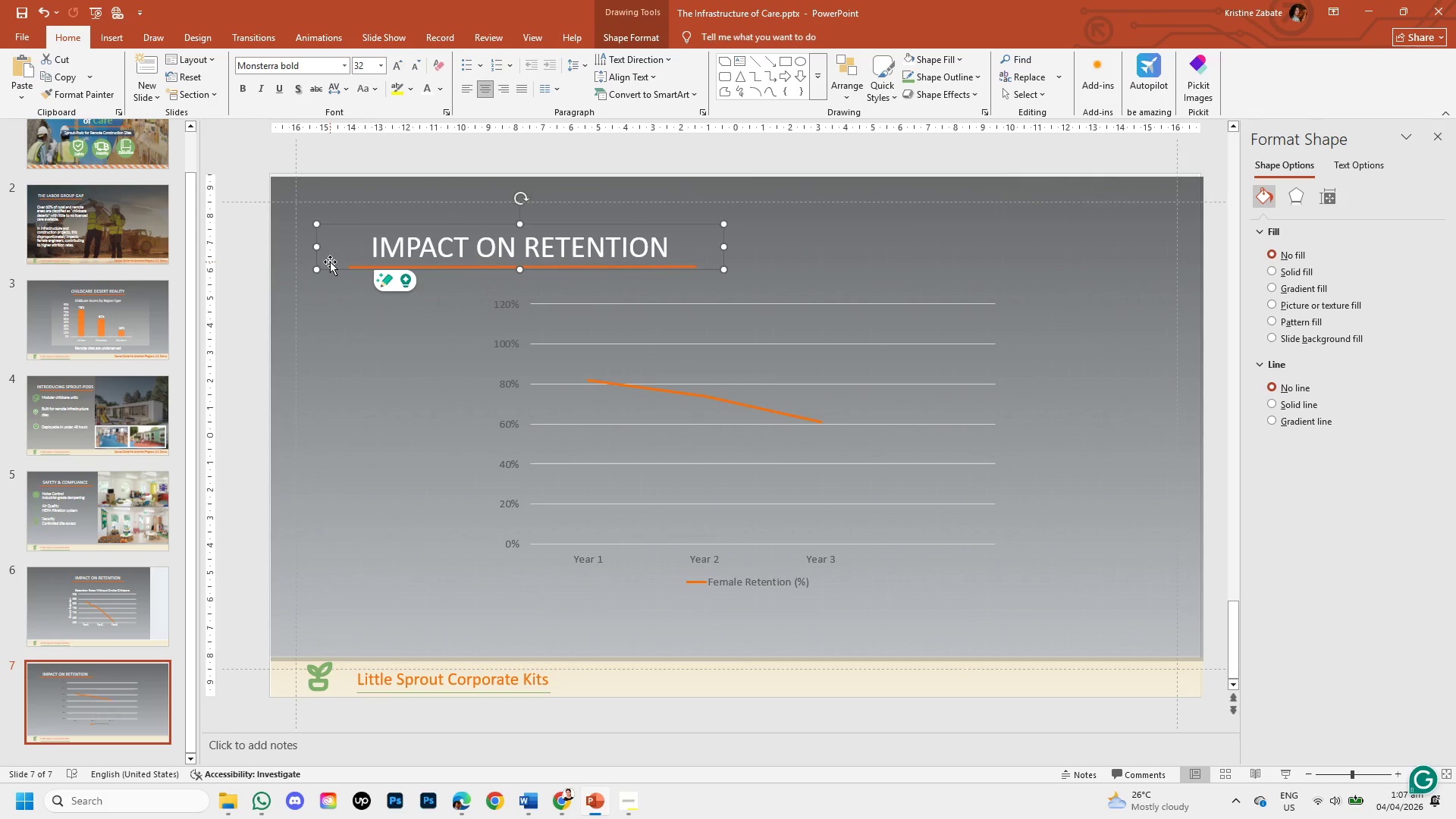 
key(Control+Z)
 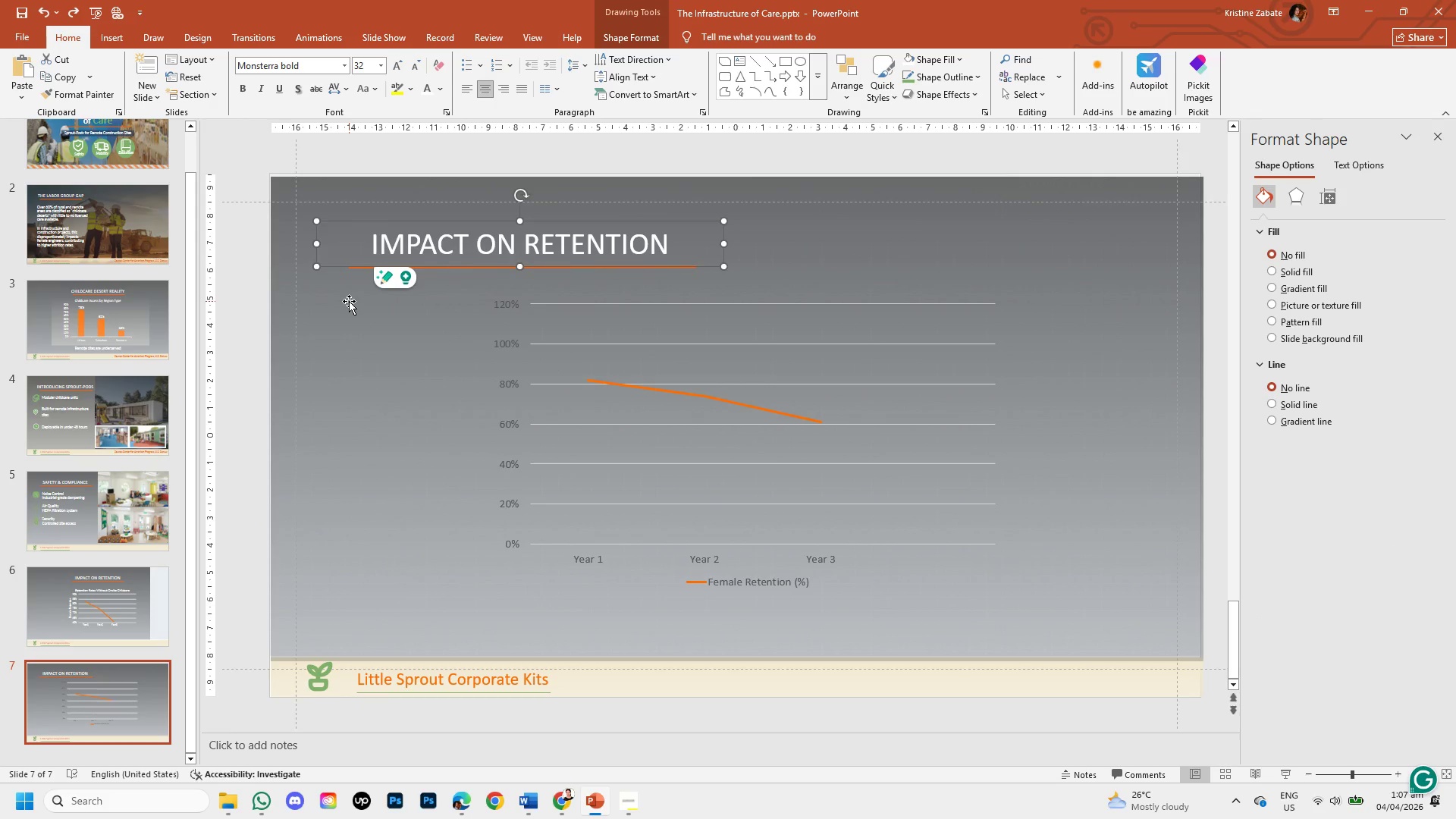 
left_click([349, 301])
 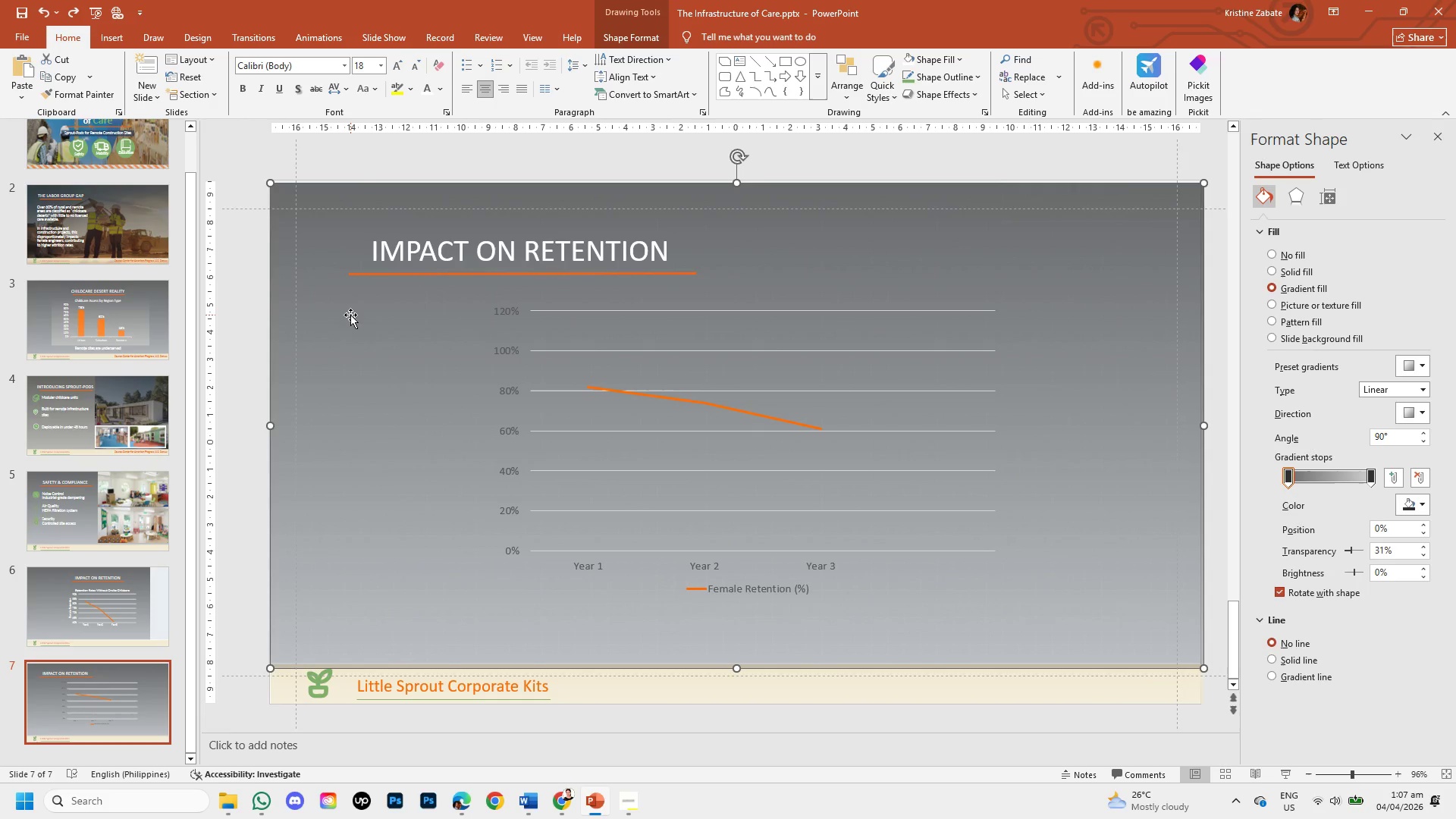 
left_click_drag(start_coordinate=[350, 315], to_coordinate=[350, 310])
 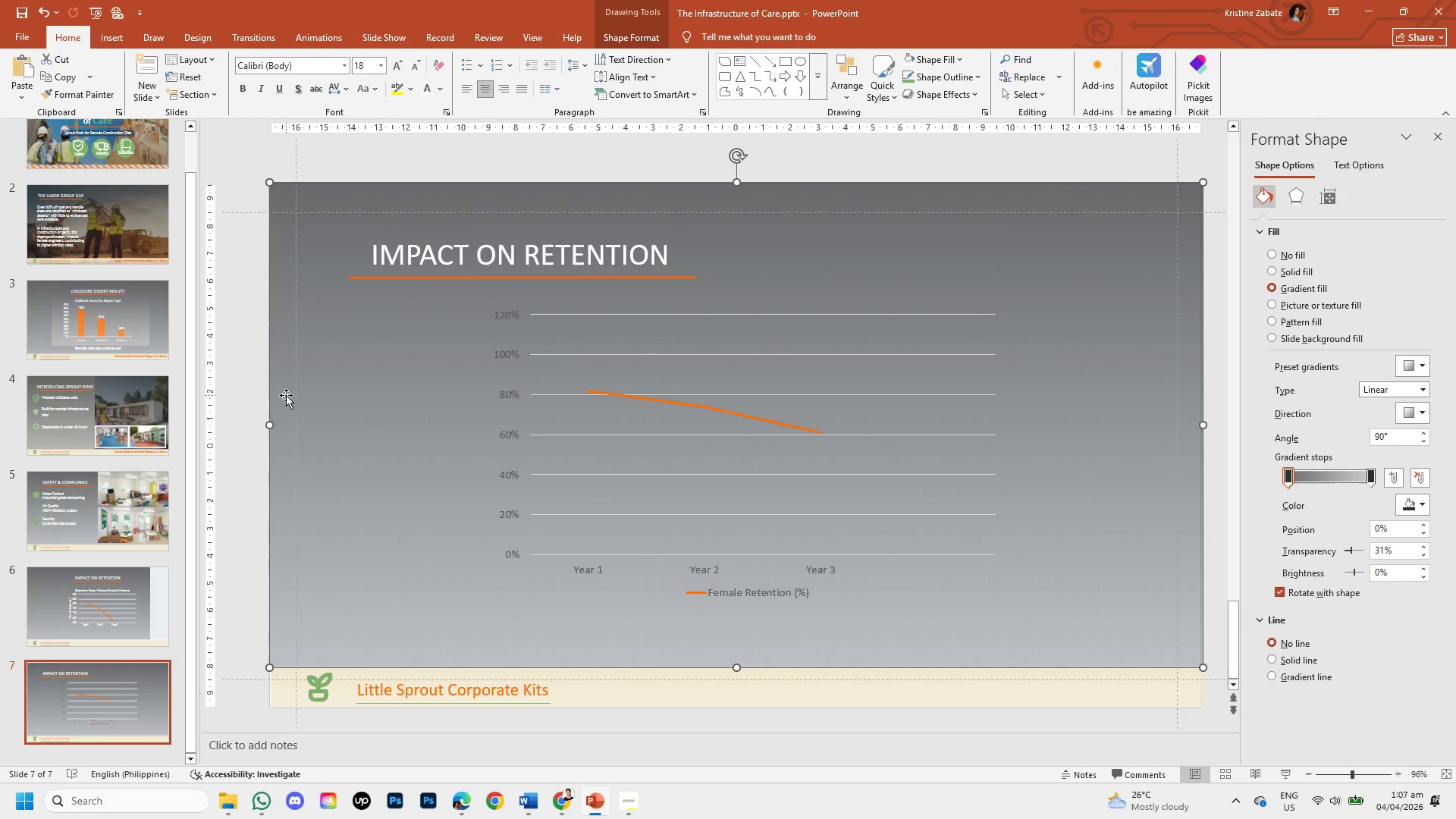 
left_click([237, 431])
 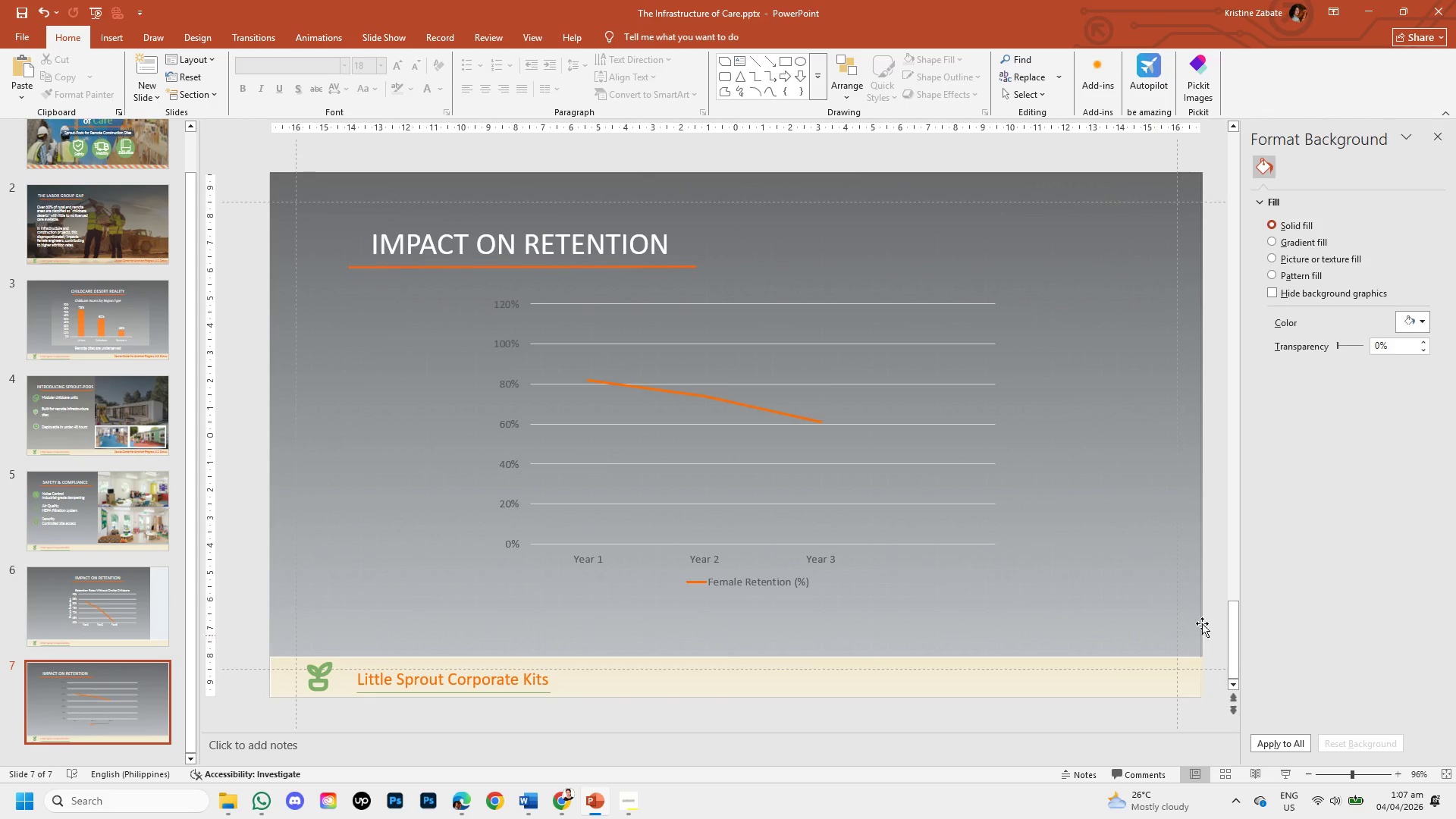 
left_click([1153, 508])
 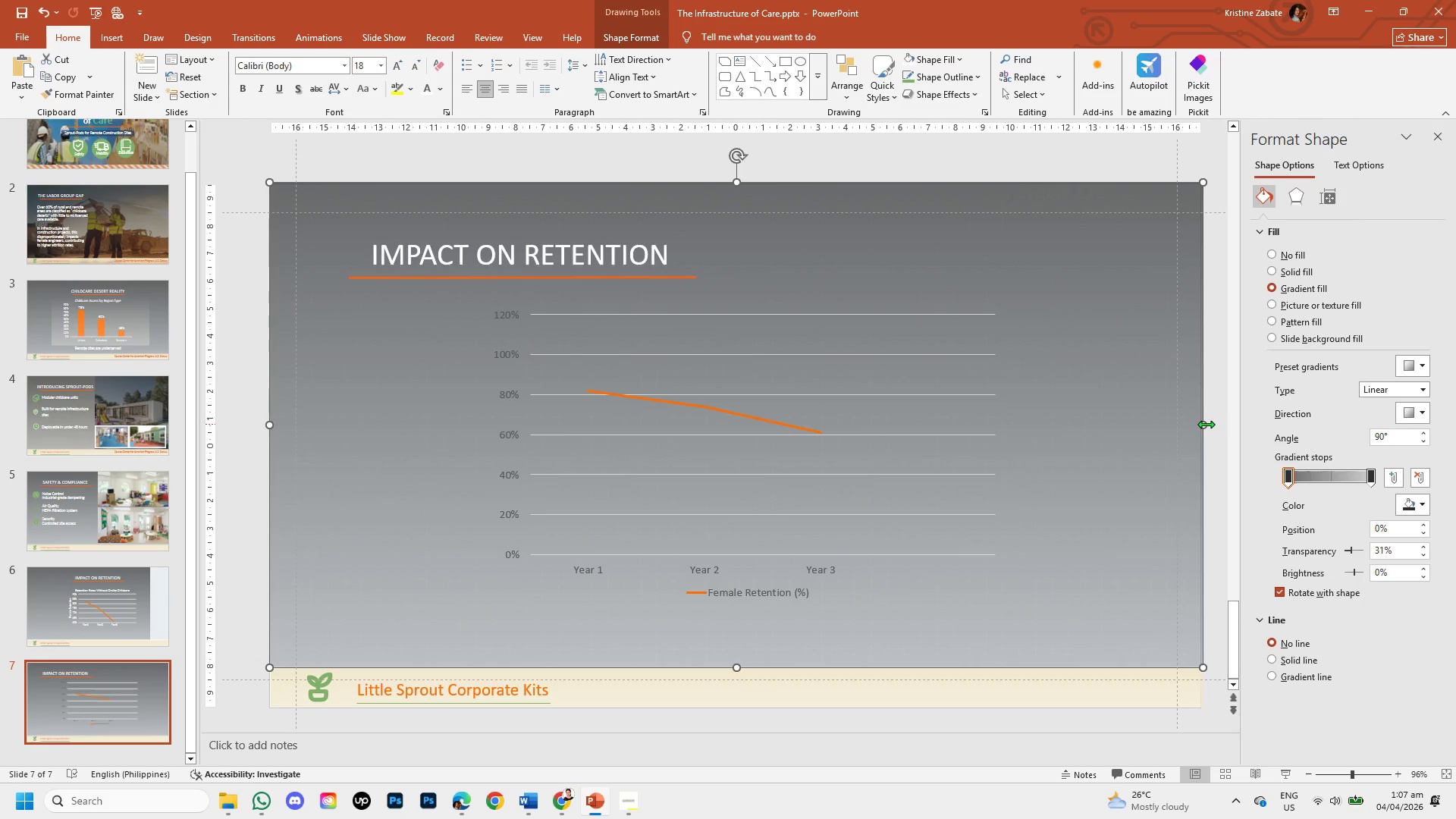 
left_click_drag(start_coordinate=[1206, 424], to_coordinate=[1199, 422])
 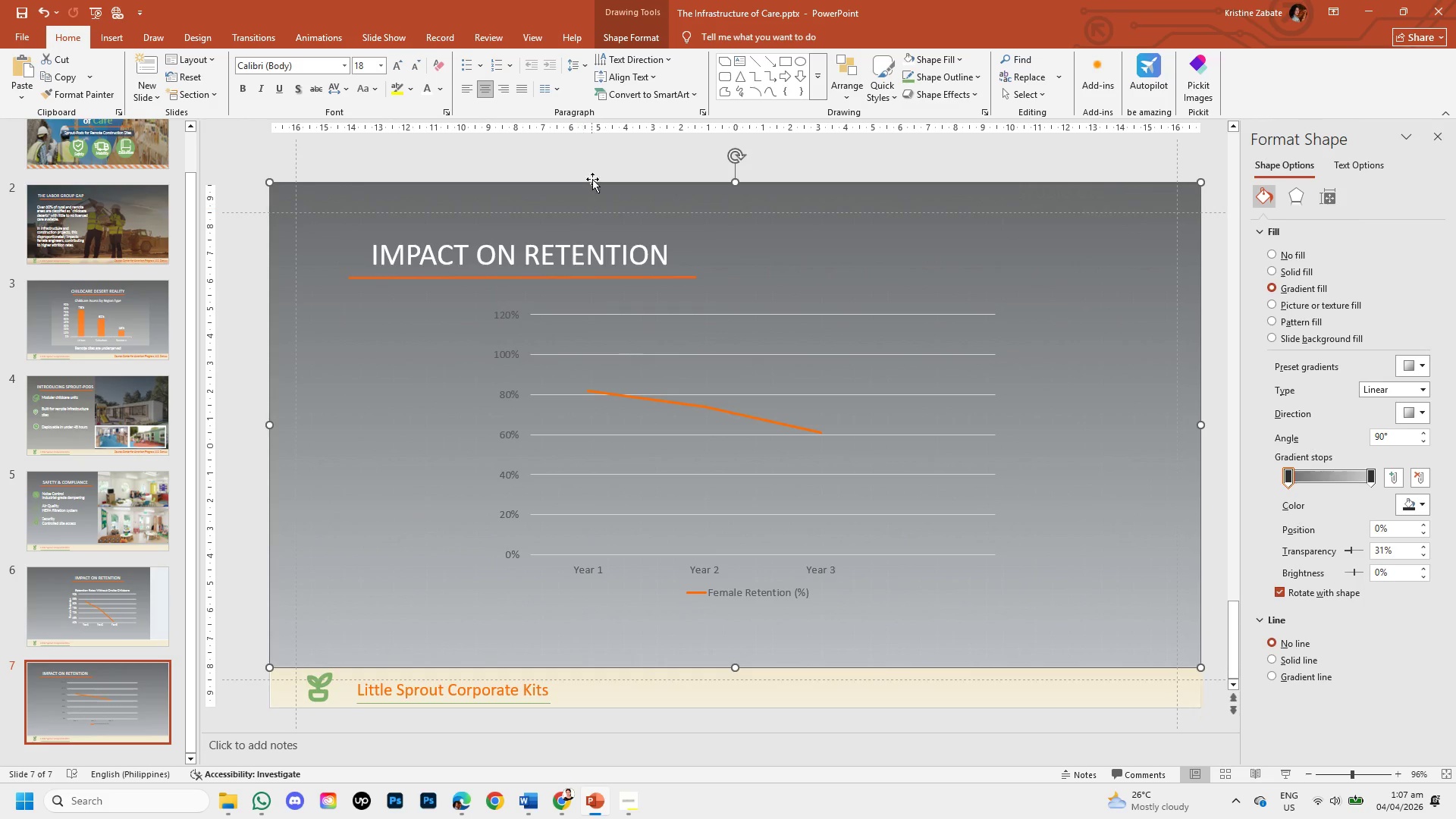 
left_click([593, 164])
 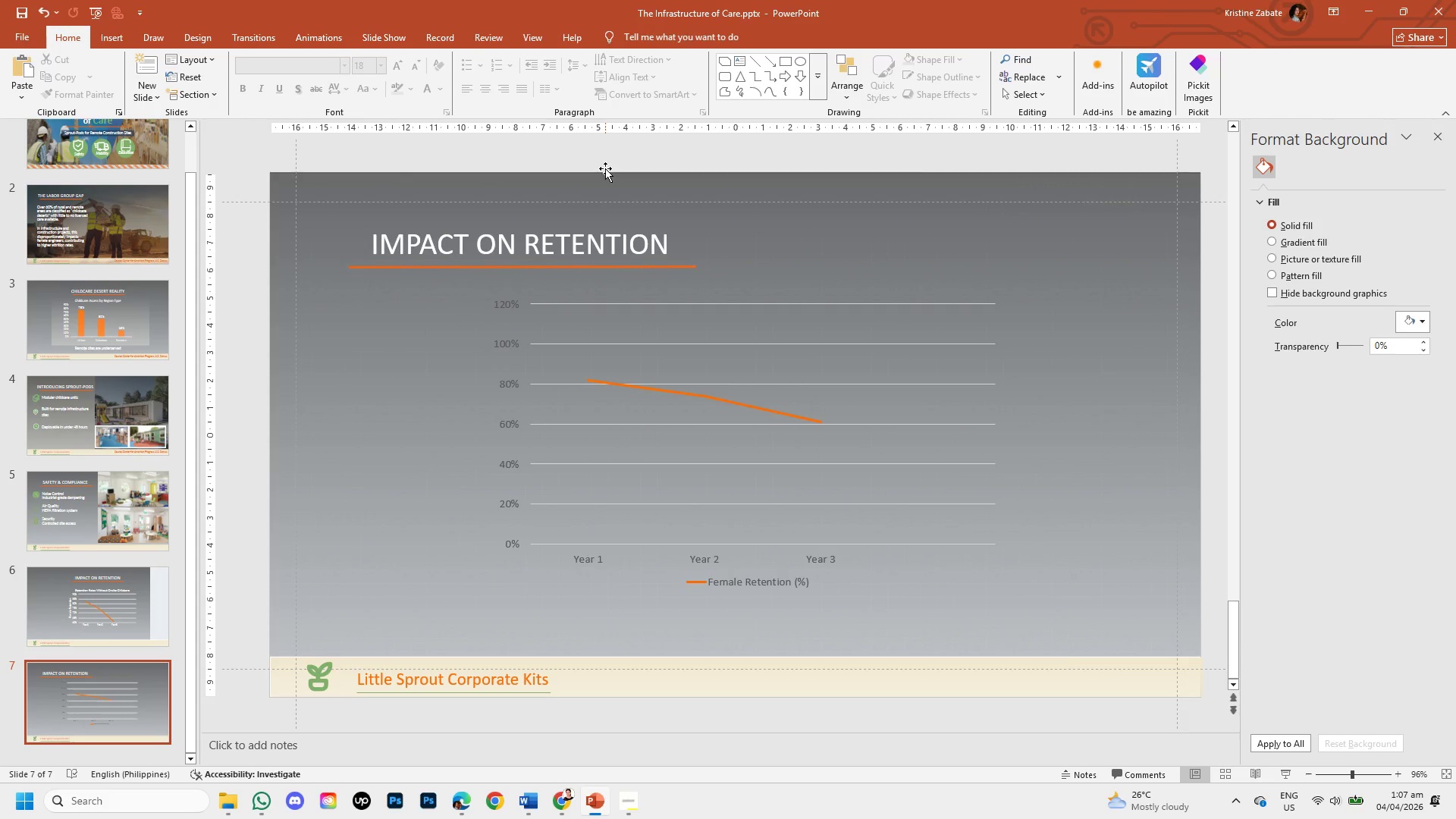 
left_click([560, 248])
 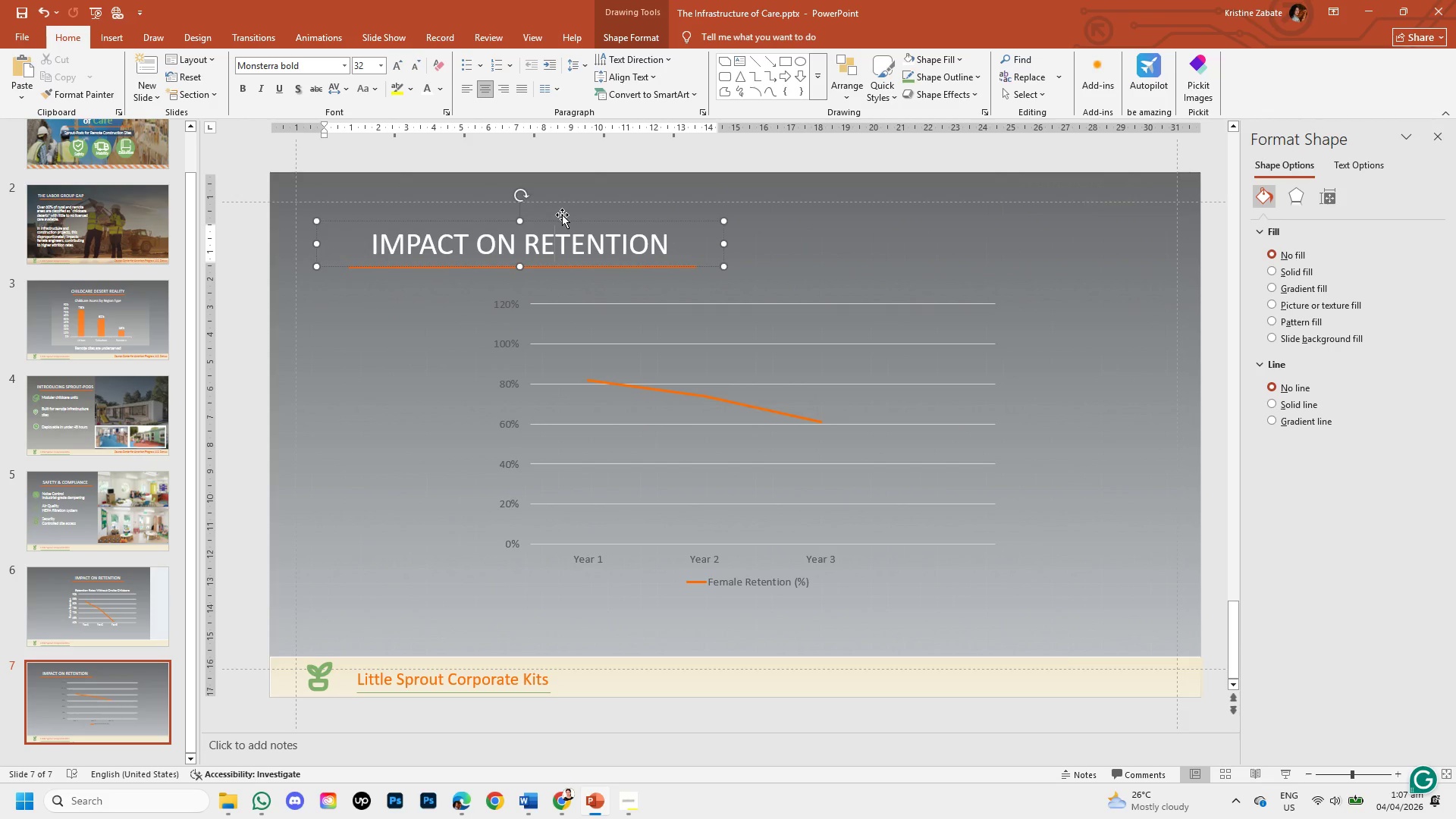 
left_click([562, 218])
 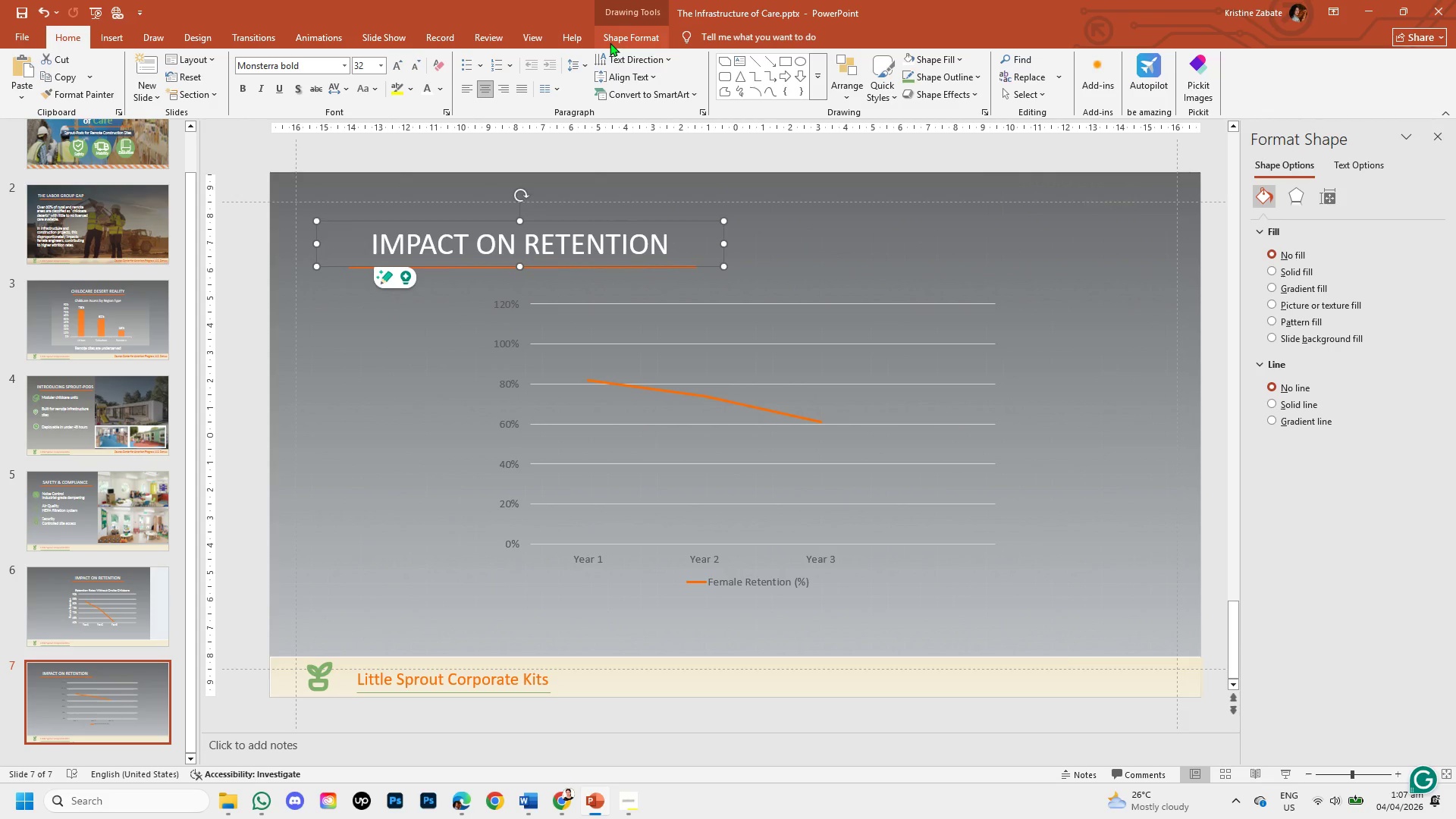 
left_click([610, 42])
 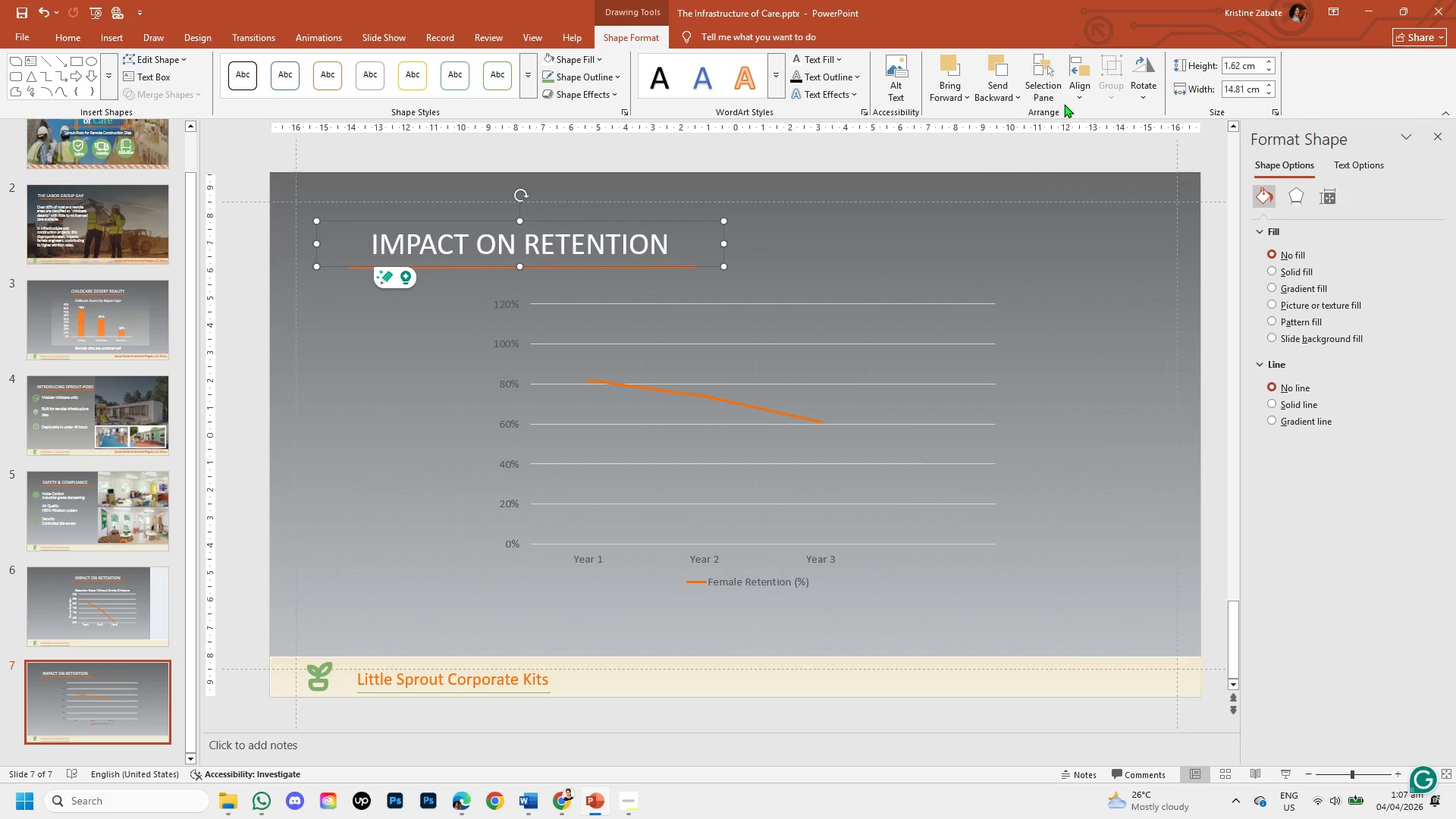 
left_click([1072, 99])
 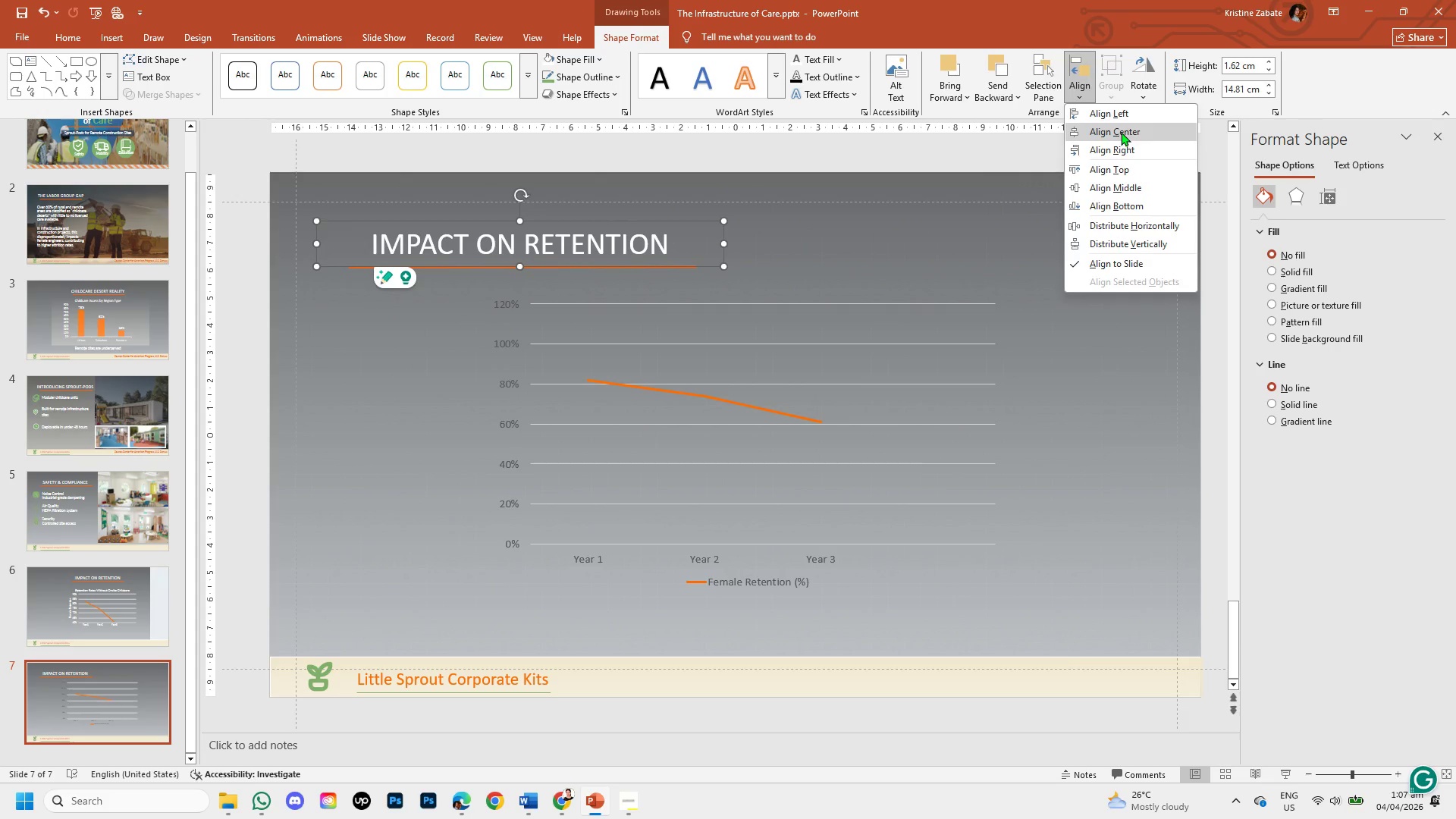 
left_click([1121, 132])
 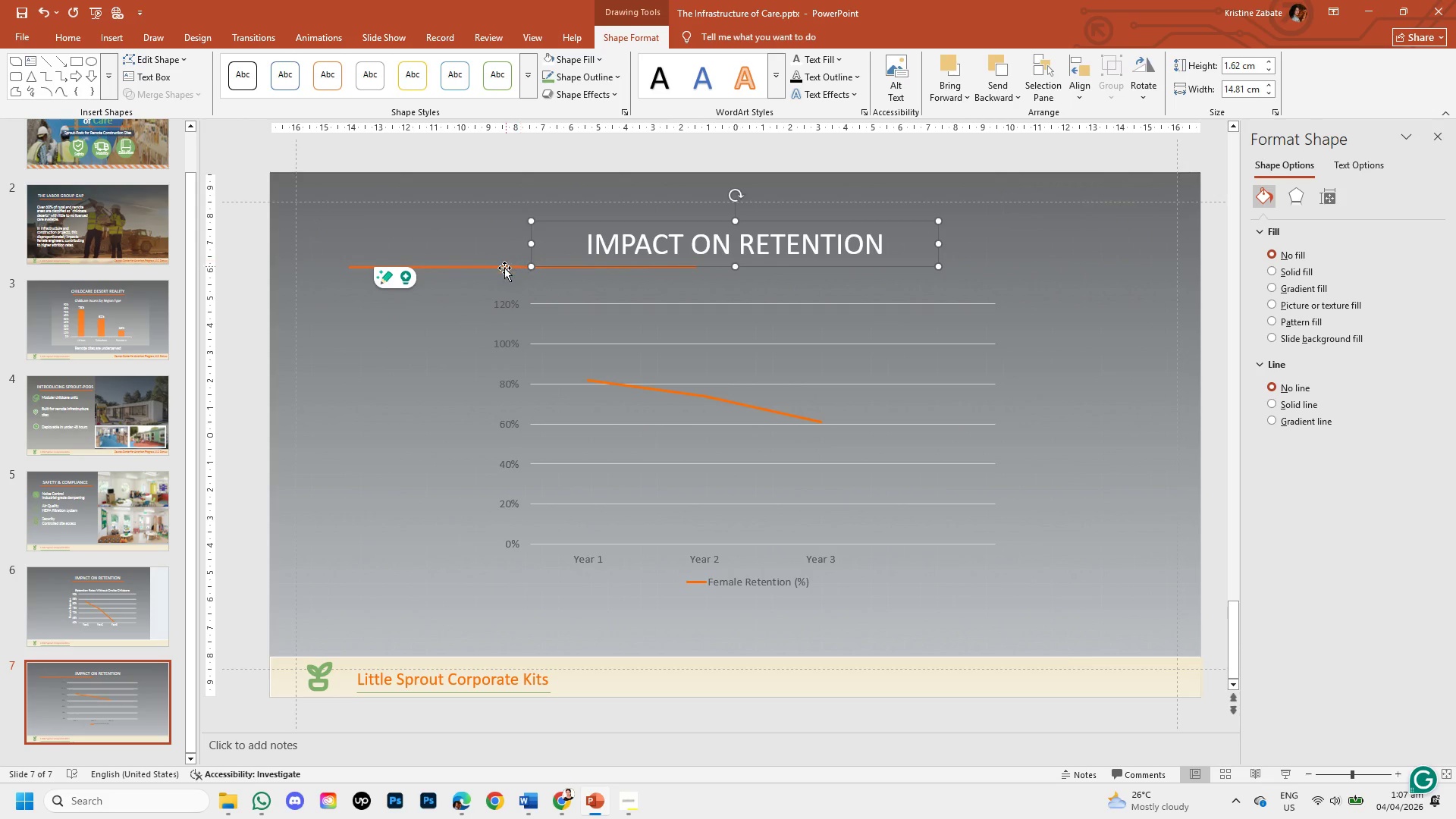 
left_click([504, 268])
 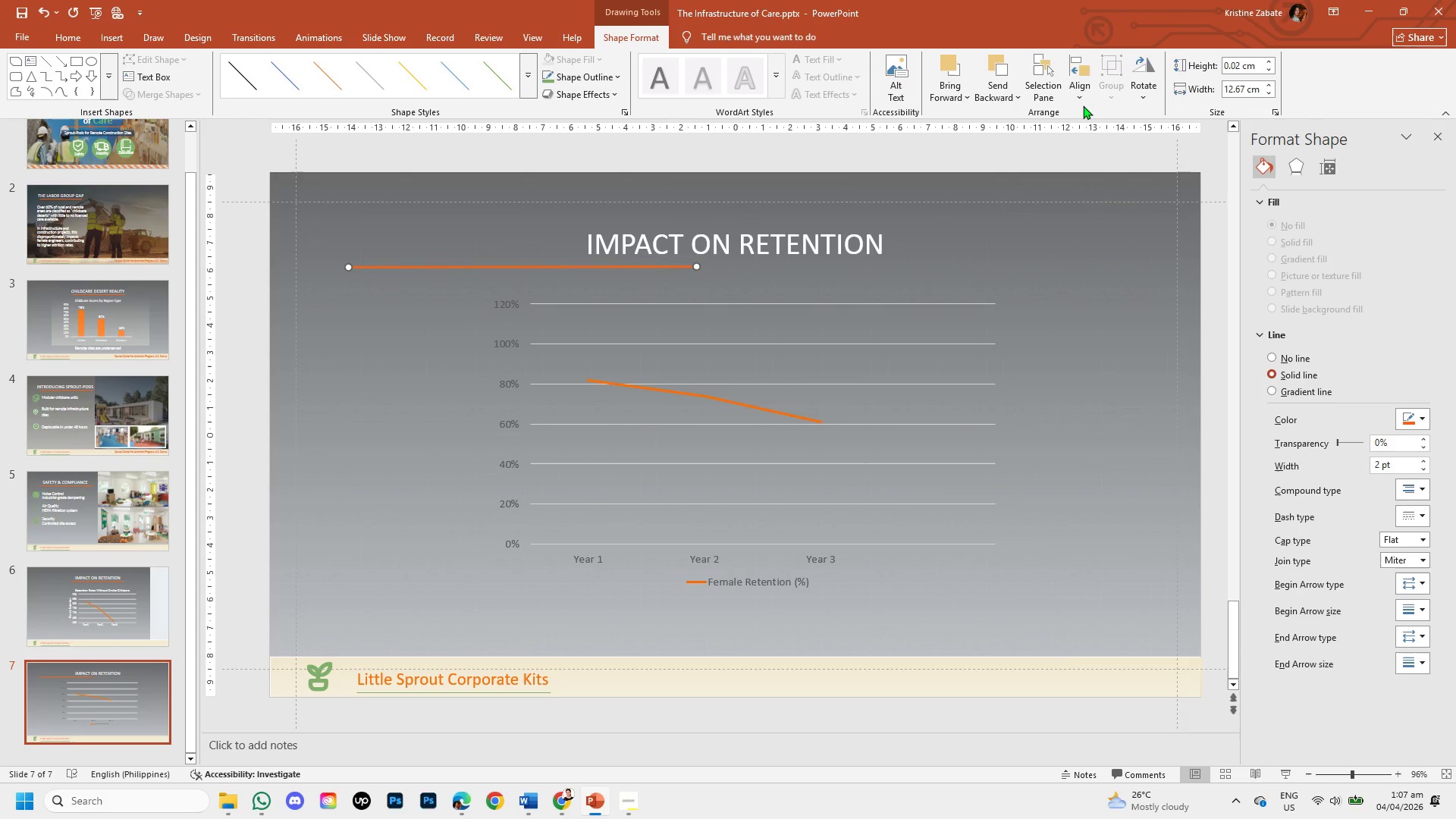 
left_click([1084, 94])
 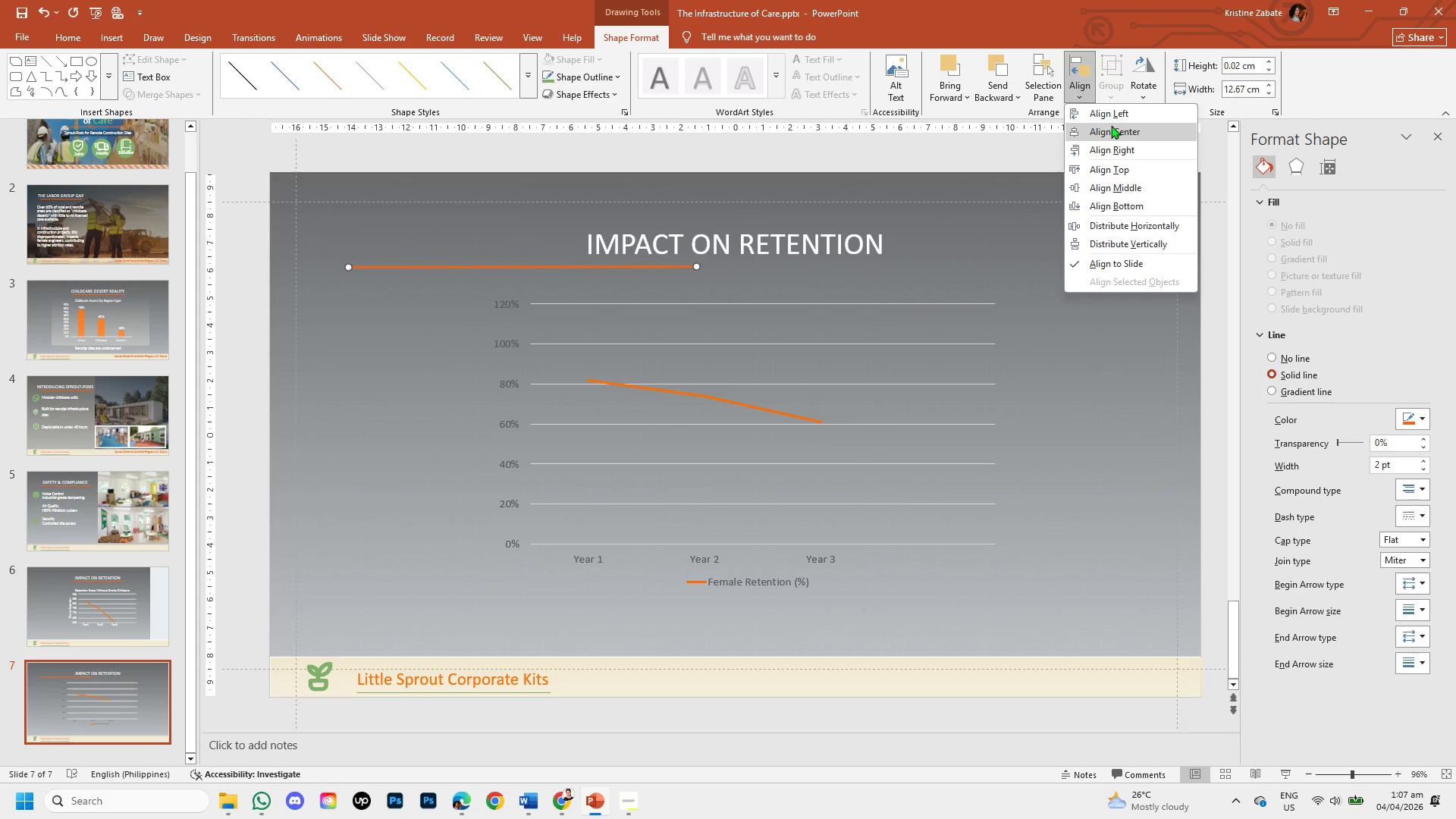 
left_click([1111, 125])
 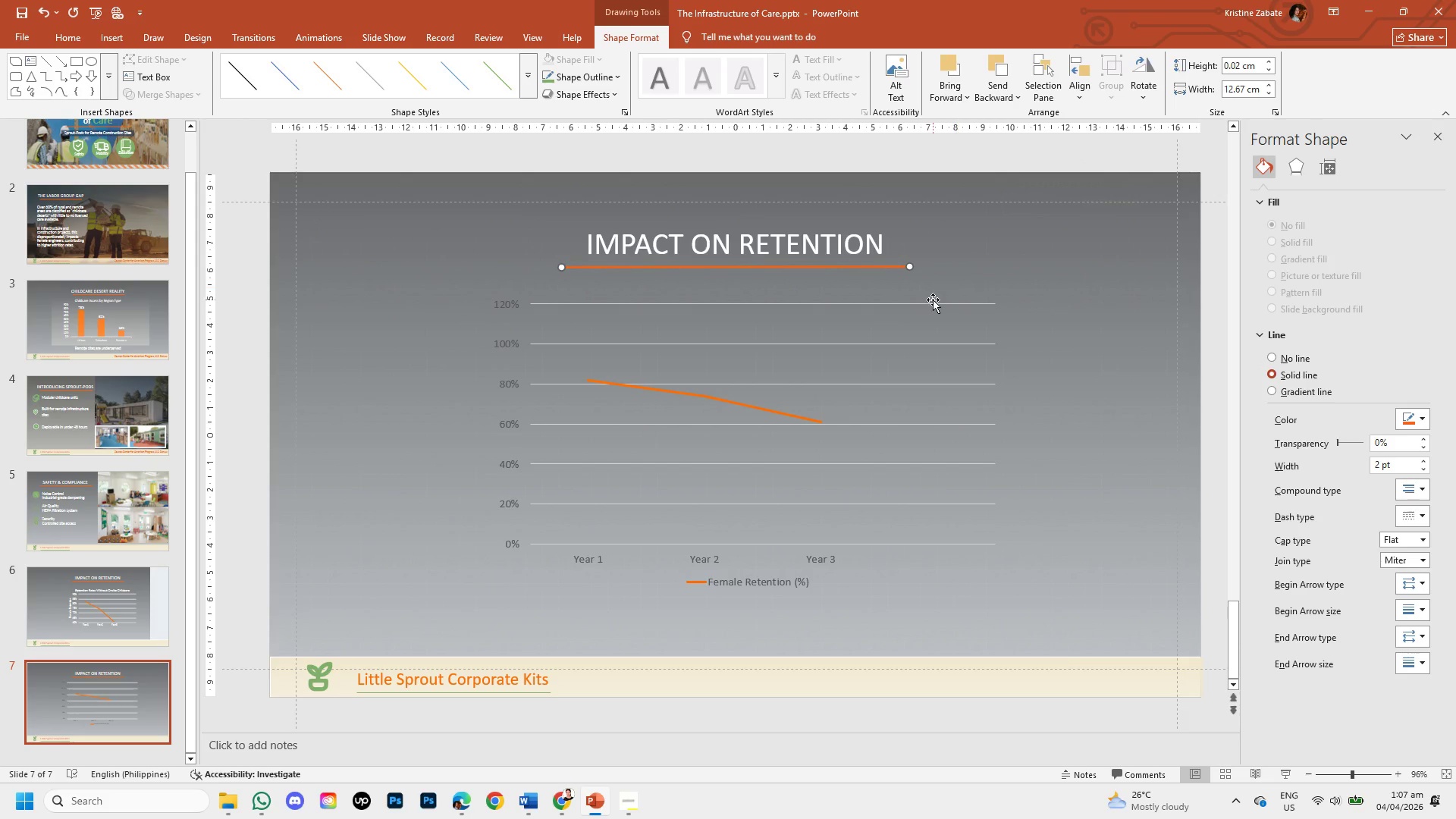 
left_click([933, 300])
 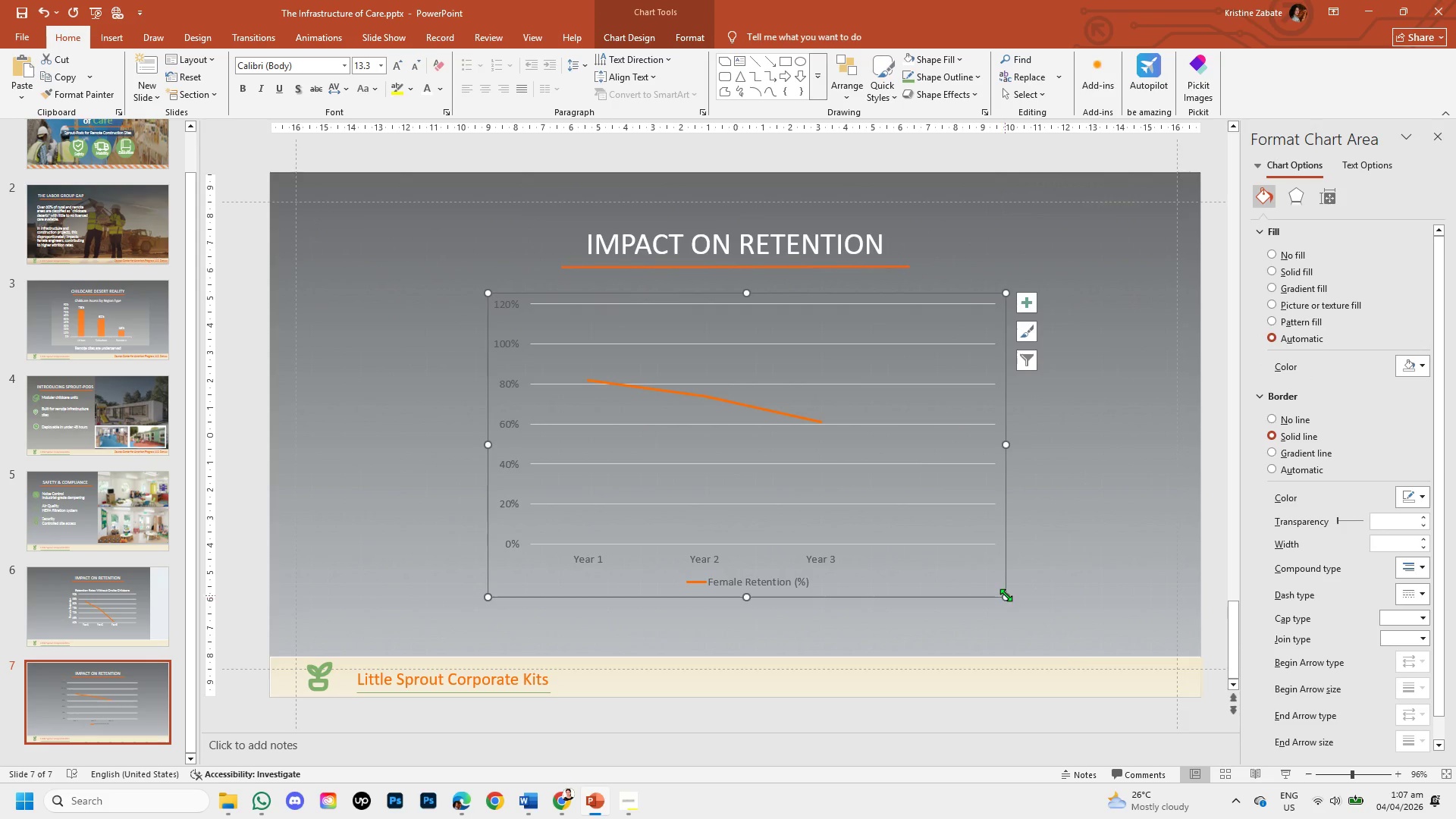 
left_click_drag(start_coordinate=[1006, 594], to_coordinate=[929, 506])
 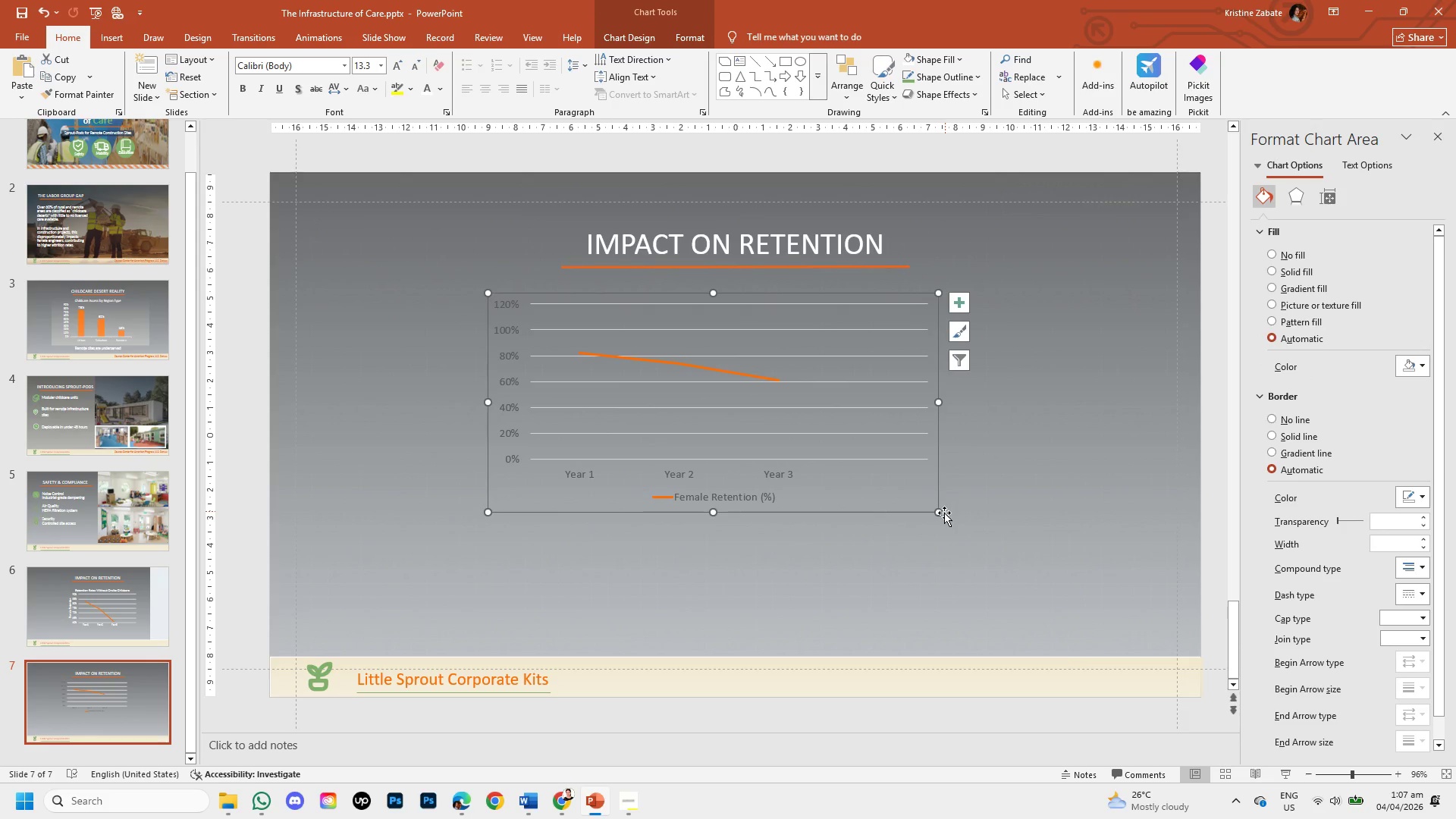 
left_click_drag(start_coordinate=[941, 514], to_coordinate=[1015, 585])
 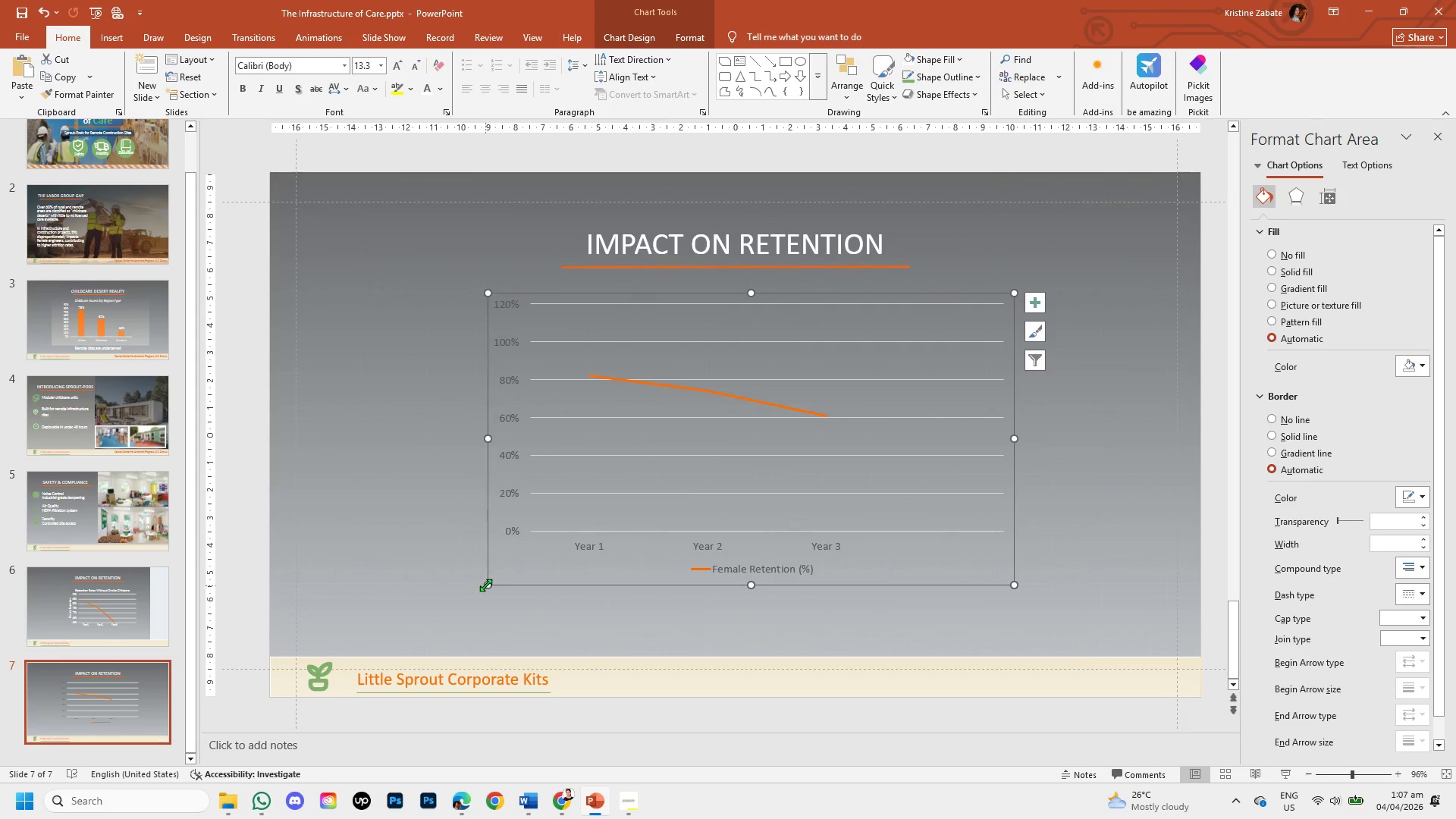 
left_click_drag(start_coordinate=[483, 582], to_coordinate=[443, 576])
 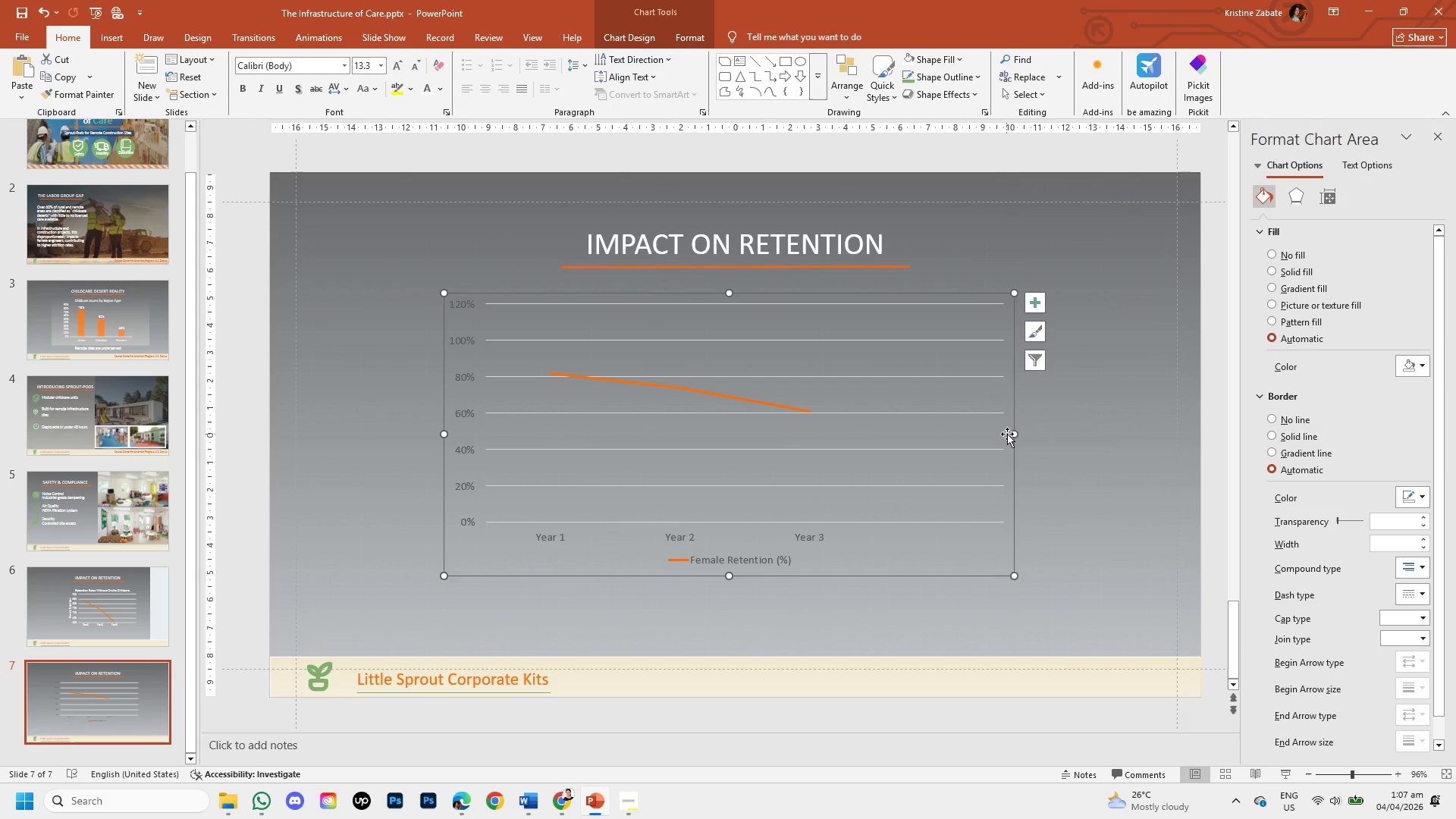 
left_click_drag(start_coordinate=[1016, 434], to_coordinate=[1029, 435])
 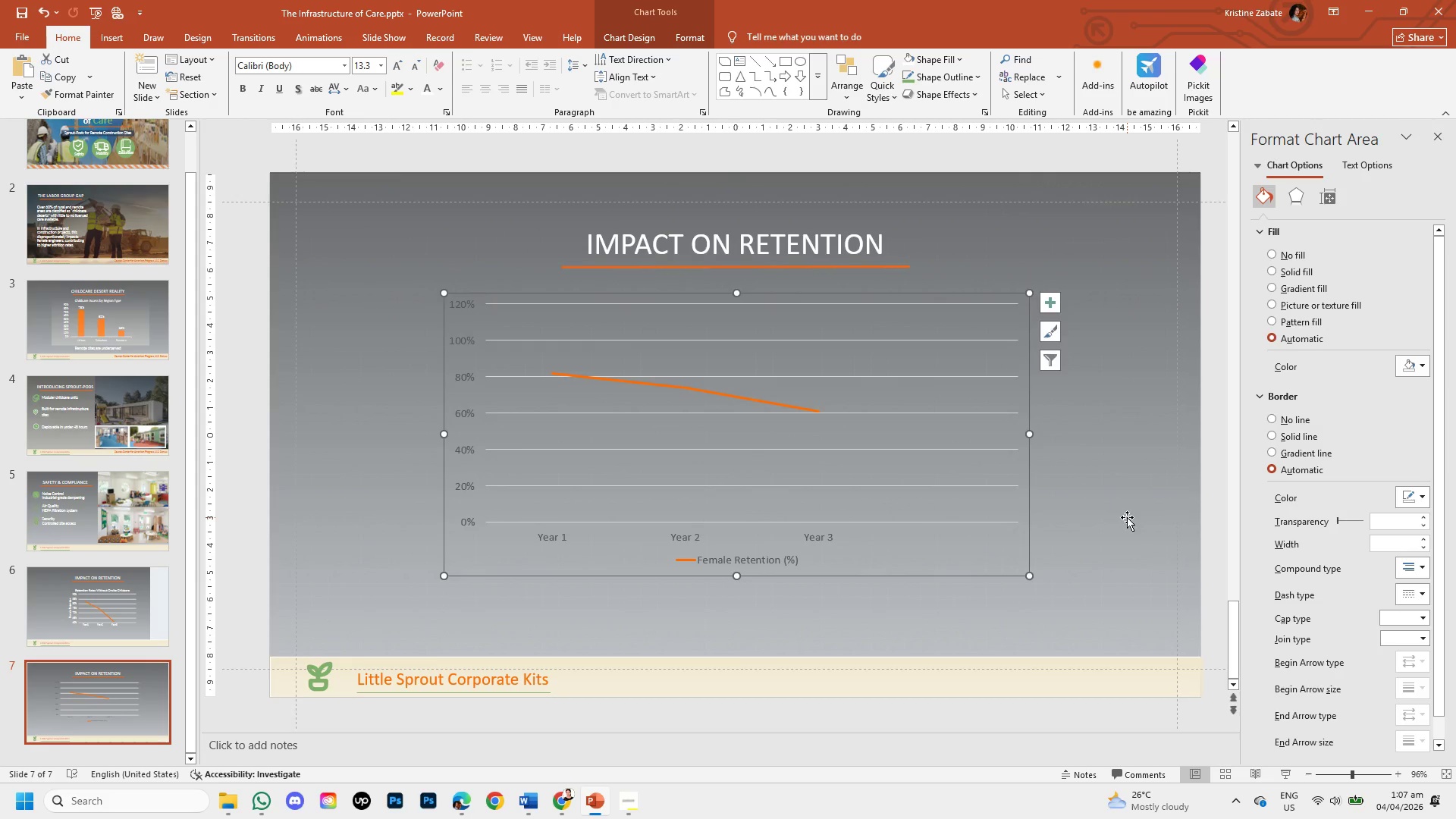 
left_click([1127, 517])
 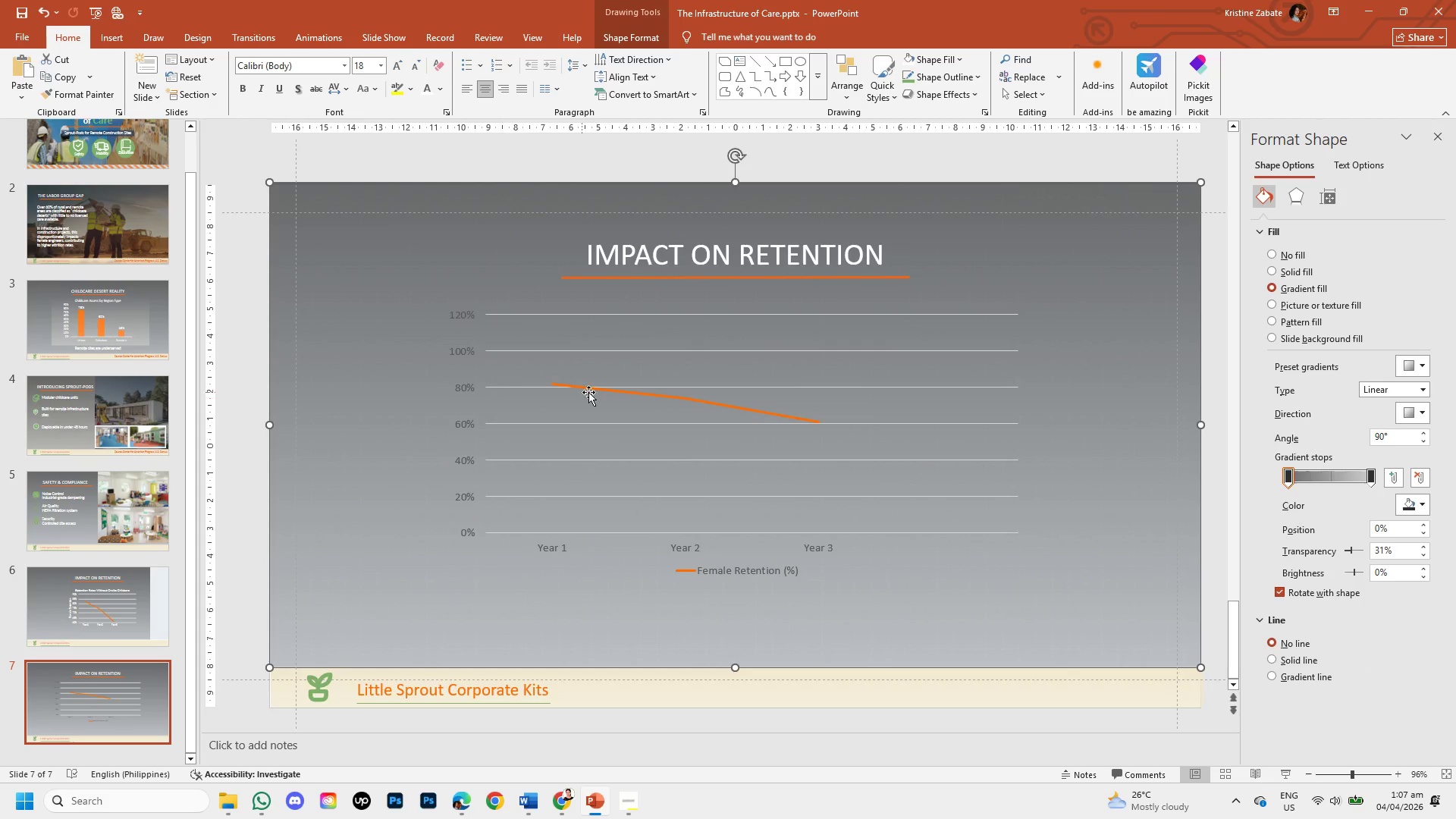 
mouse_move([824, 427])
 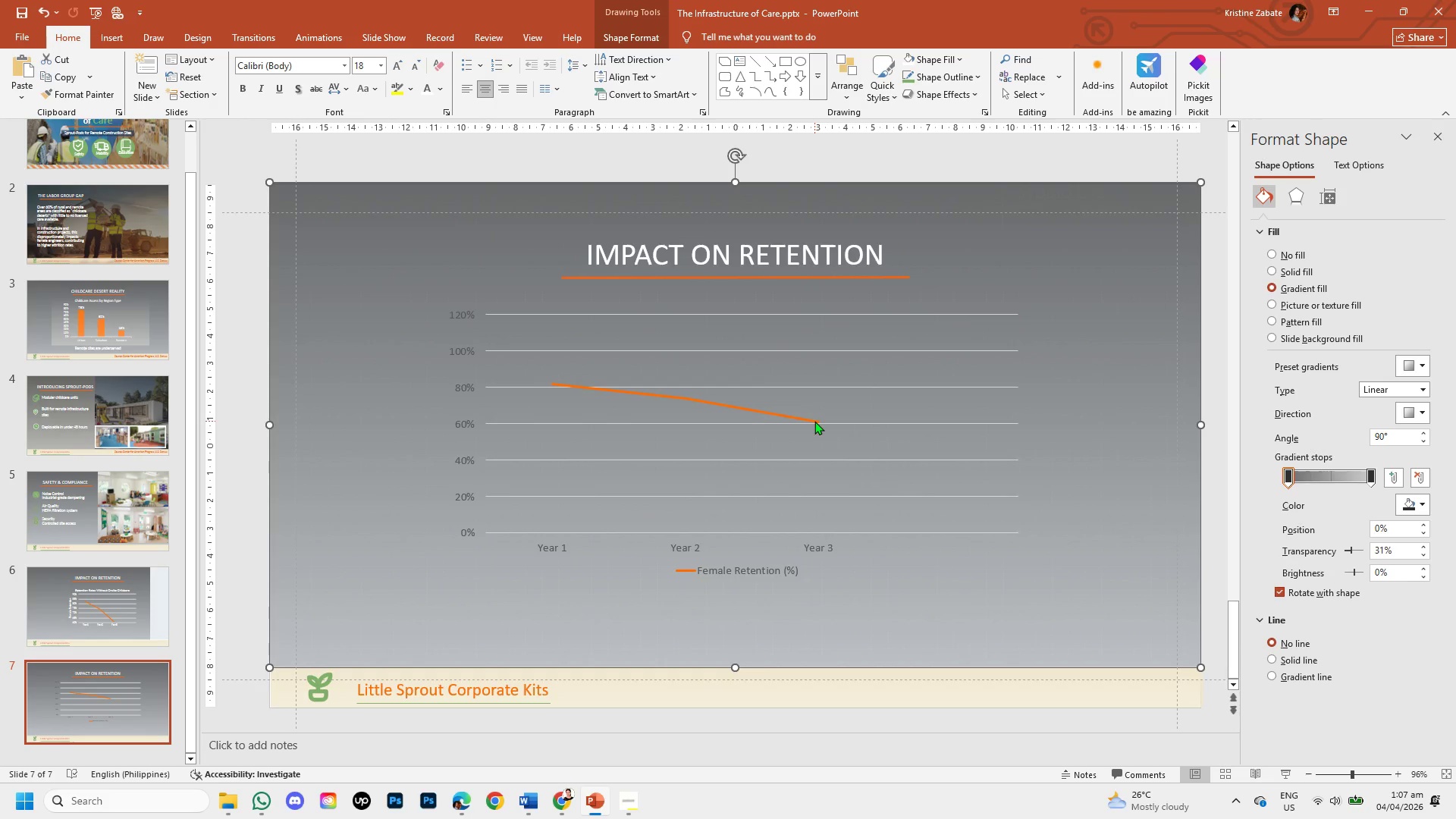 
left_click([814, 421])
 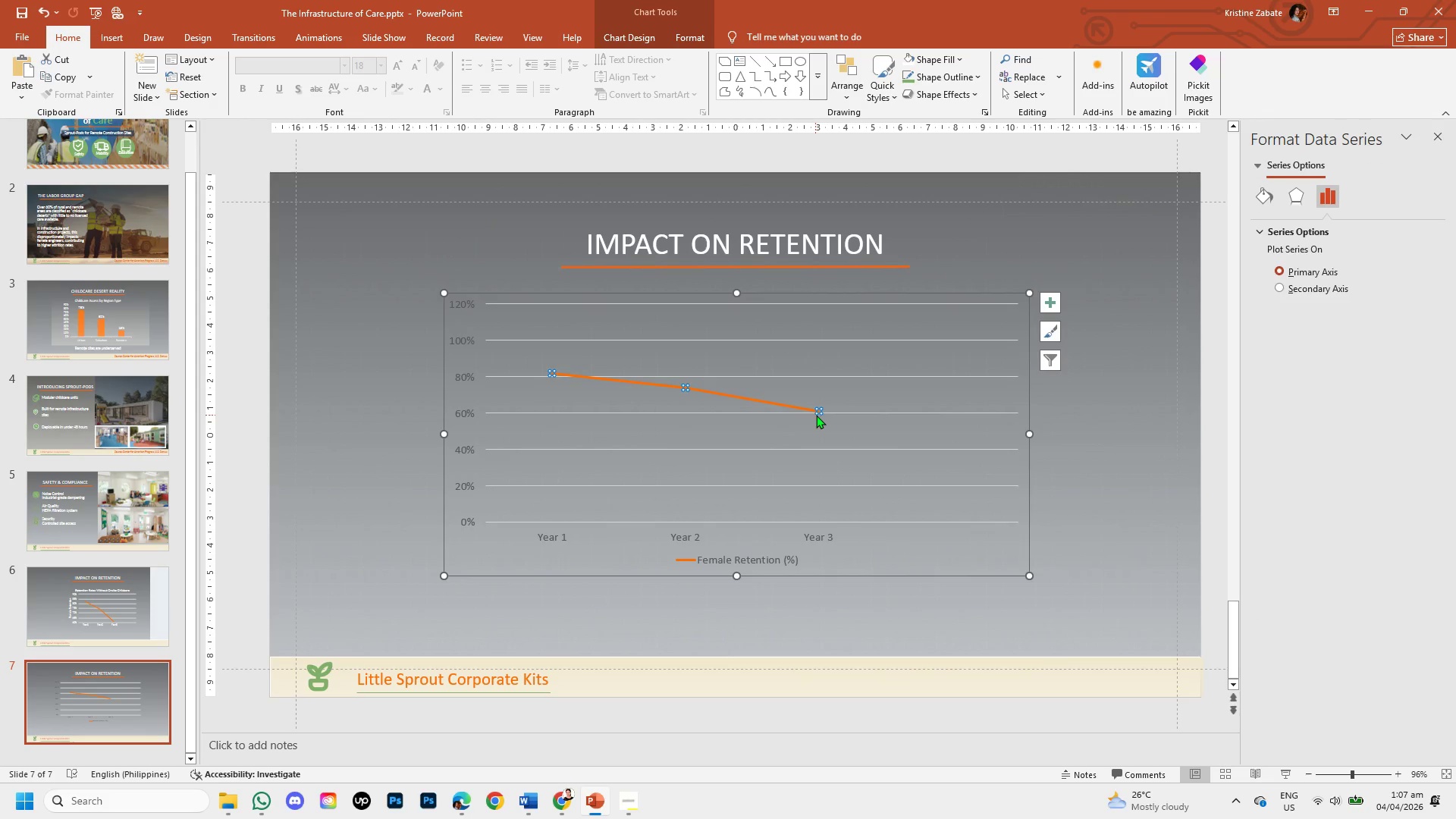 
mouse_move([824, 429])
 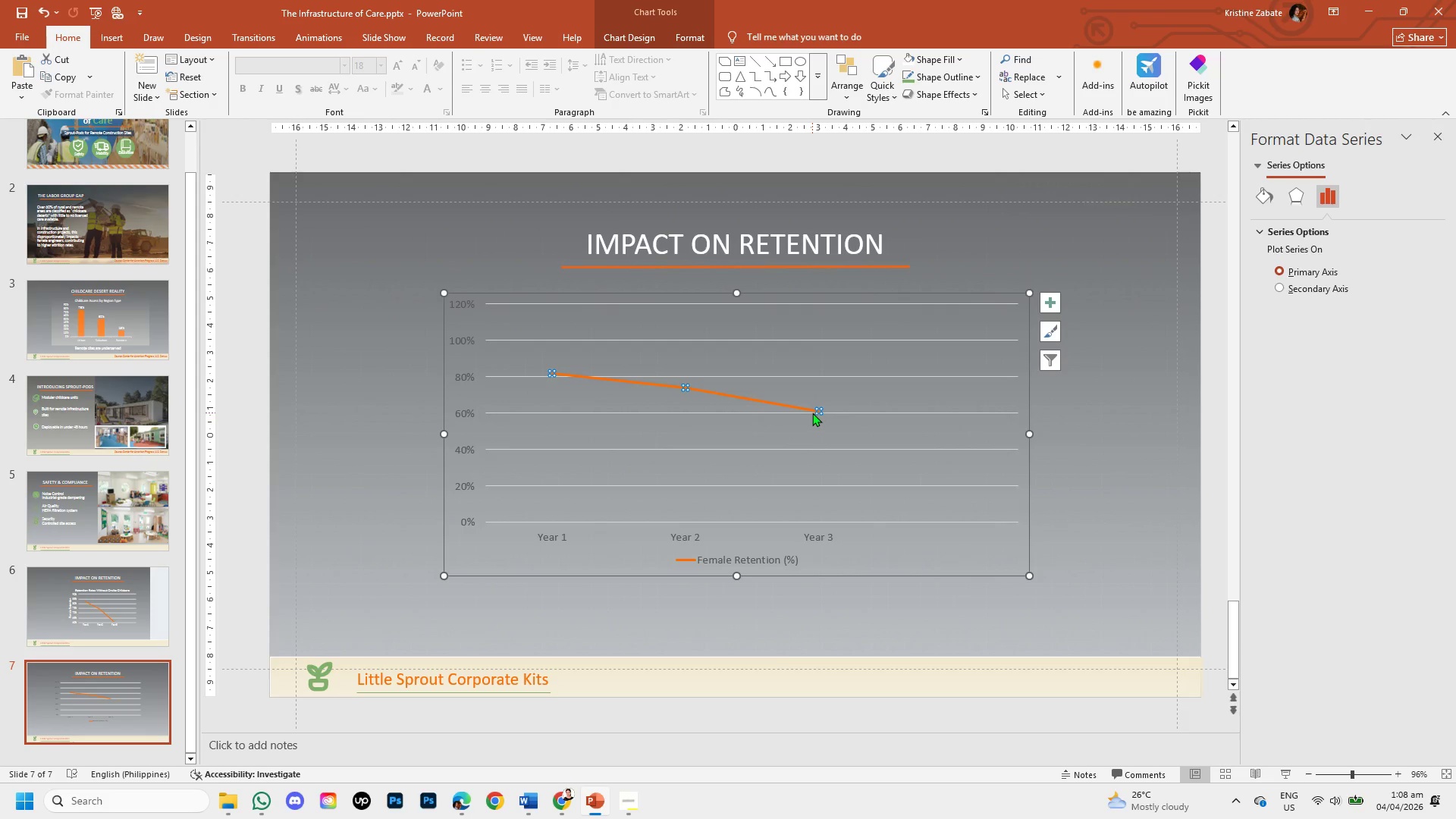 
left_click_drag(start_coordinate=[818, 411], to_coordinate=[837, 424])
 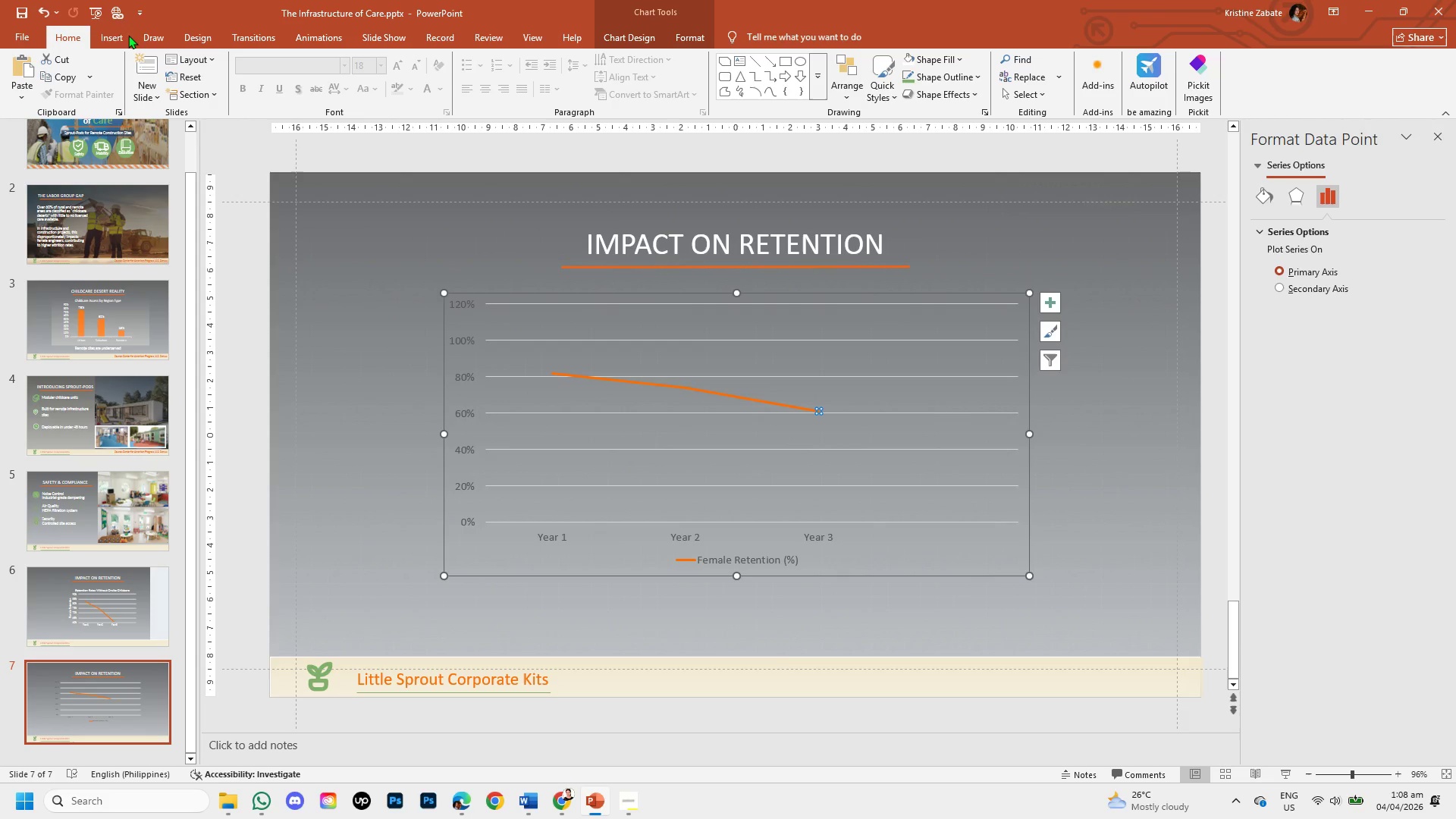 
left_click([118, 35])
 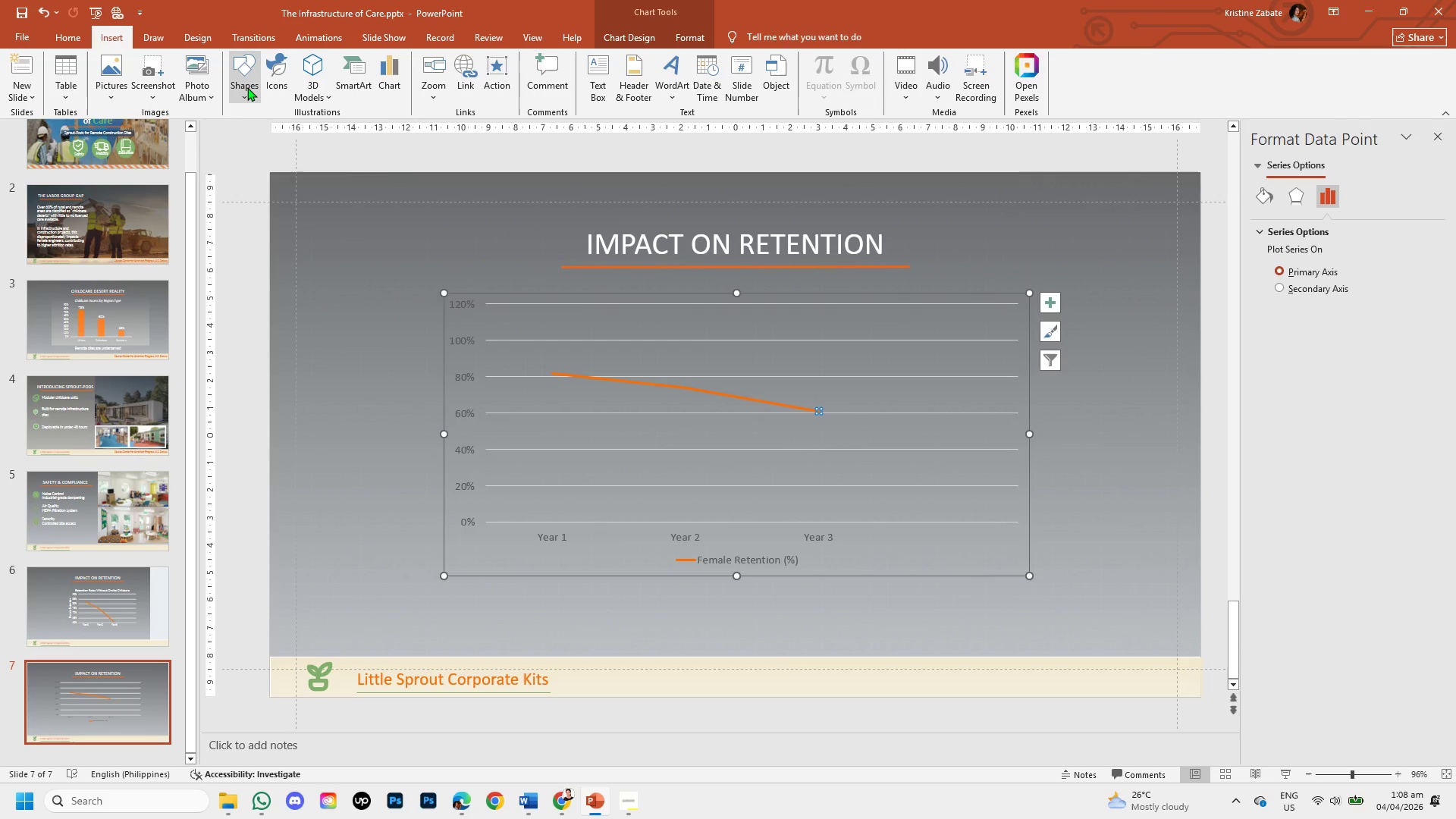 
left_click([247, 87])
 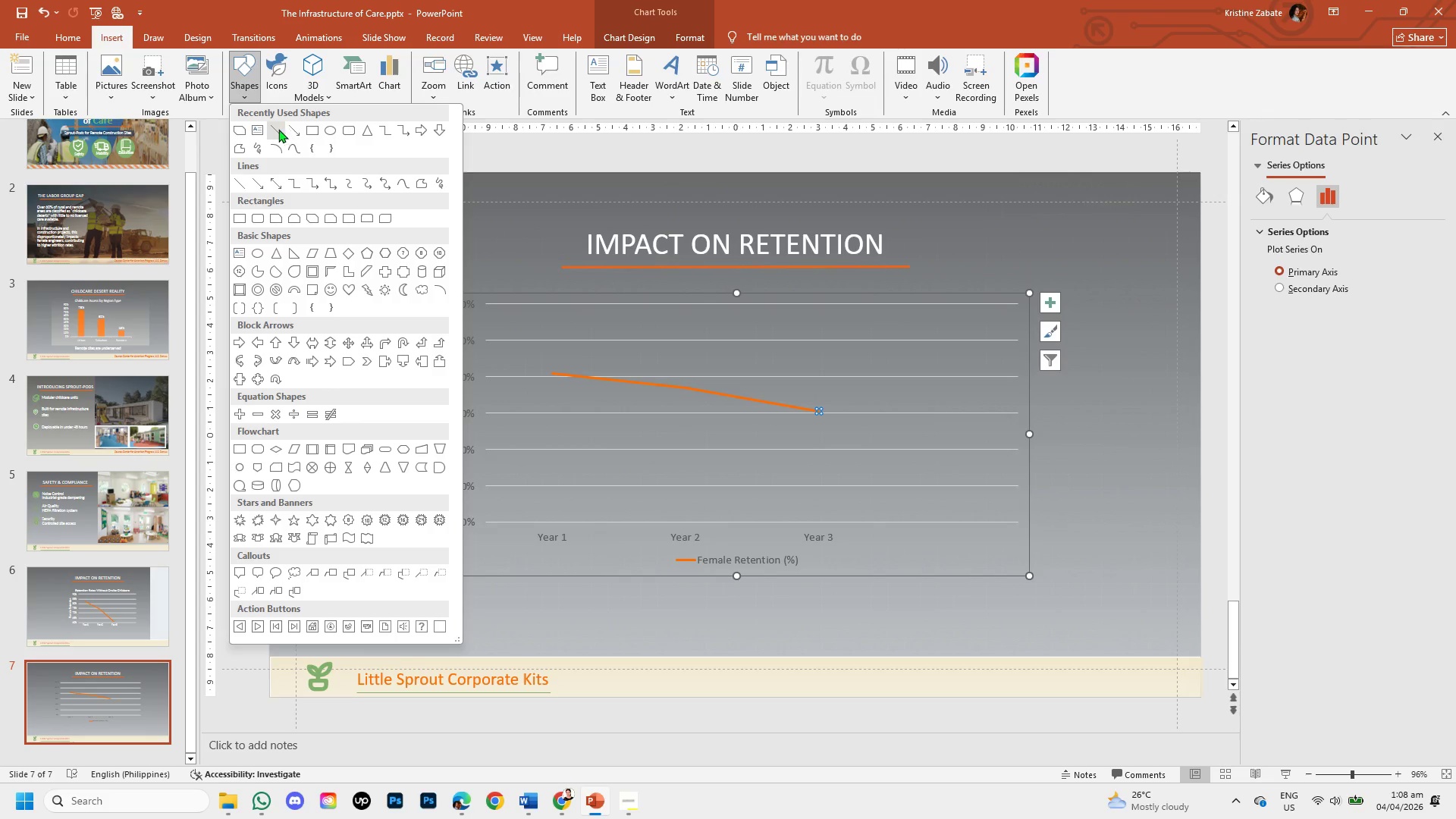 
left_click([275, 129])
 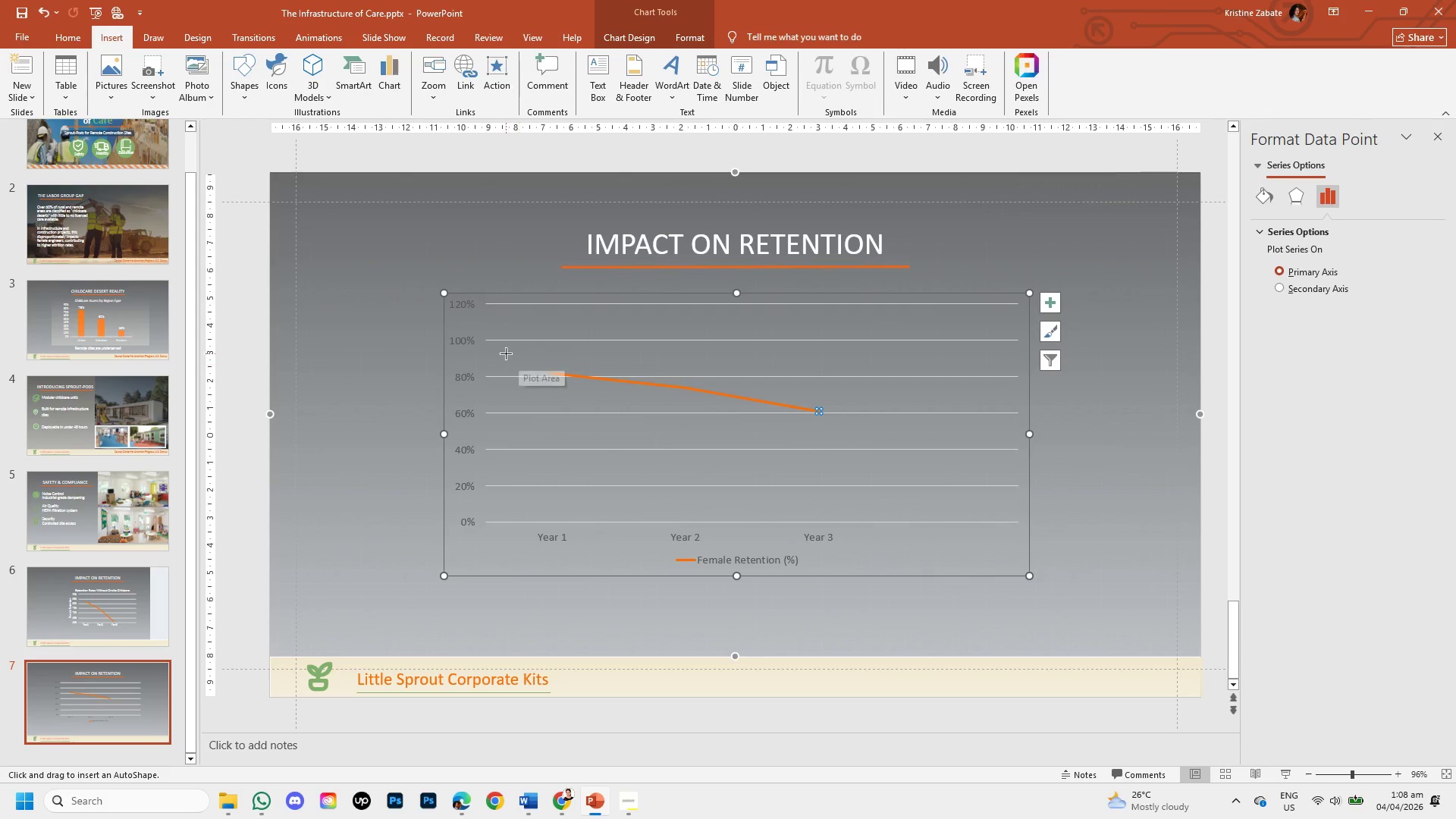 
left_click_drag(start_coordinate=[512, 357], to_coordinate=[922, 445])
 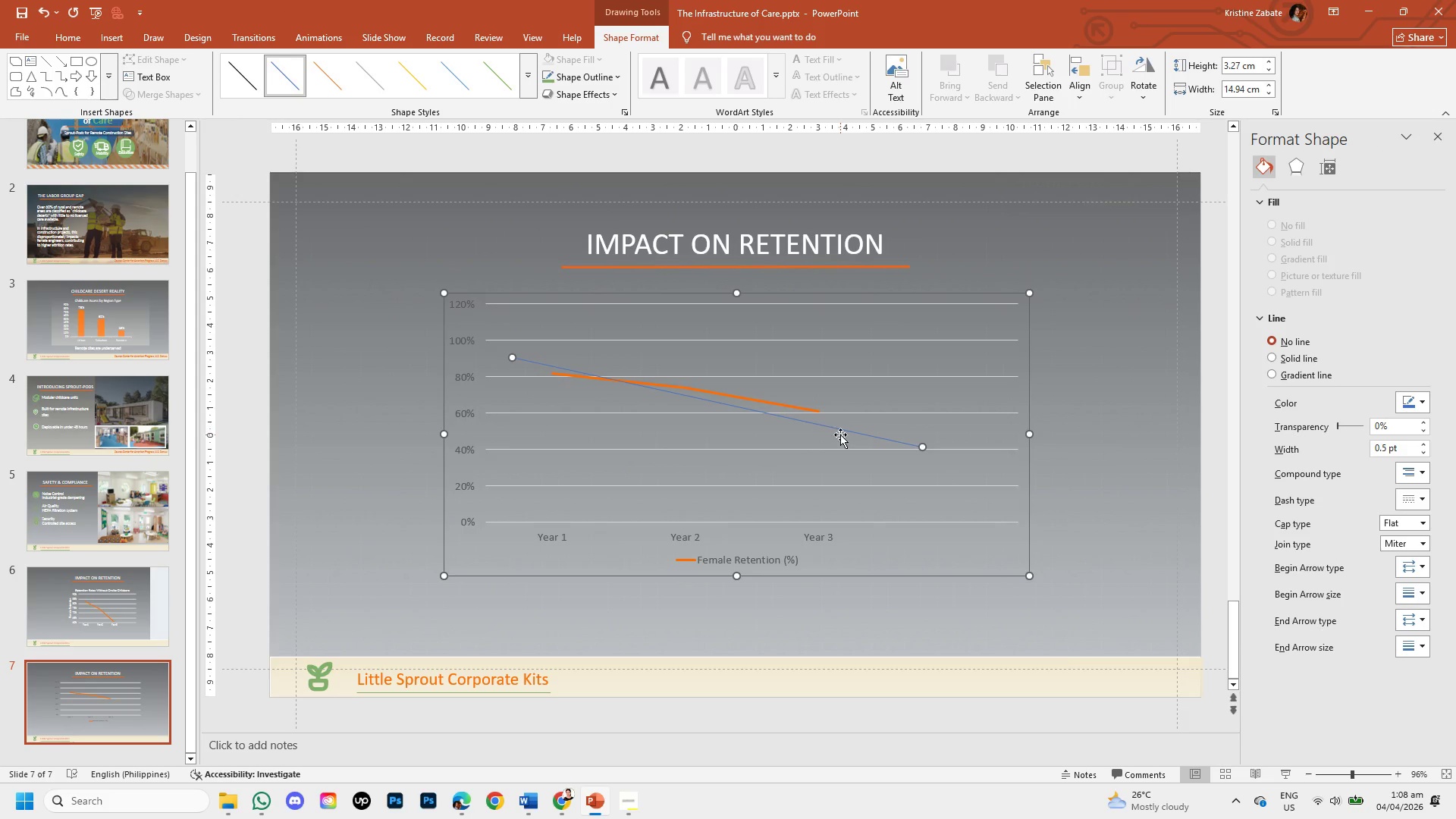 
left_click([843, 431])
 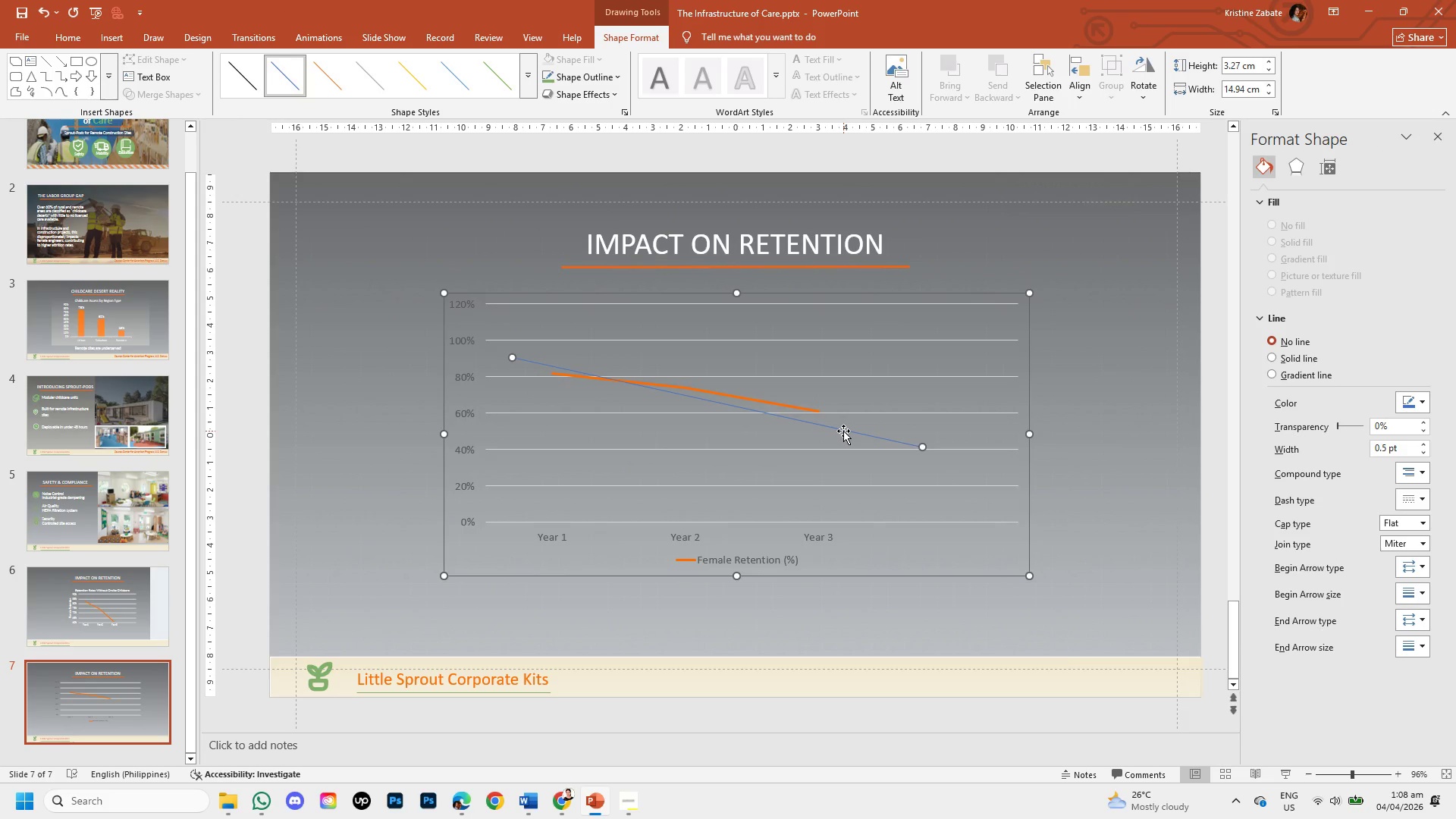 
key(Backspace)
 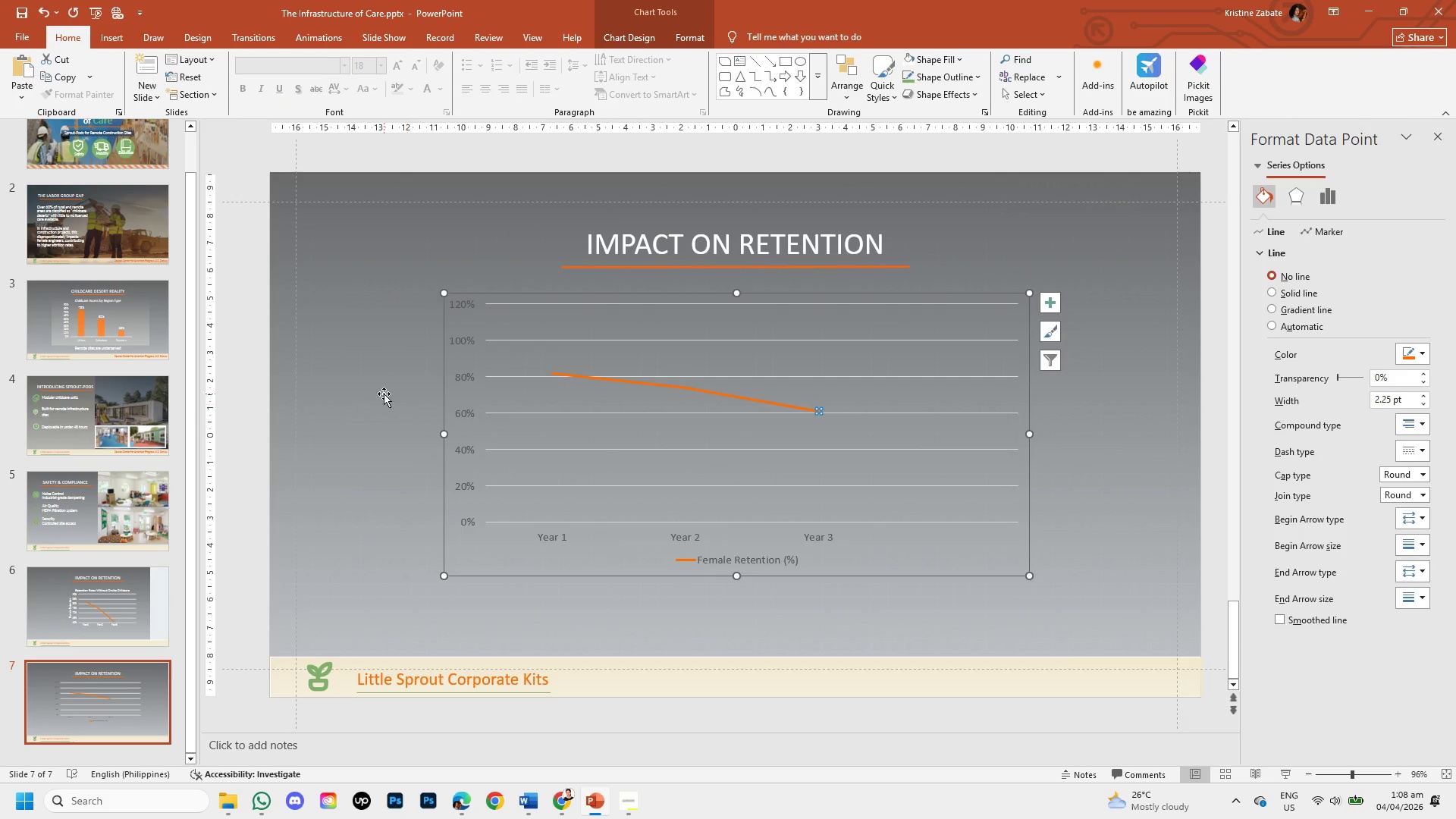 
left_click([384, 394])
 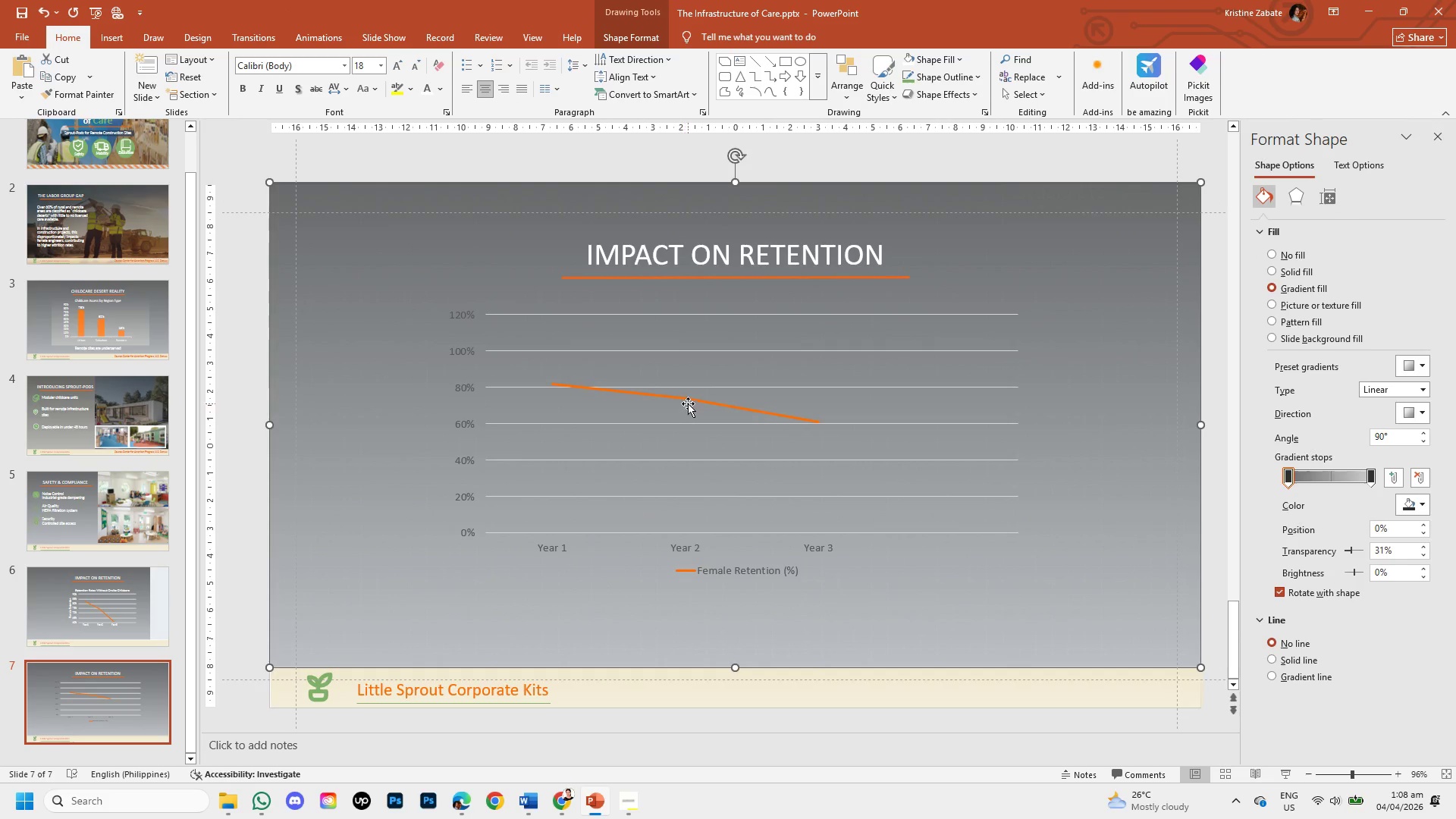 
left_click([689, 400])
 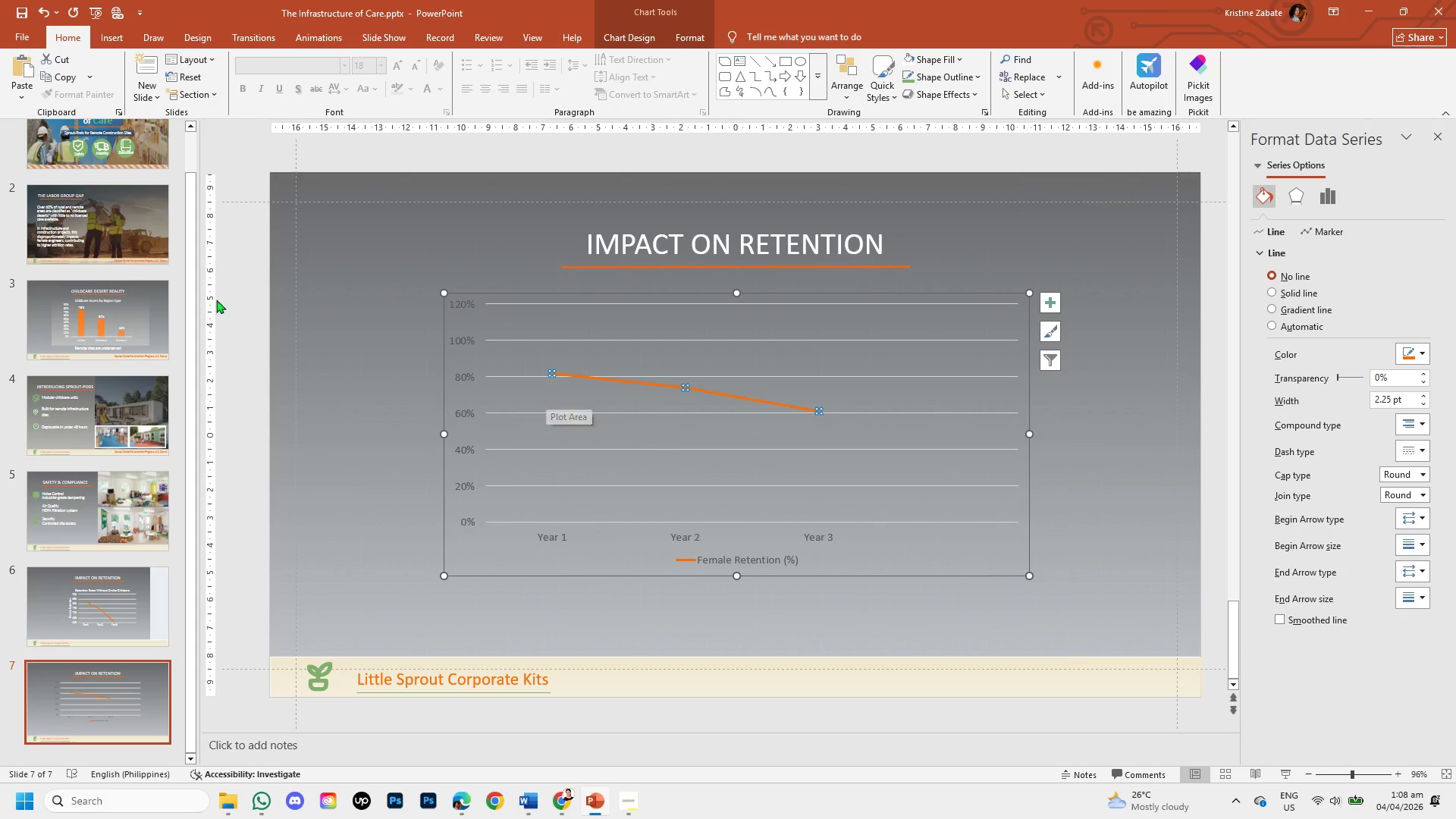 
wait(5.86)
 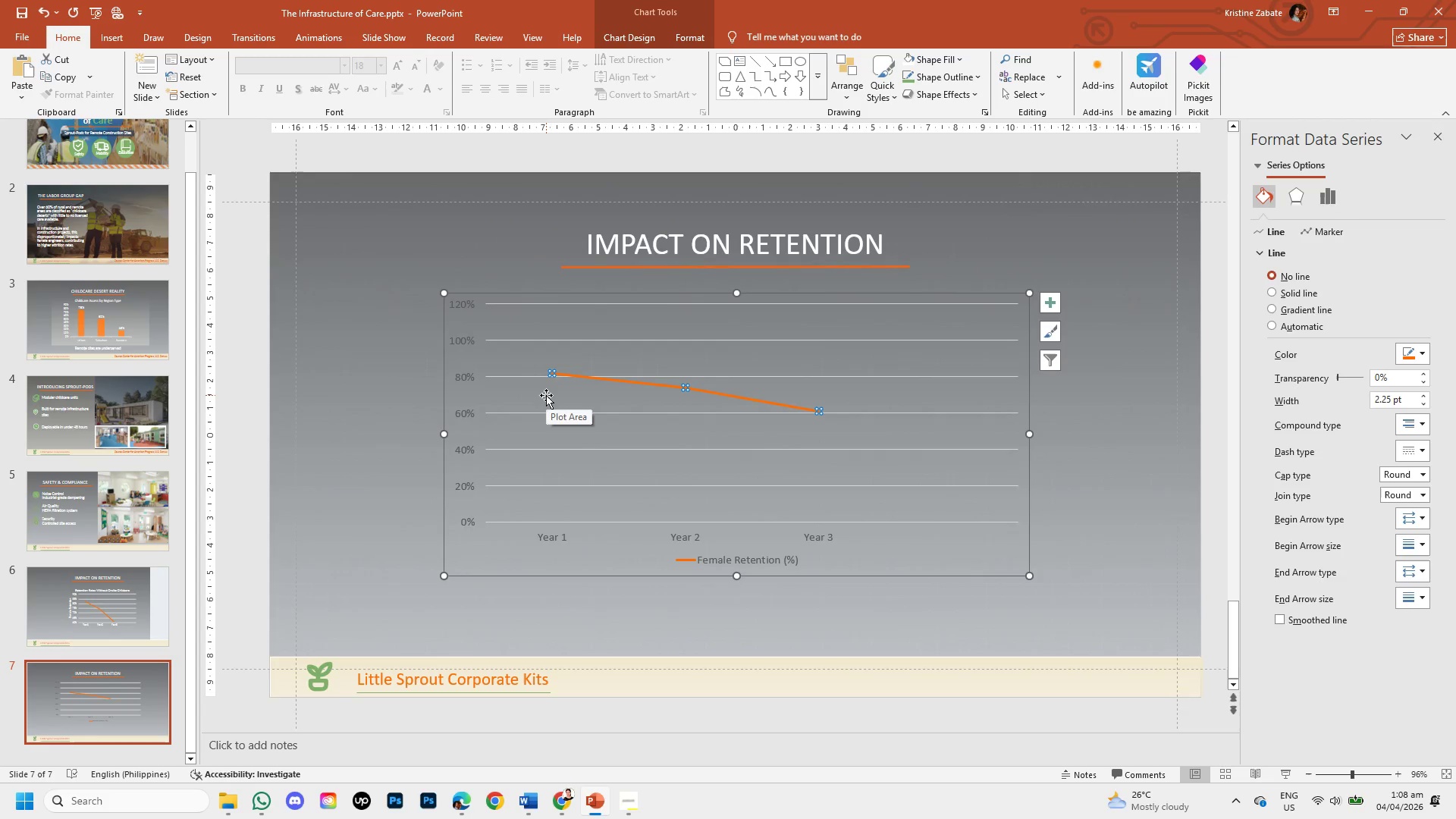 
left_click([126, 40])
 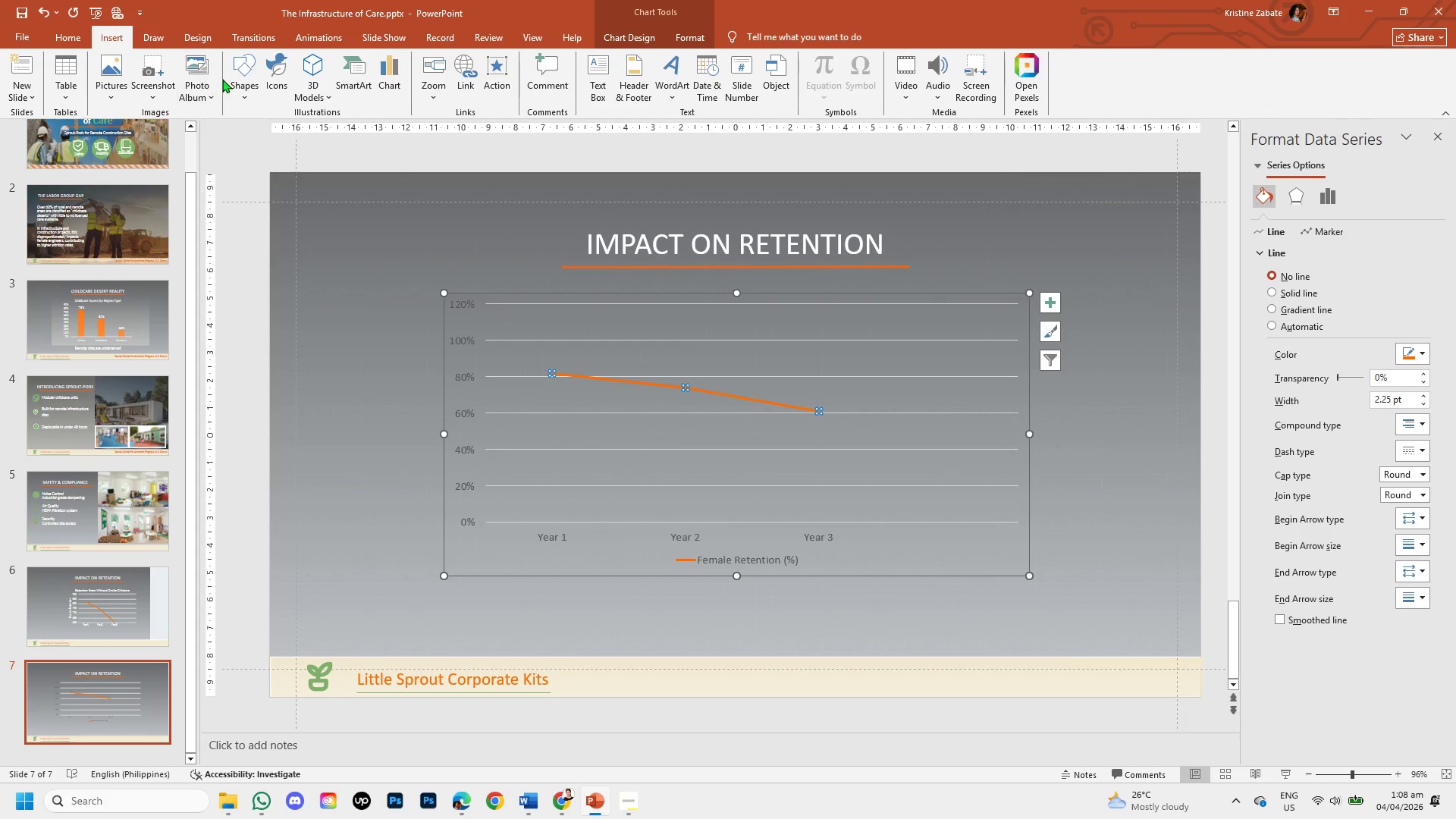 
left_click([231, 83])
 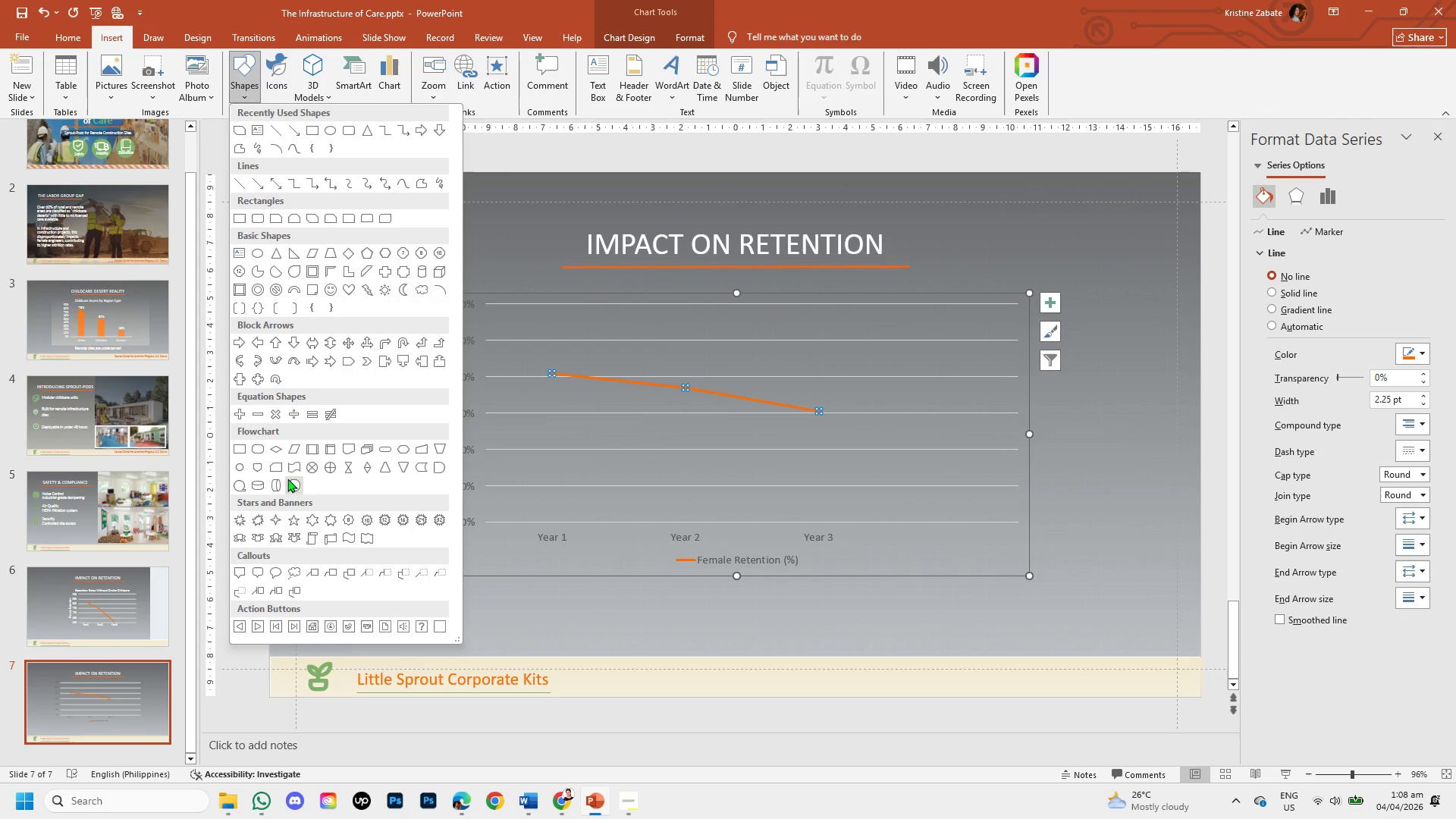 
left_click([234, 462])
 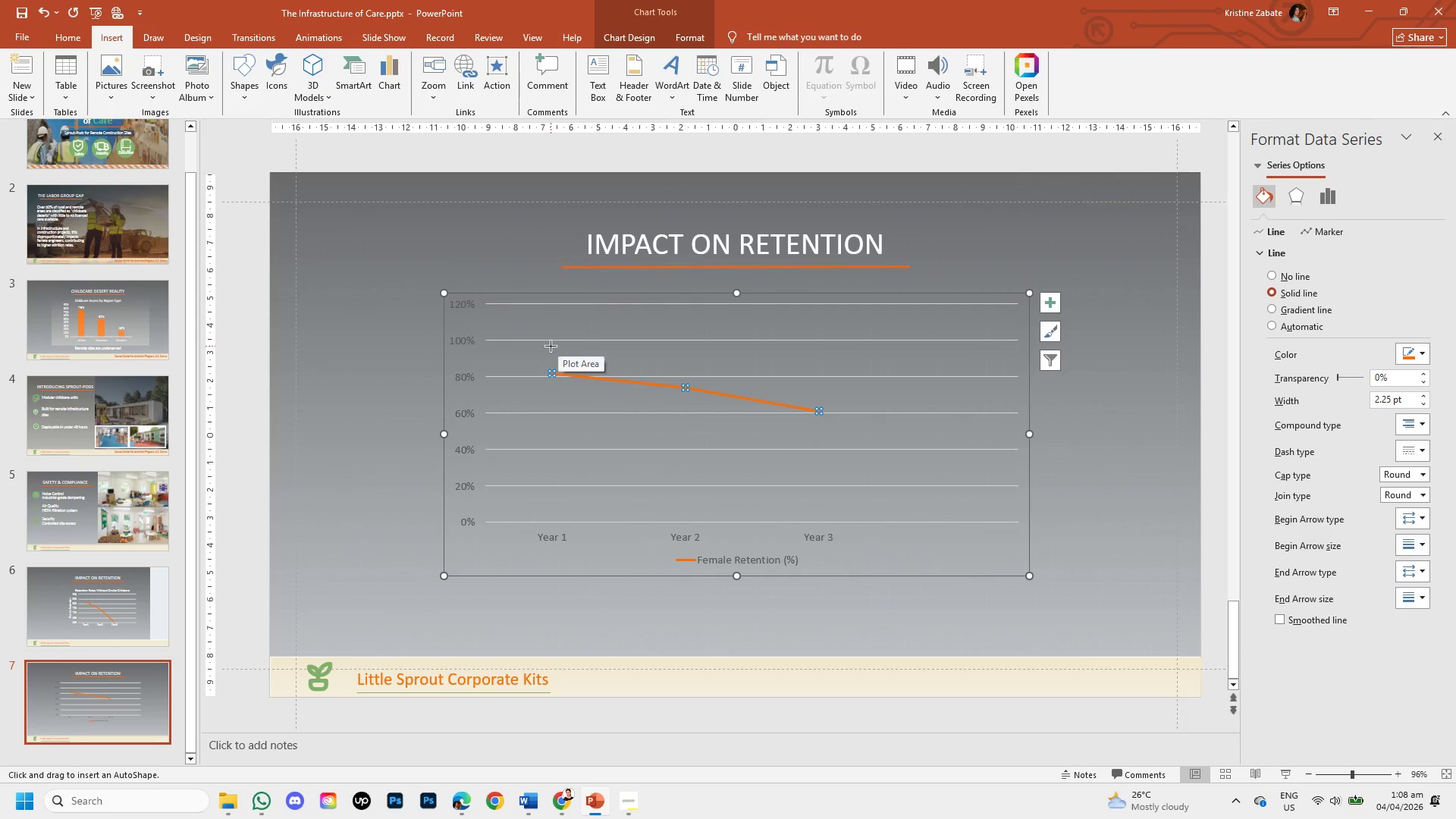 
left_click_drag(start_coordinate=[544, 341], to_coordinate=[569, 363])
 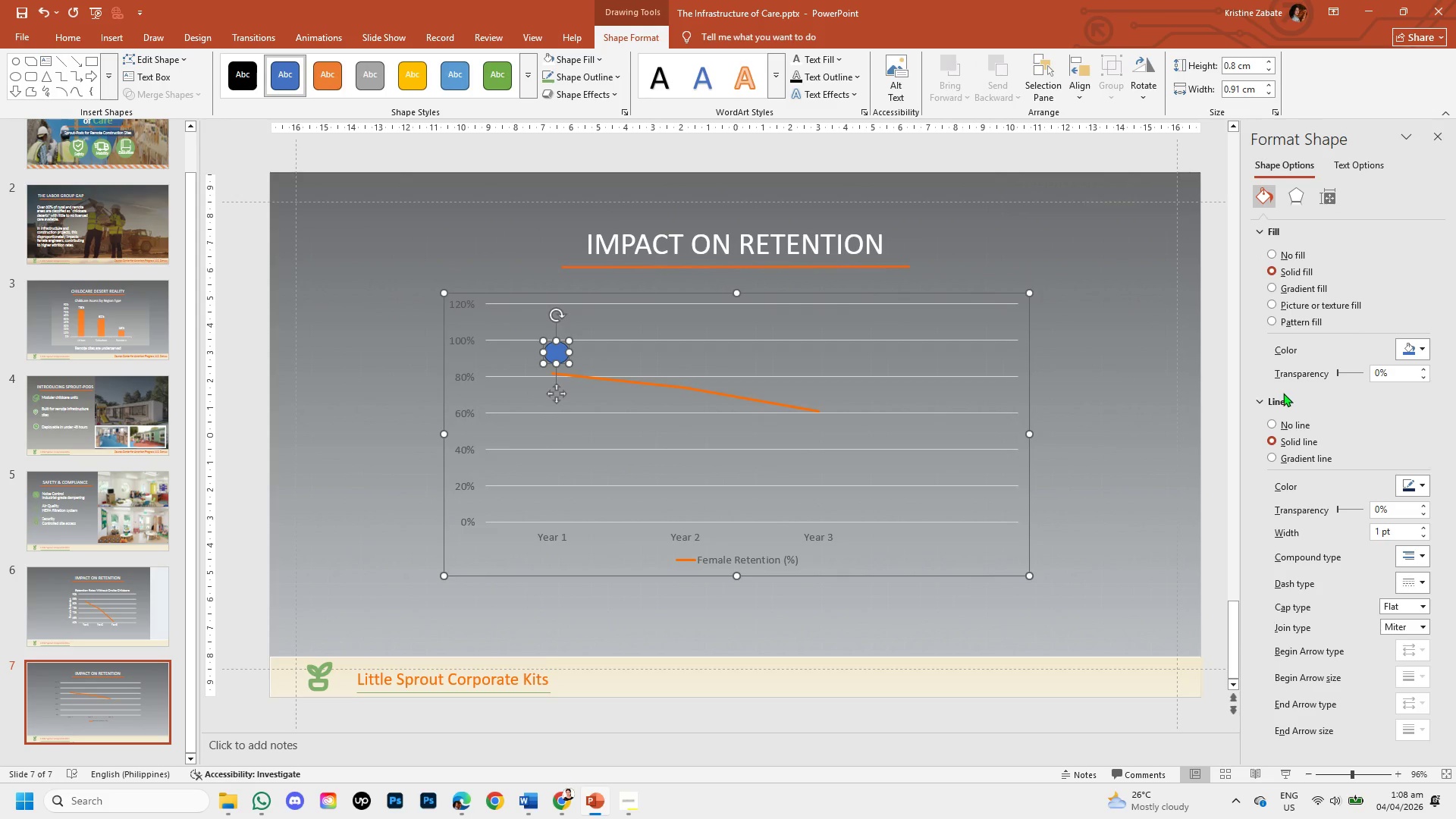 
left_click([1274, 423])
 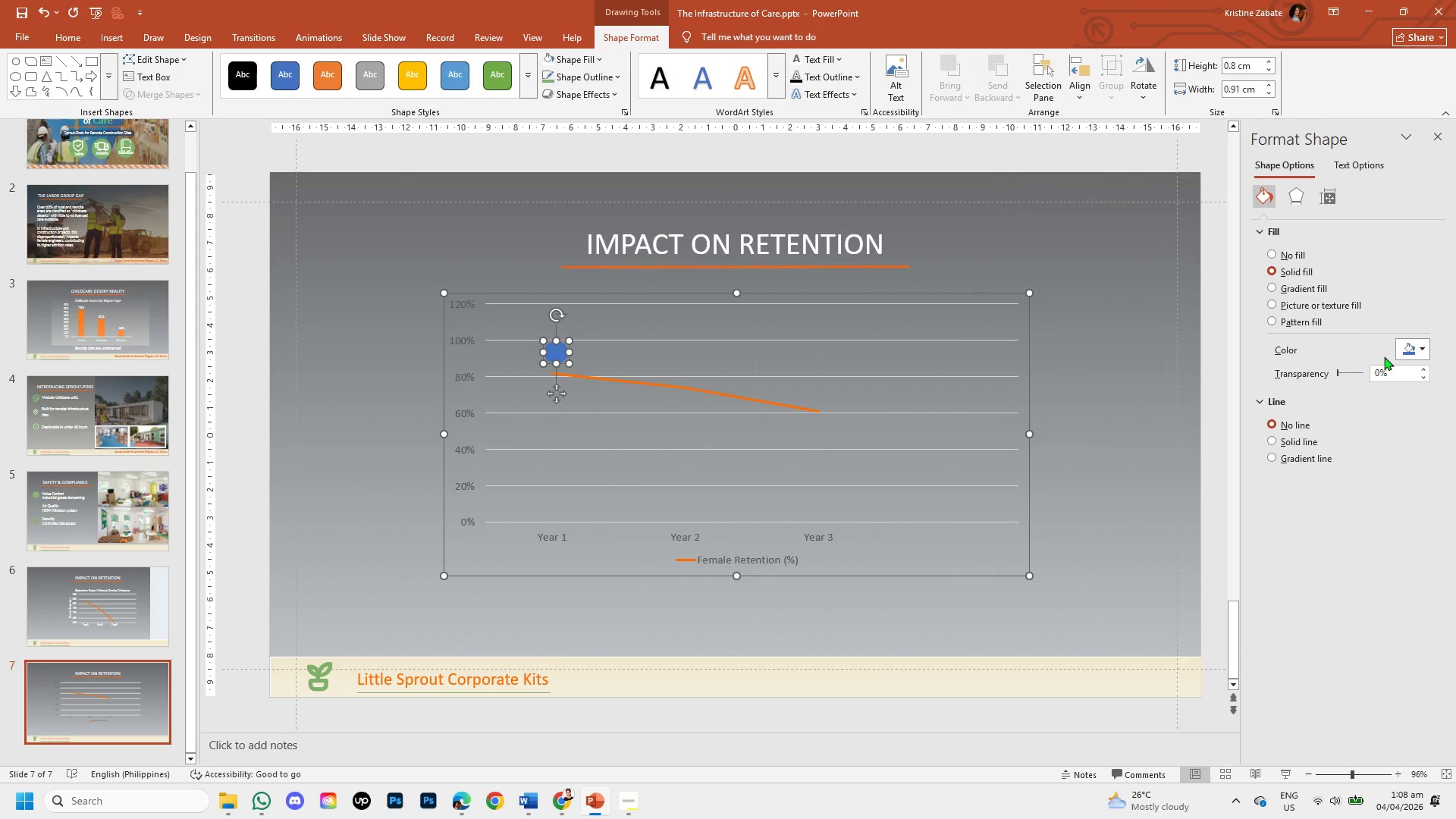 
mouse_move([1396, 345])
 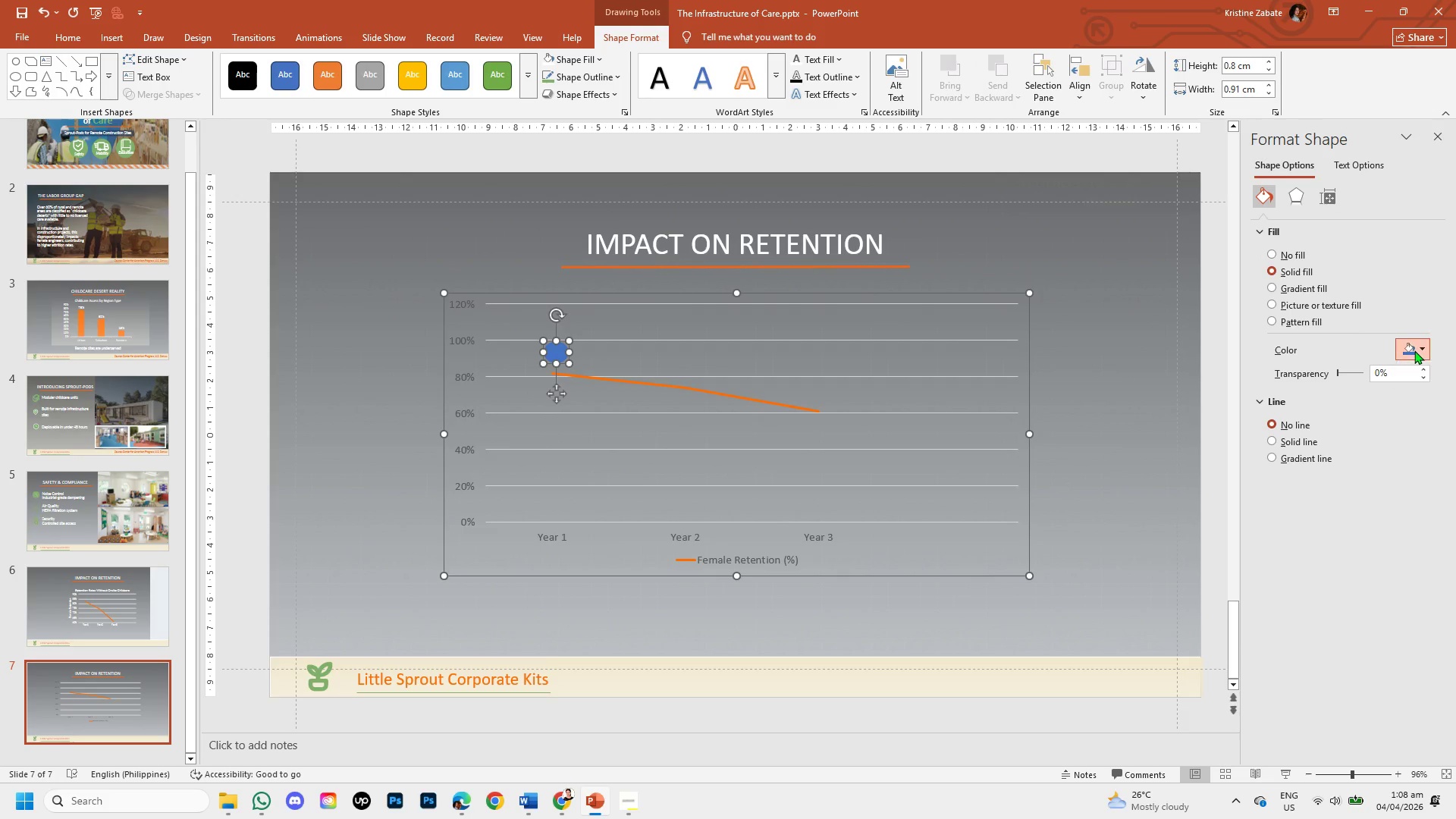 
left_click([1414, 350])
 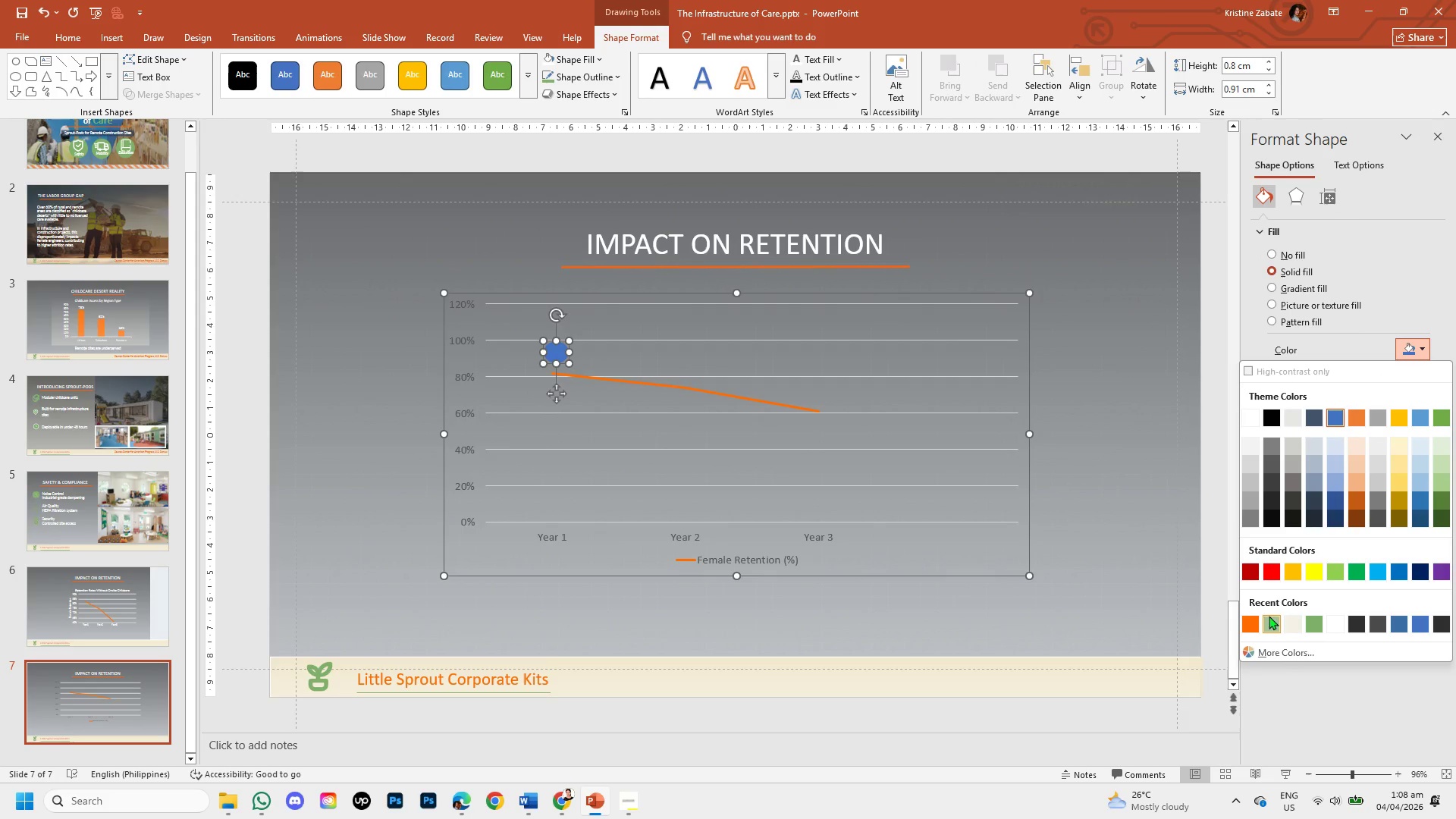 
left_click([1254, 626])
 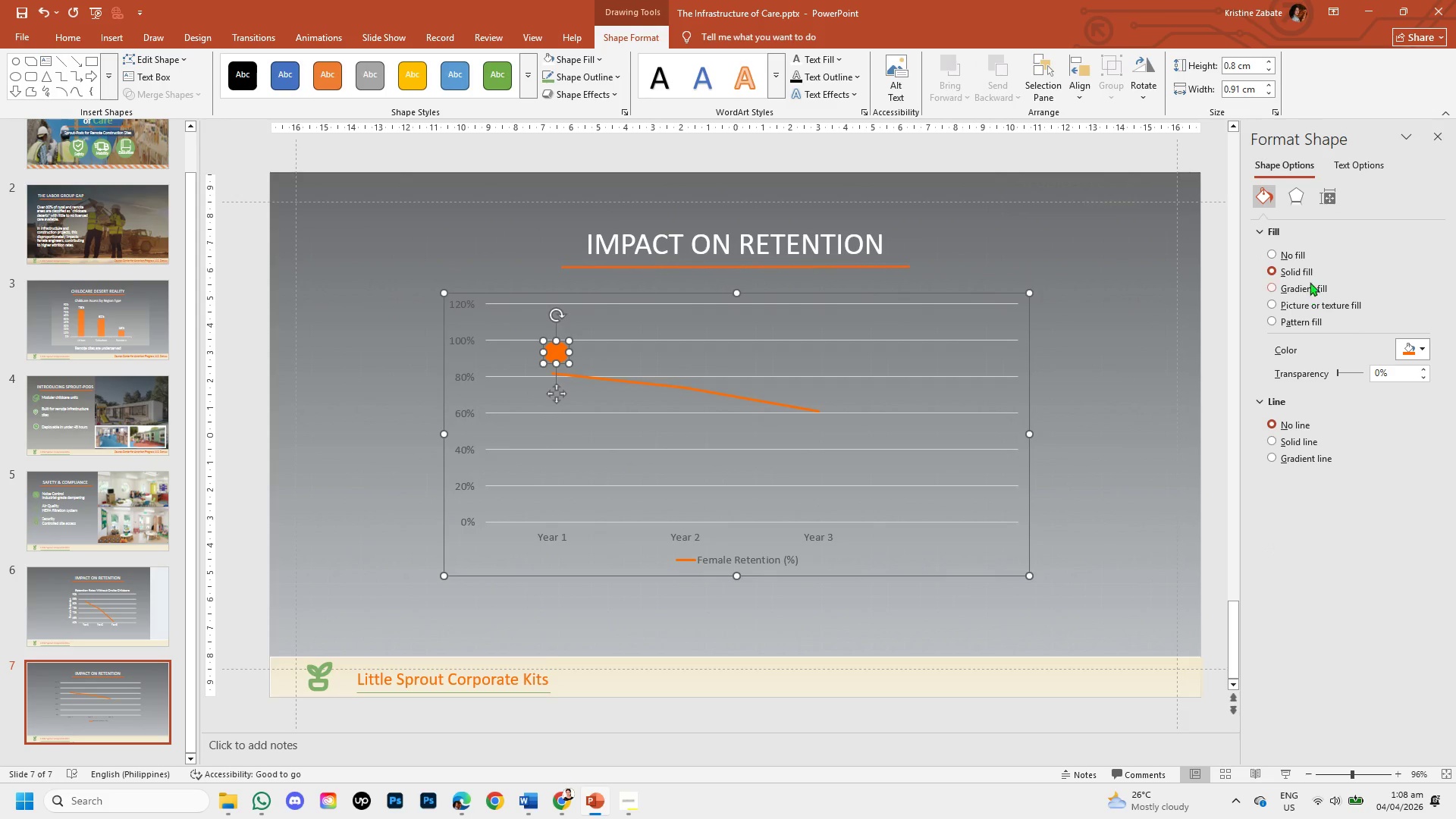 
left_click([1299, 199])
 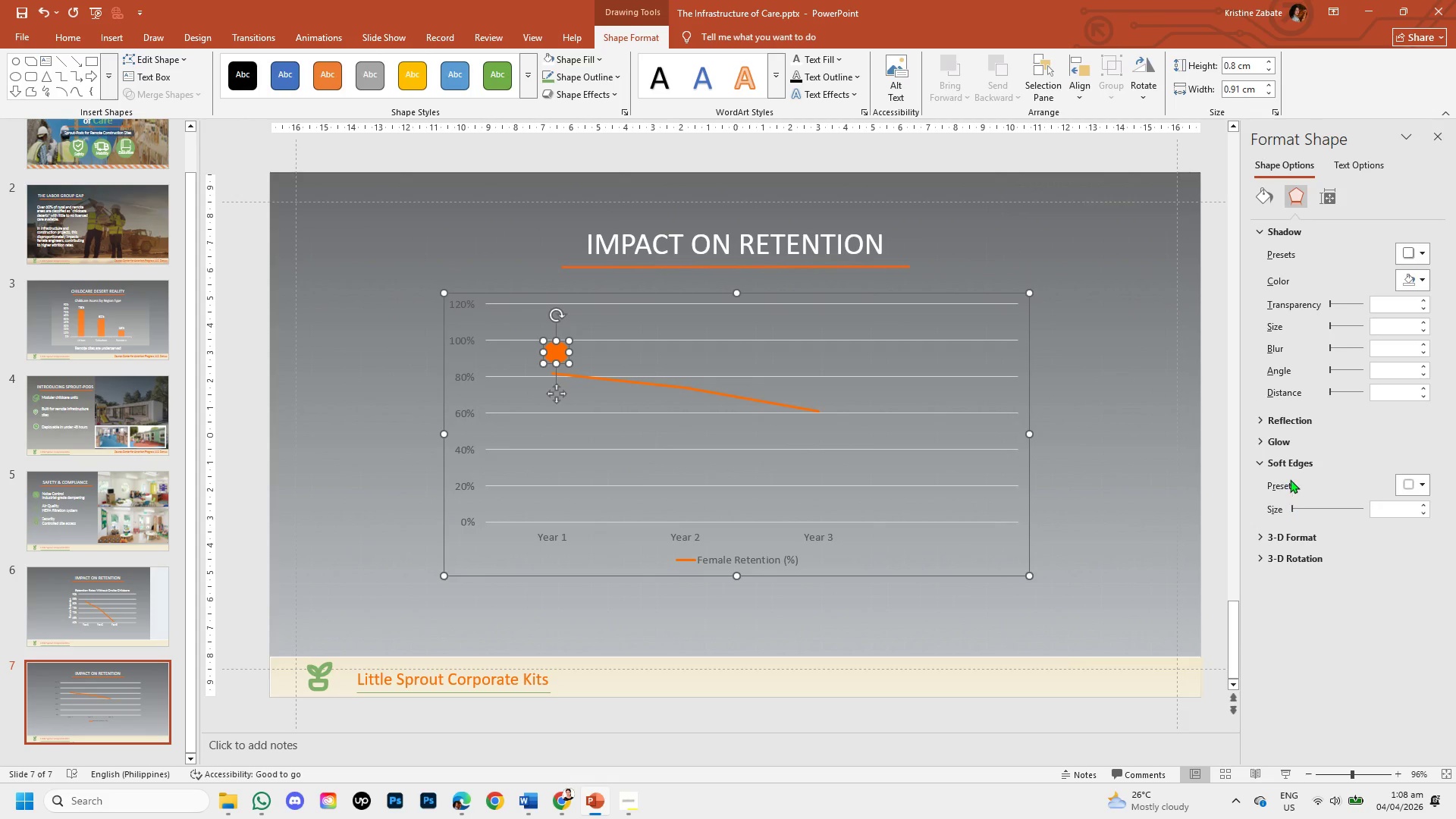 
left_click([1276, 442])
 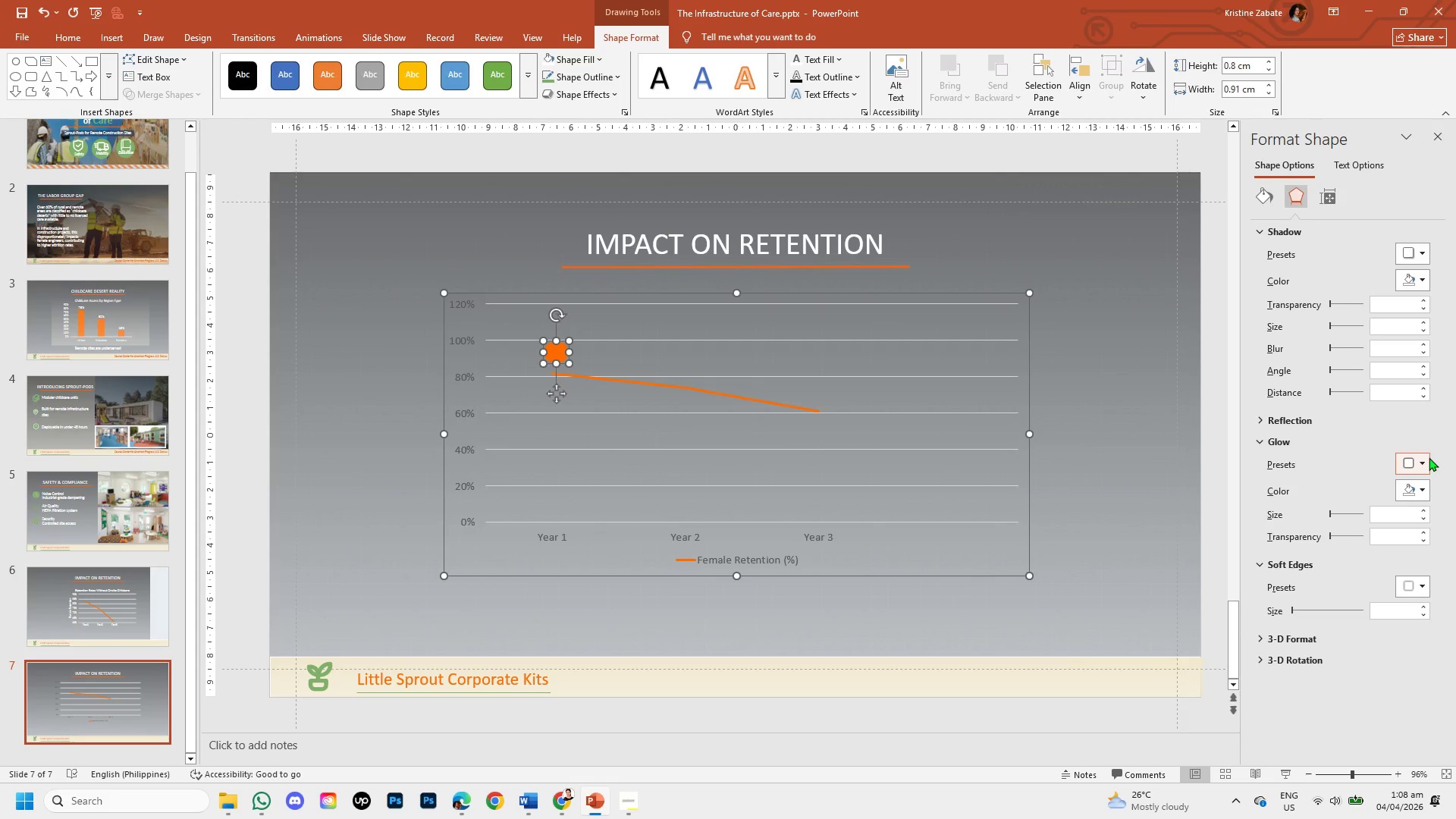 
left_click([1420, 465])
 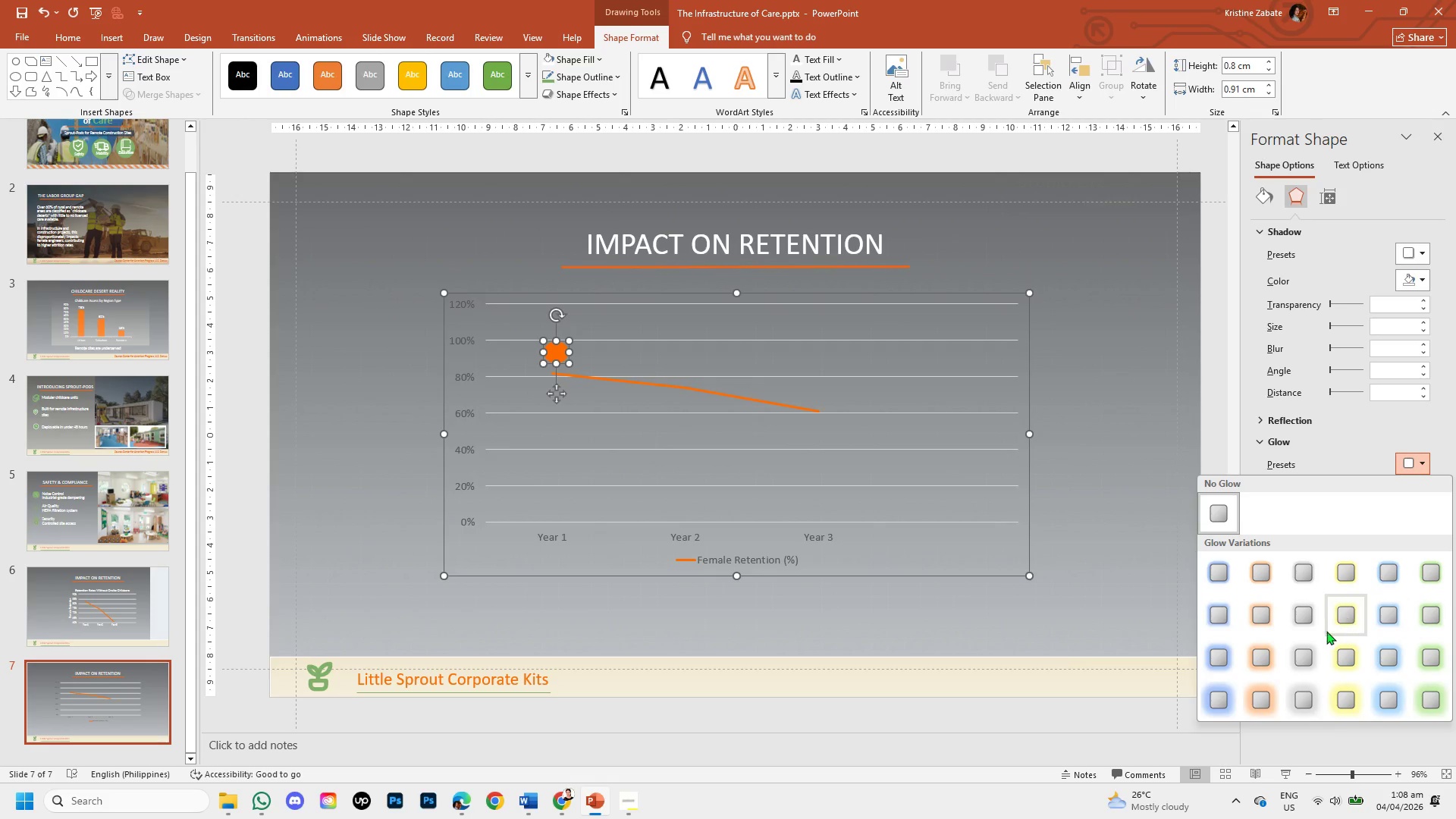 
left_click([1310, 623])
 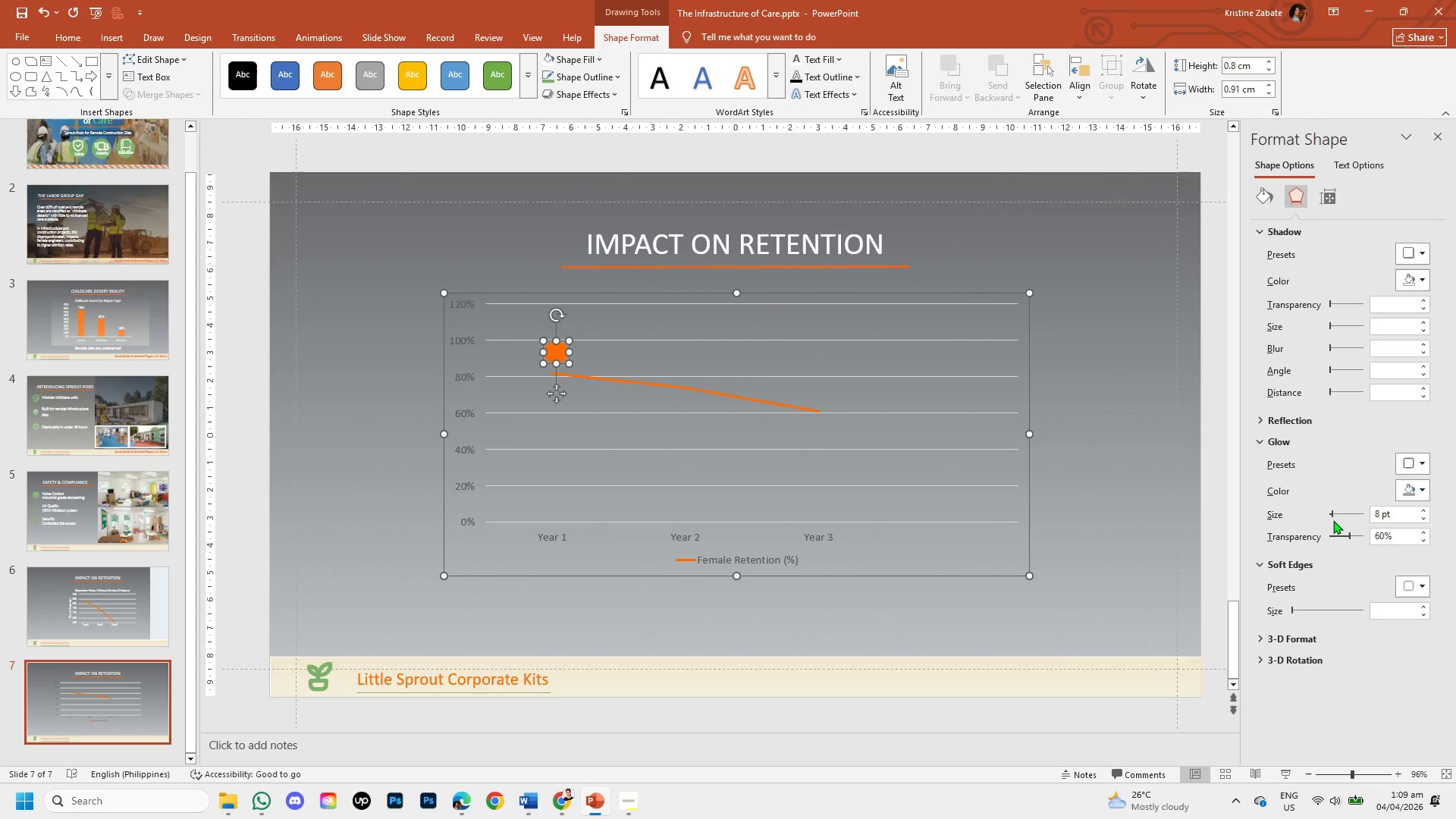 
left_click([1424, 492])
 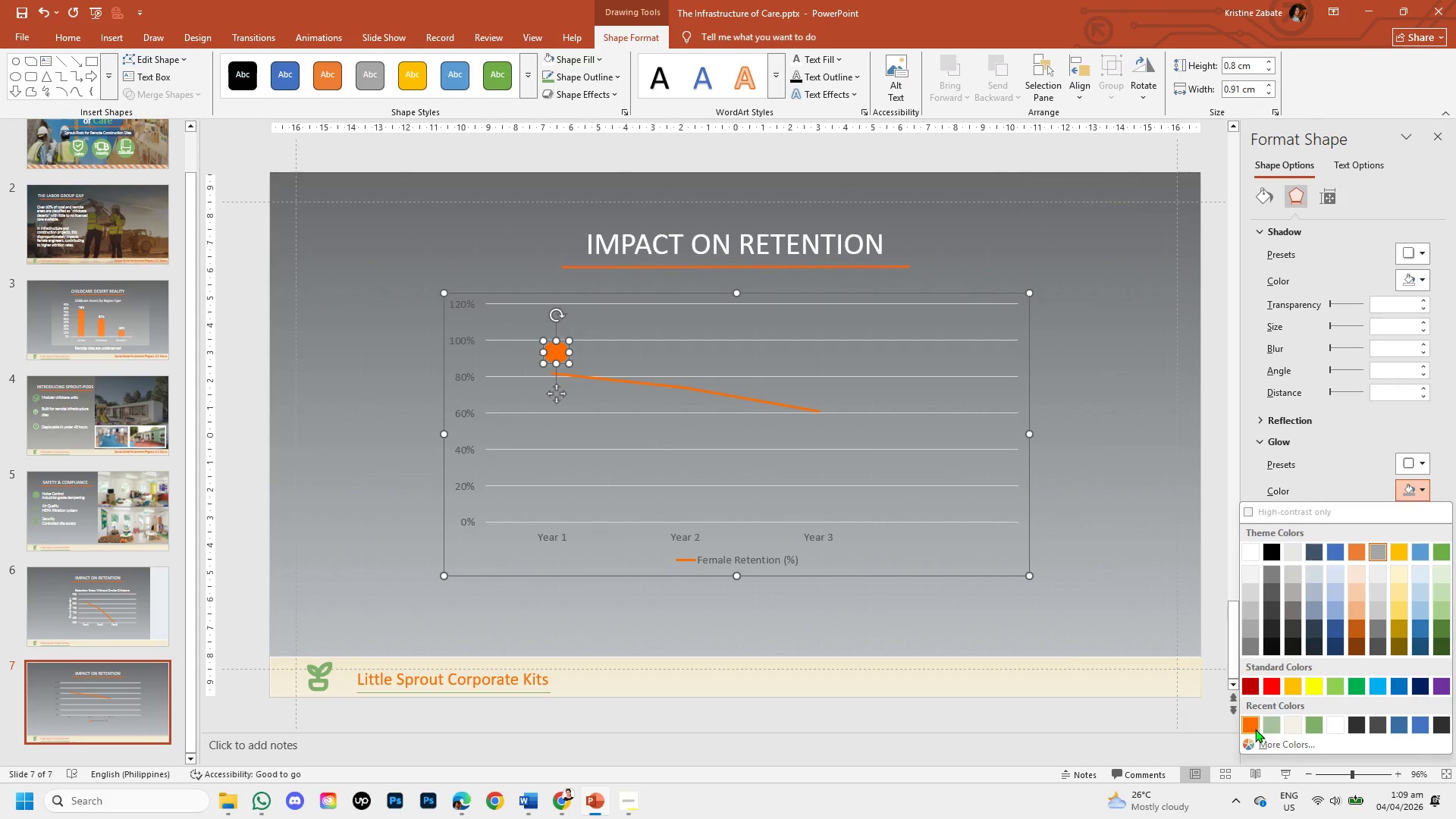 
left_click([1250, 730])
 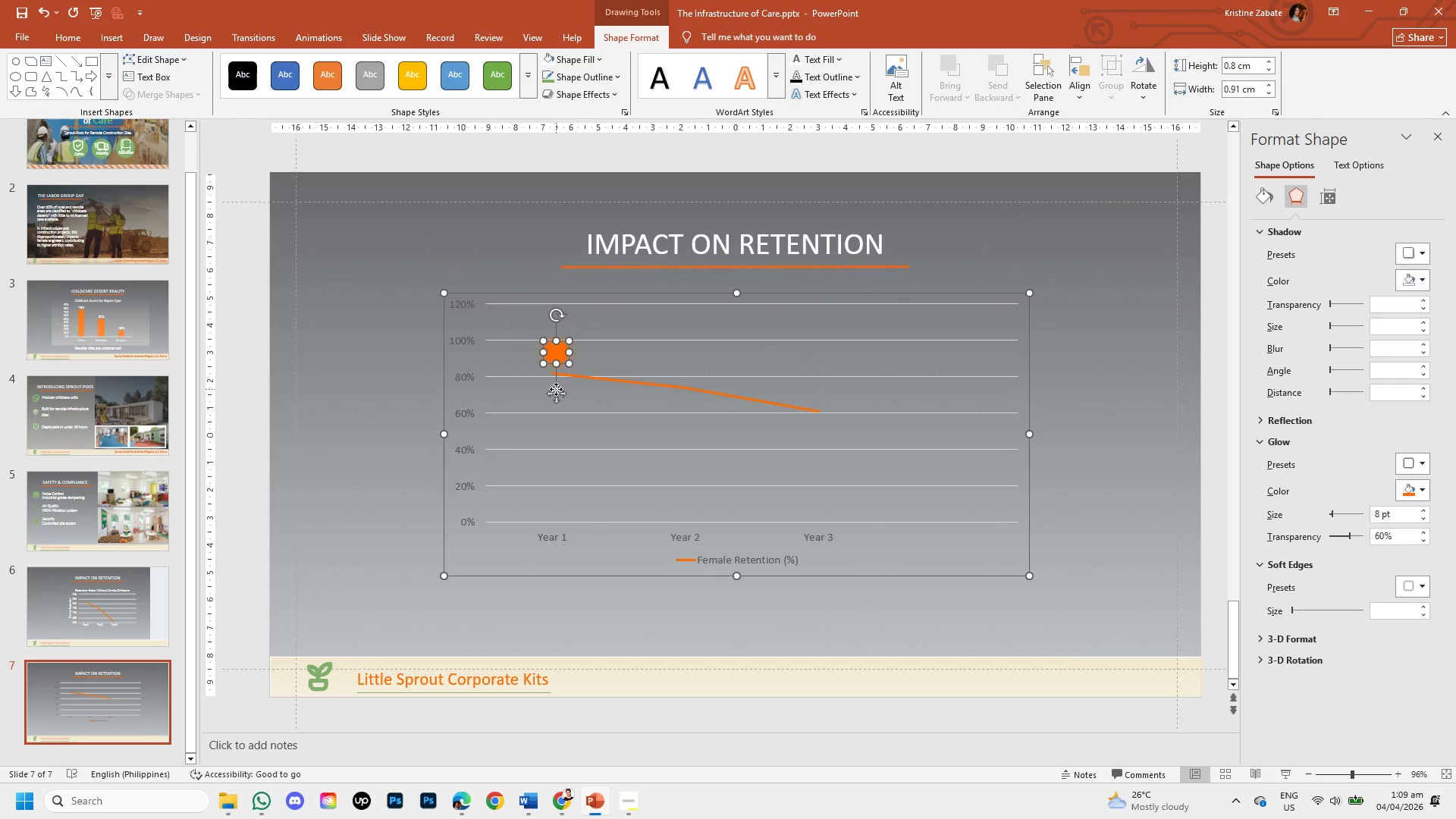 
left_click_drag(start_coordinate=[556, 401], to_coordinate=[557, 422])
 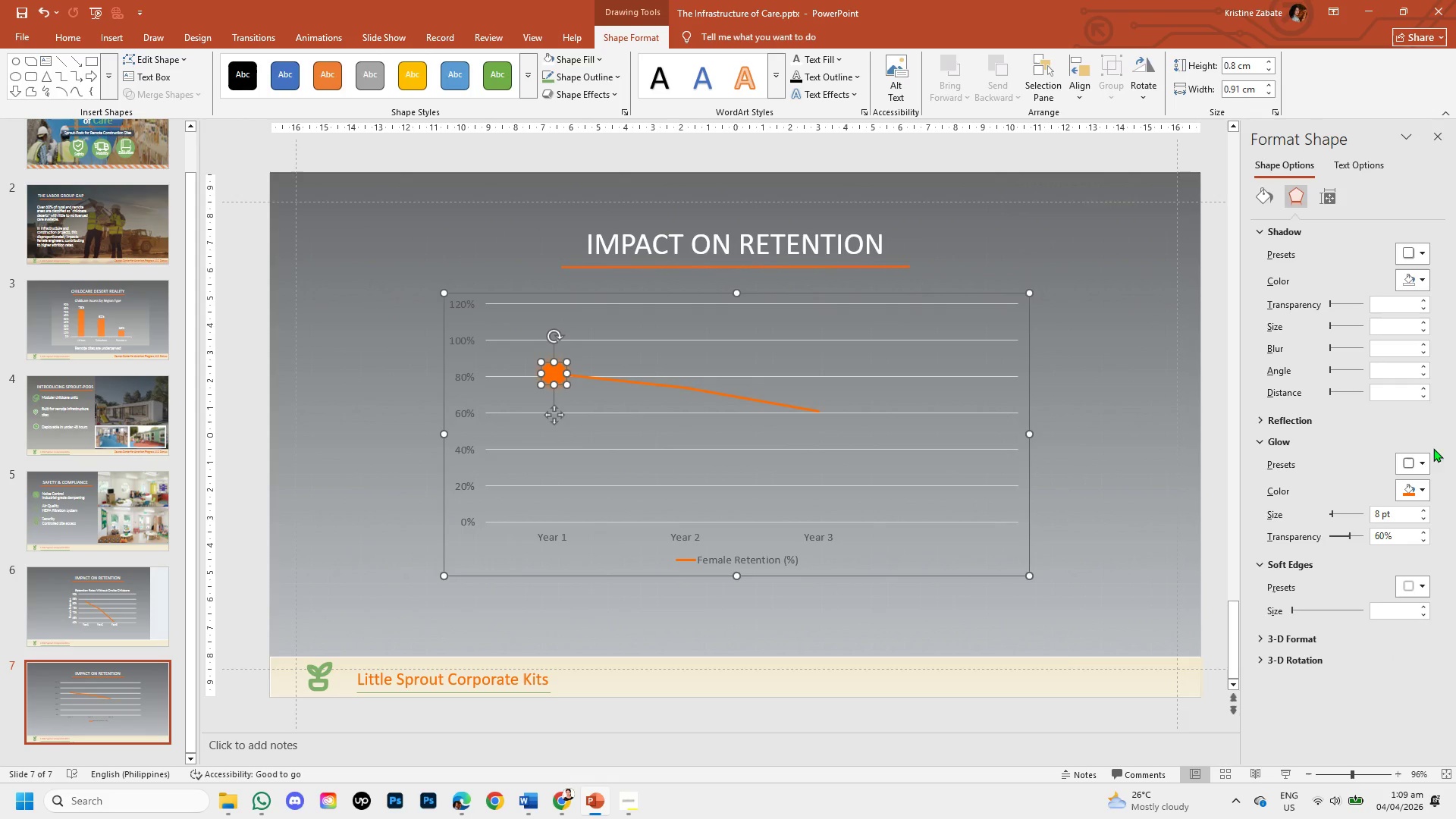 
left_click([1420, 461])
 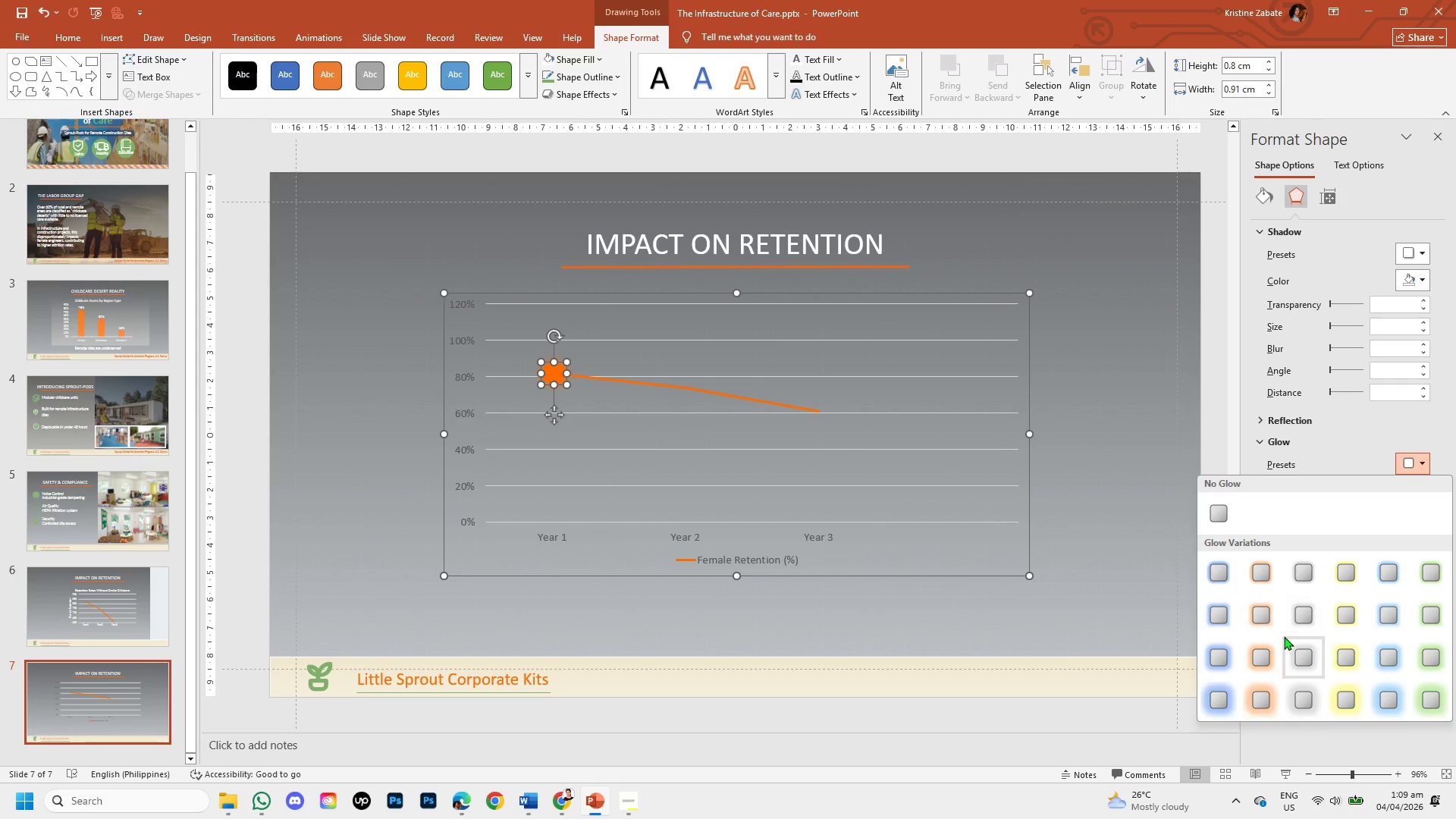 
left_click([1266, 647])
 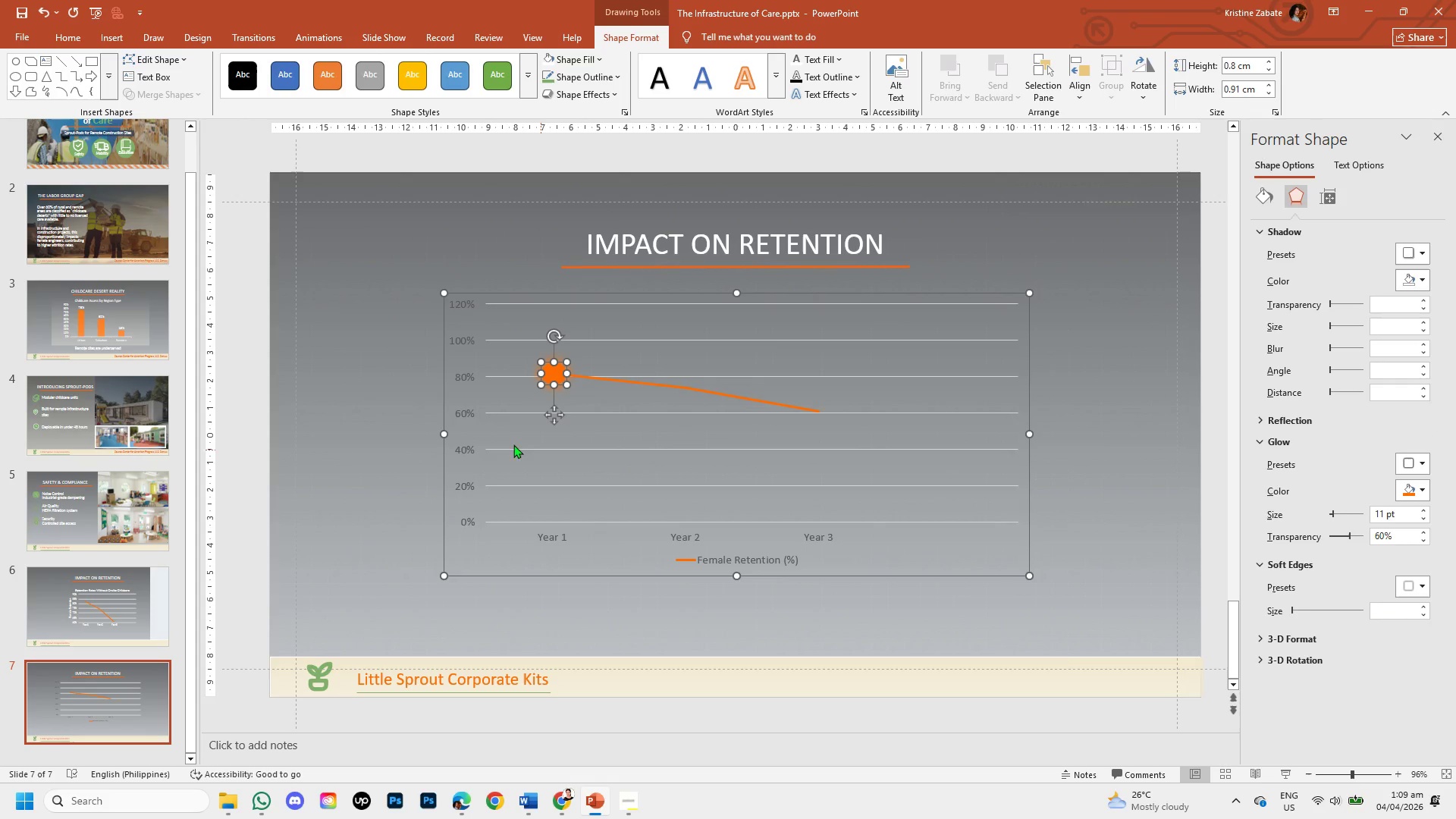 
left_click([382, 392])
 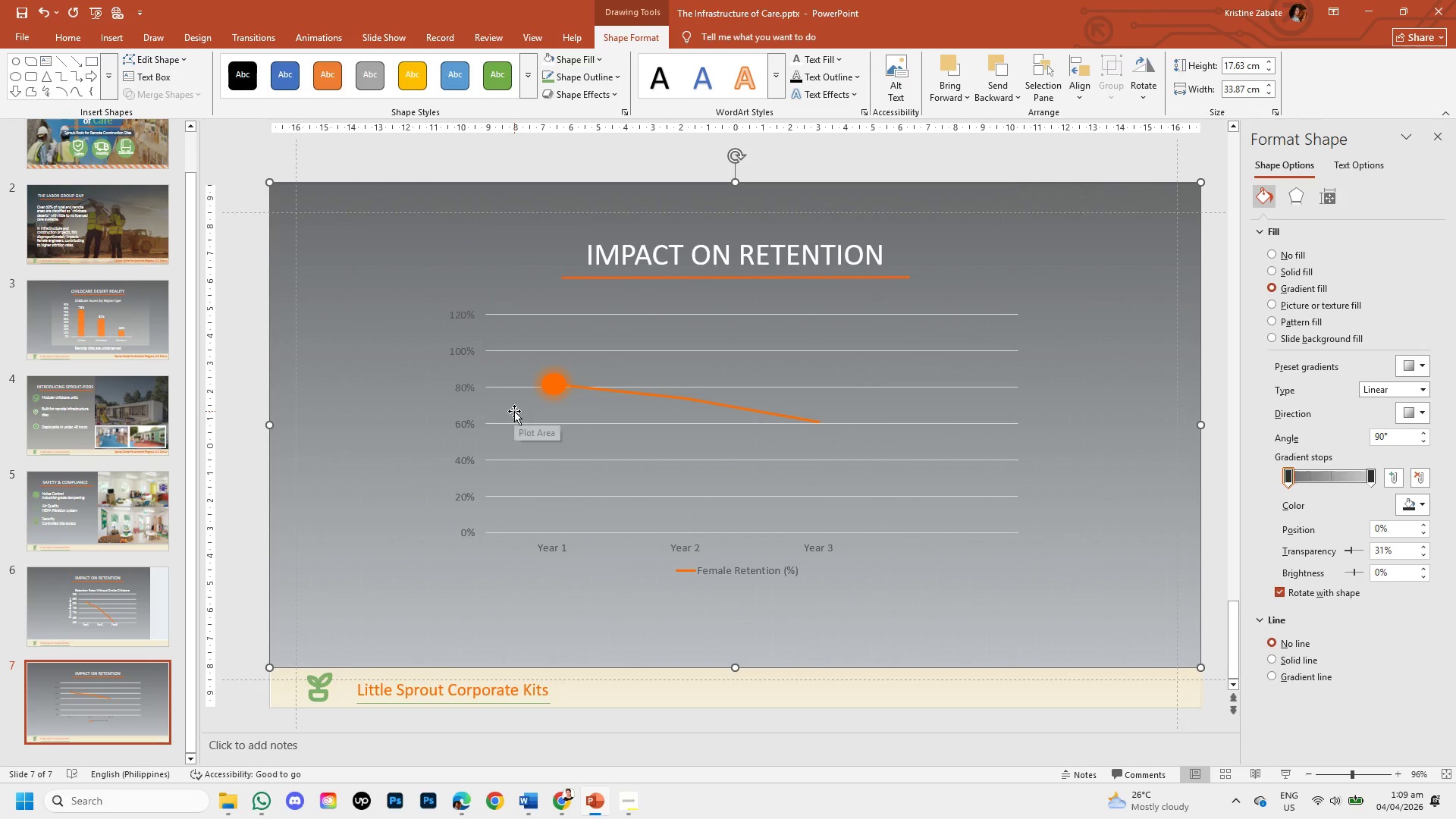 
left_click([546, 388])
 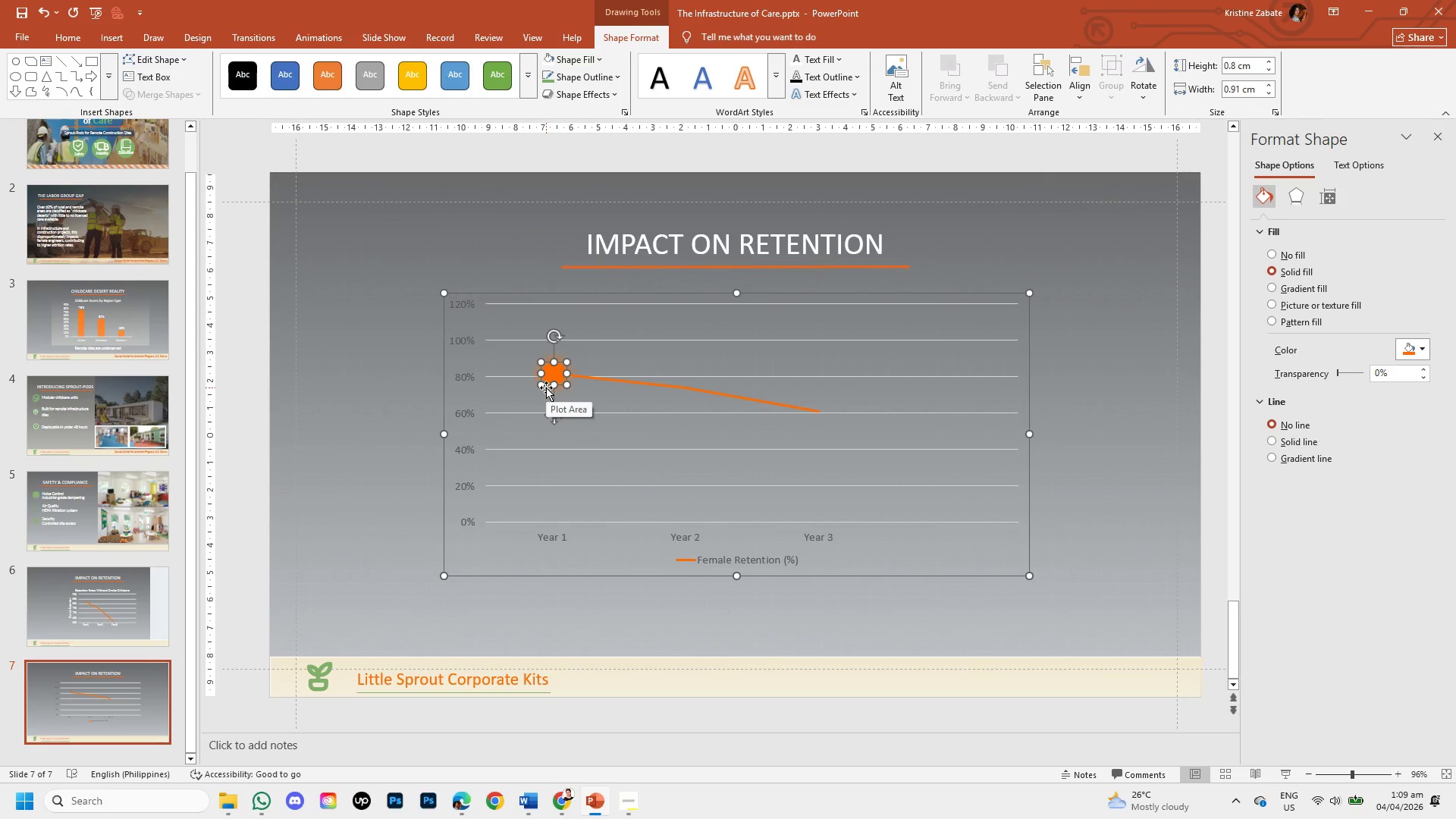 
key(Control+C)
 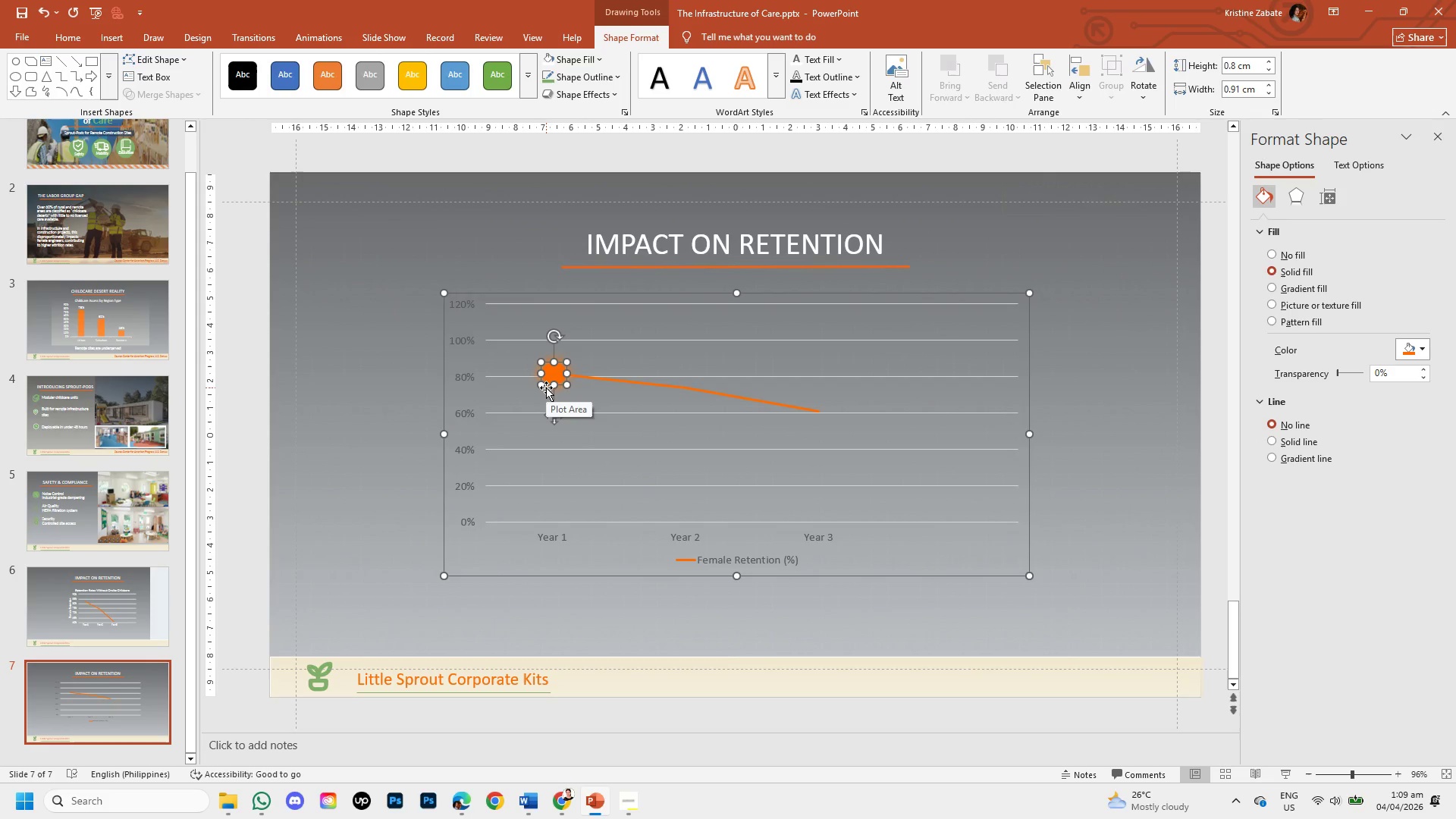 
key(Control+V)
 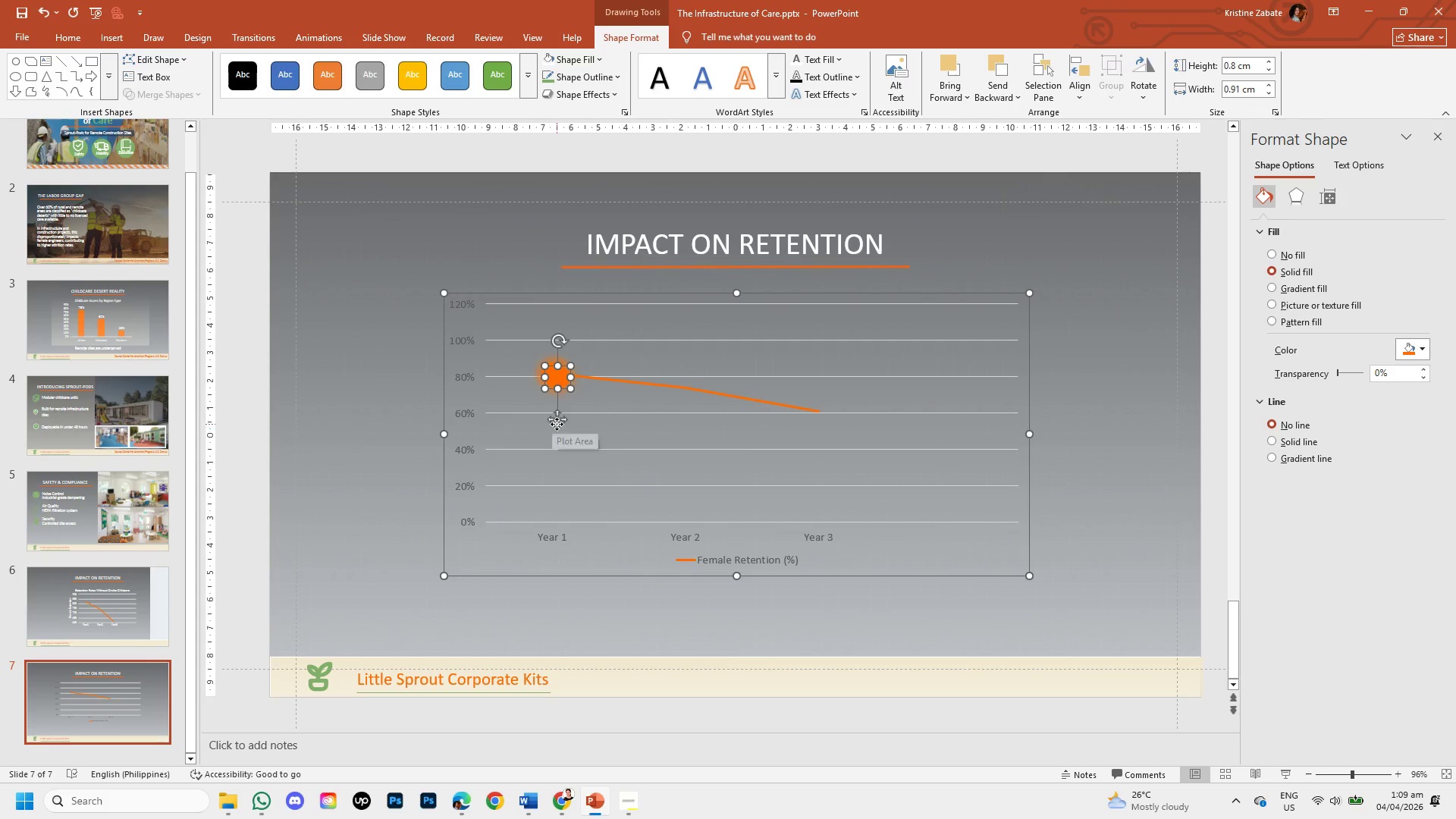 
left_click_drag(start_coordinate=[557, 424], to_coordinate=[667, 435])
 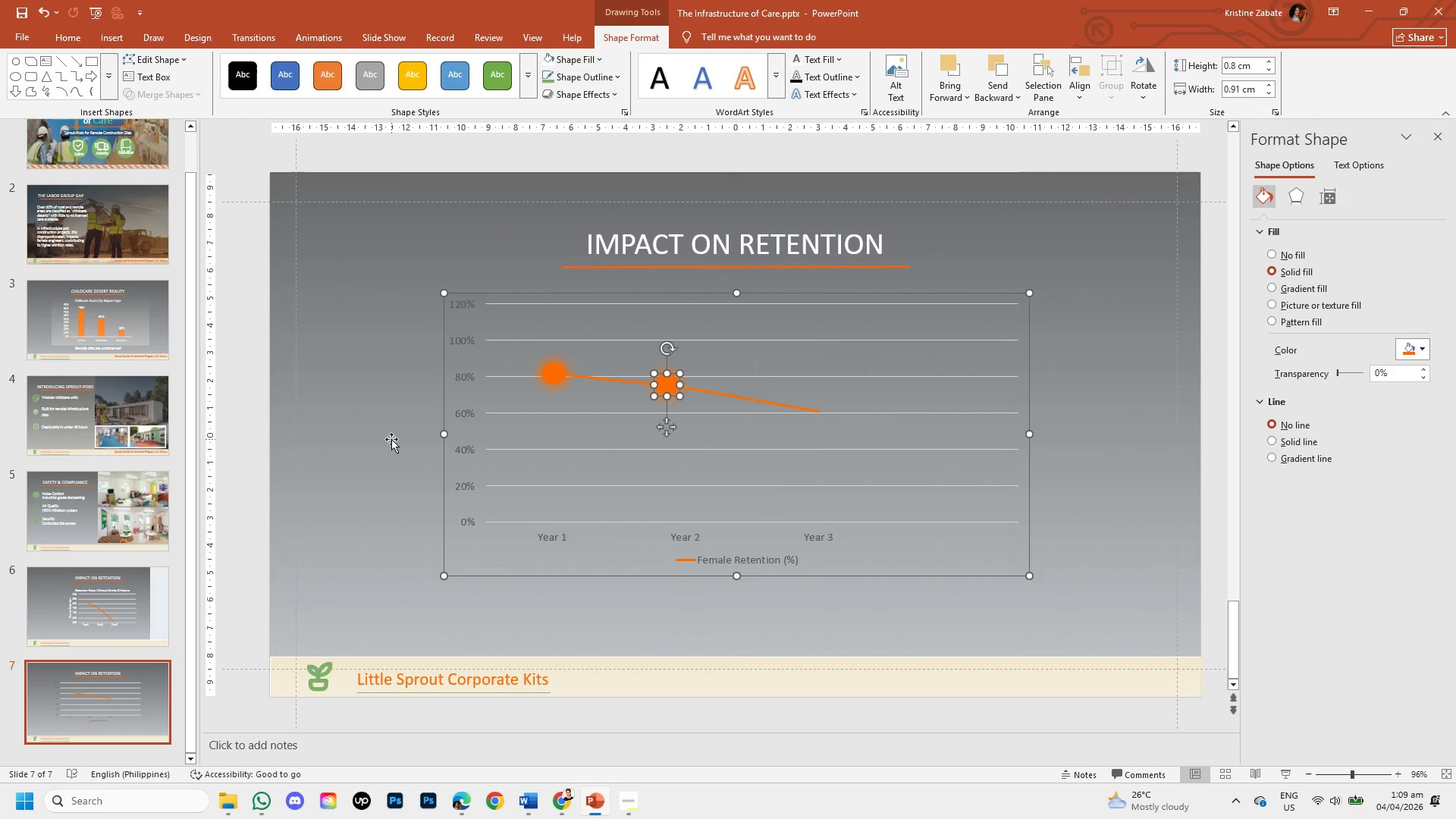 
left_click([391, 439])
 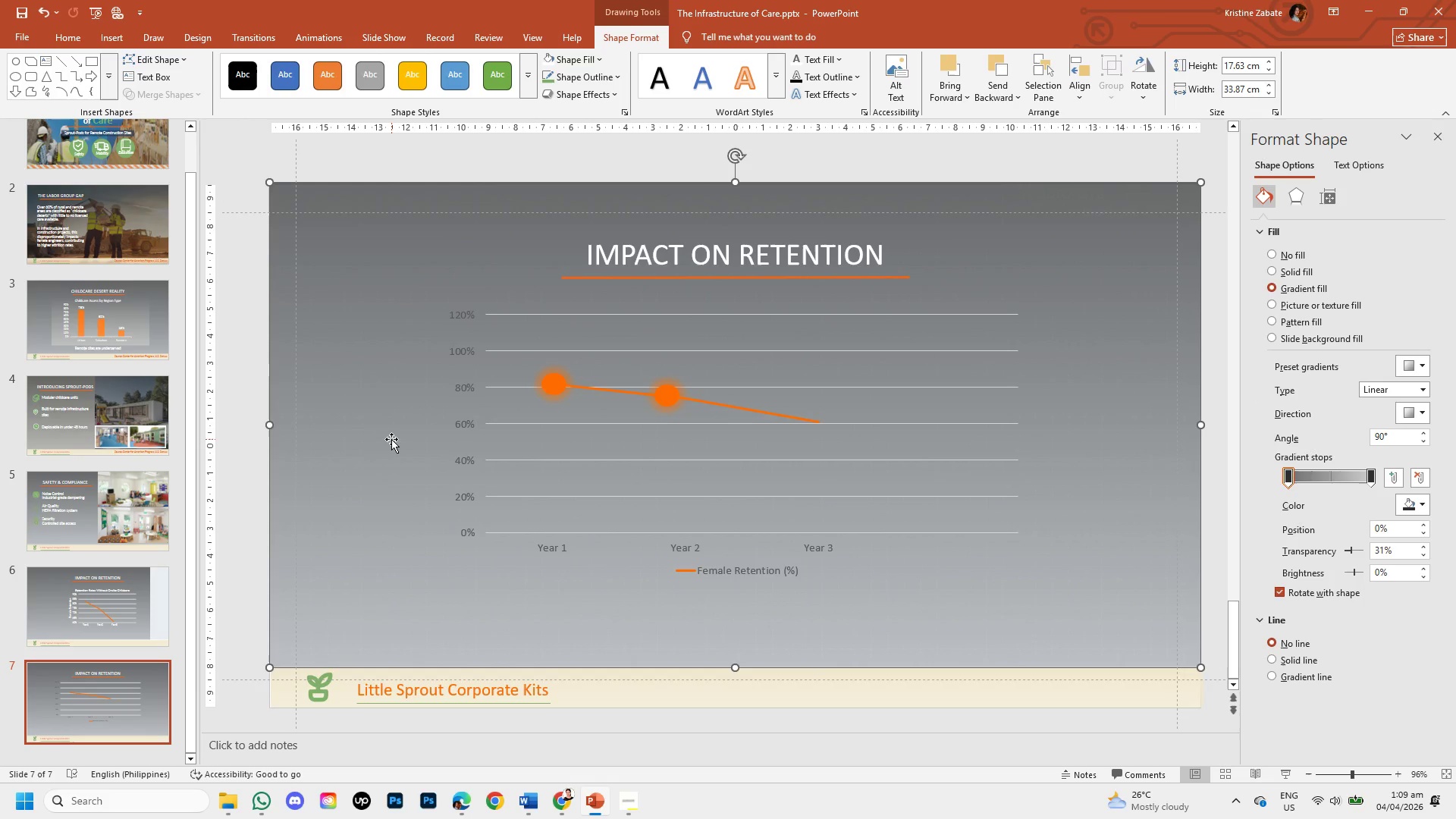 
wait(5.38)
 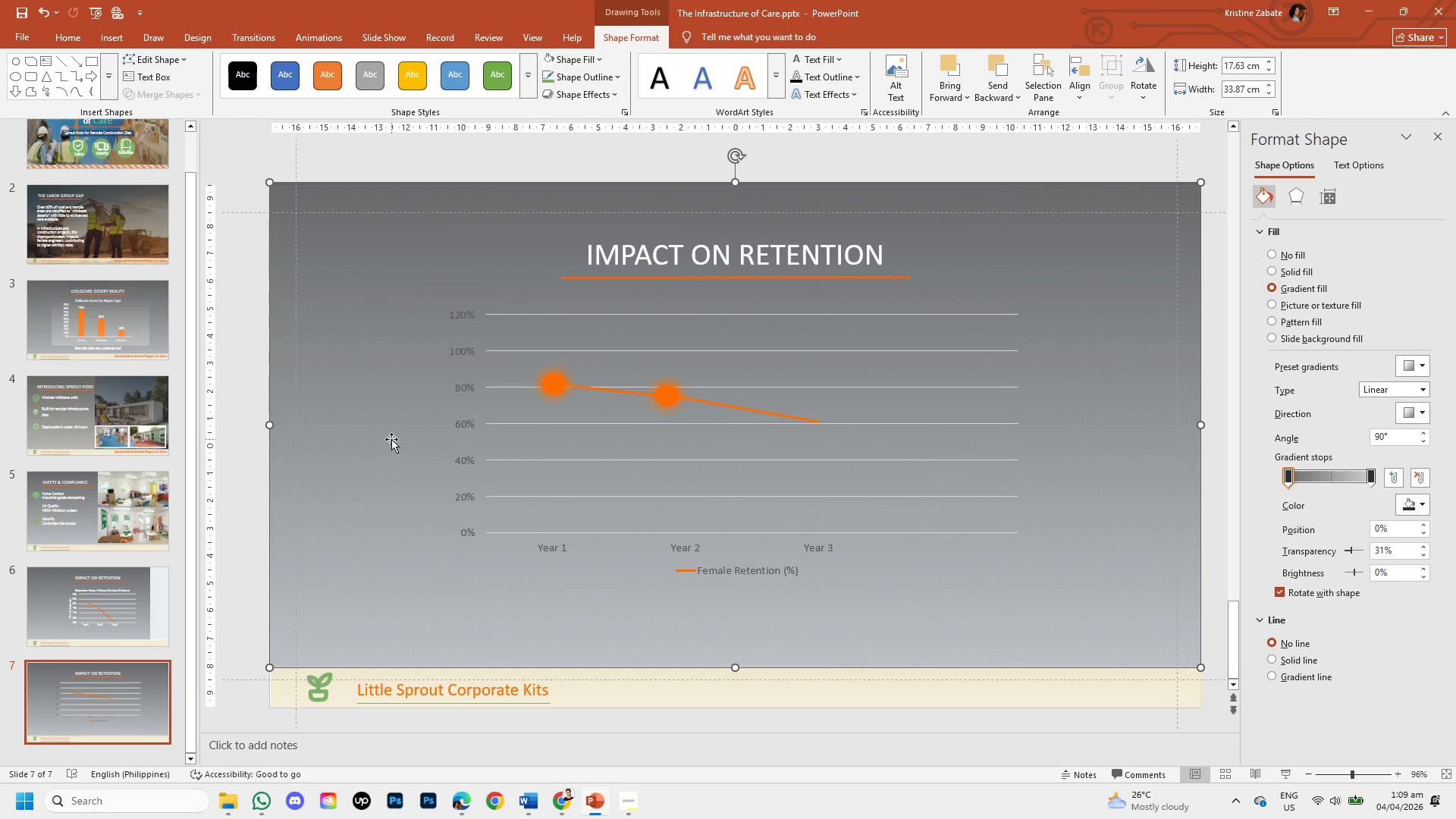 
left_click([460, 410])
 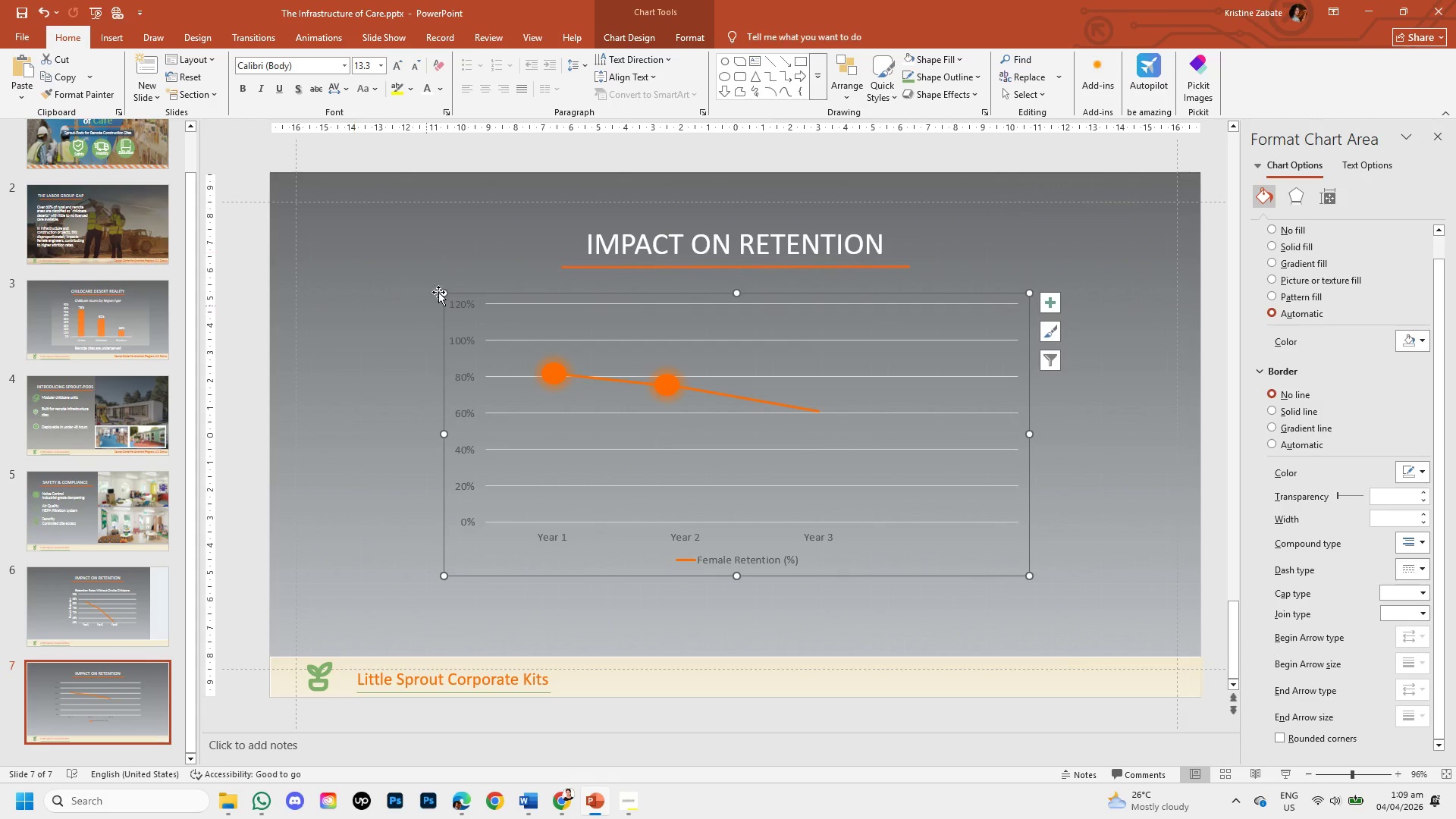 
wait(6.69)
 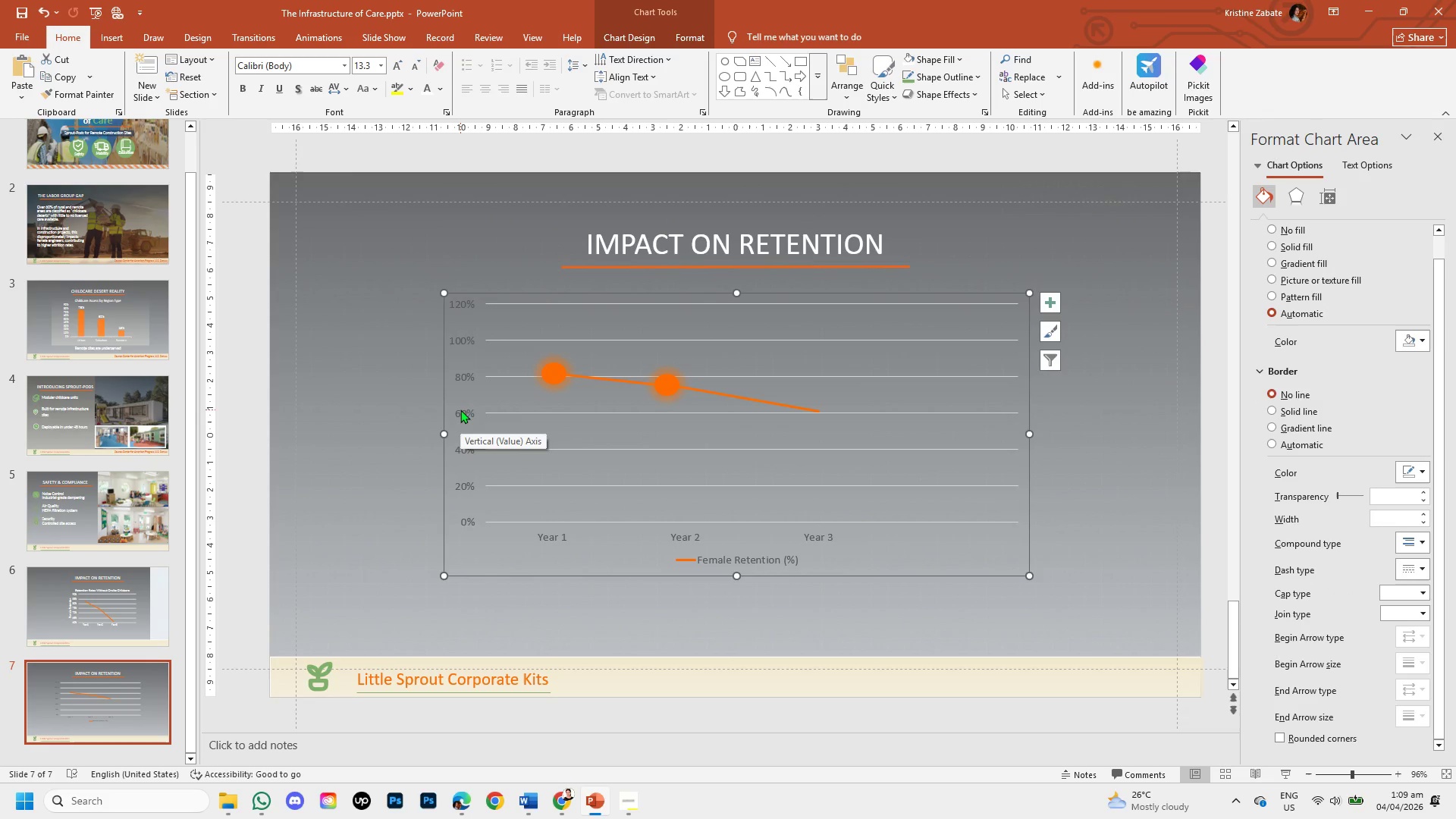 
left_click([491, 295])
 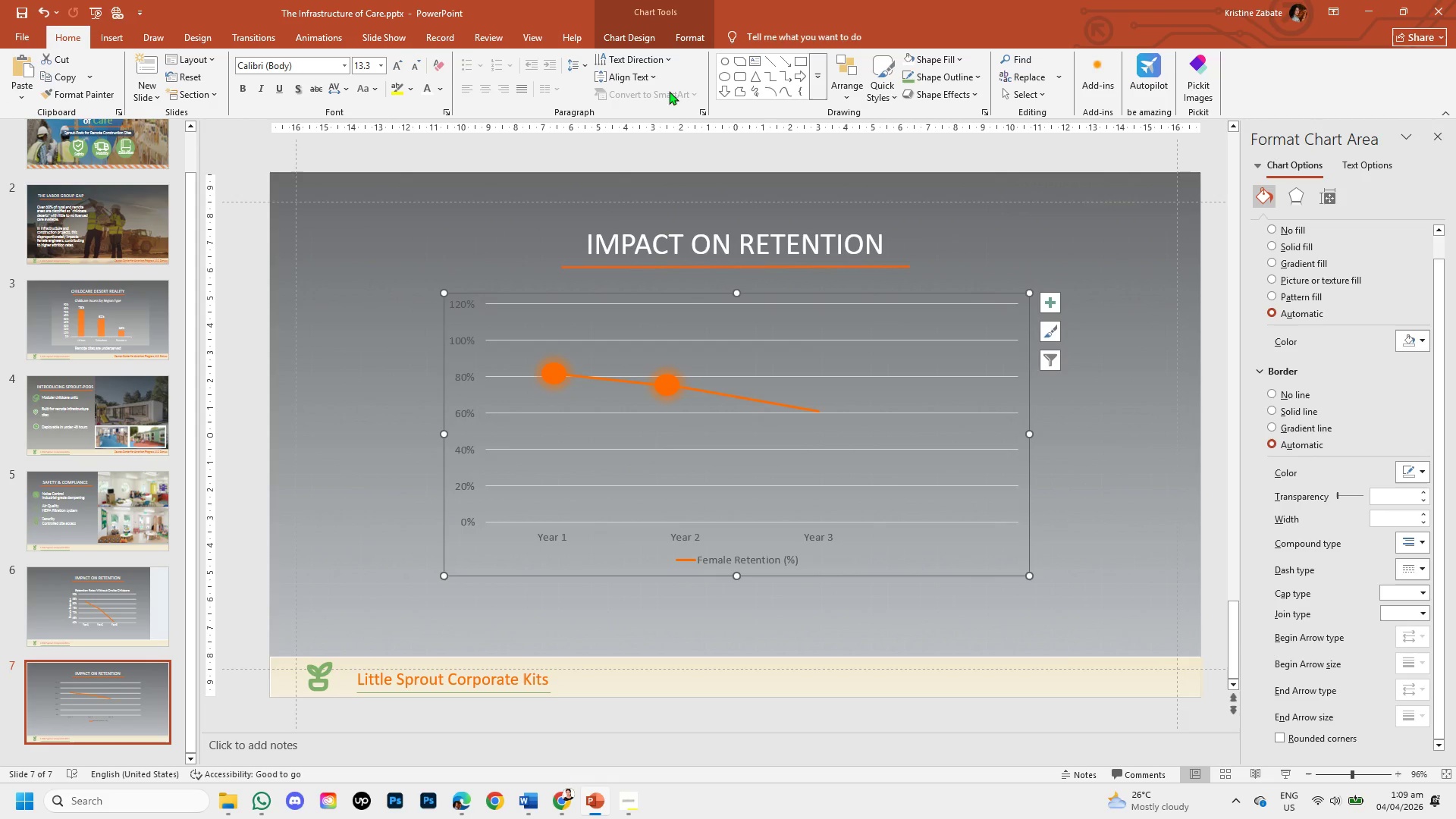 
left_click([690, 41])
 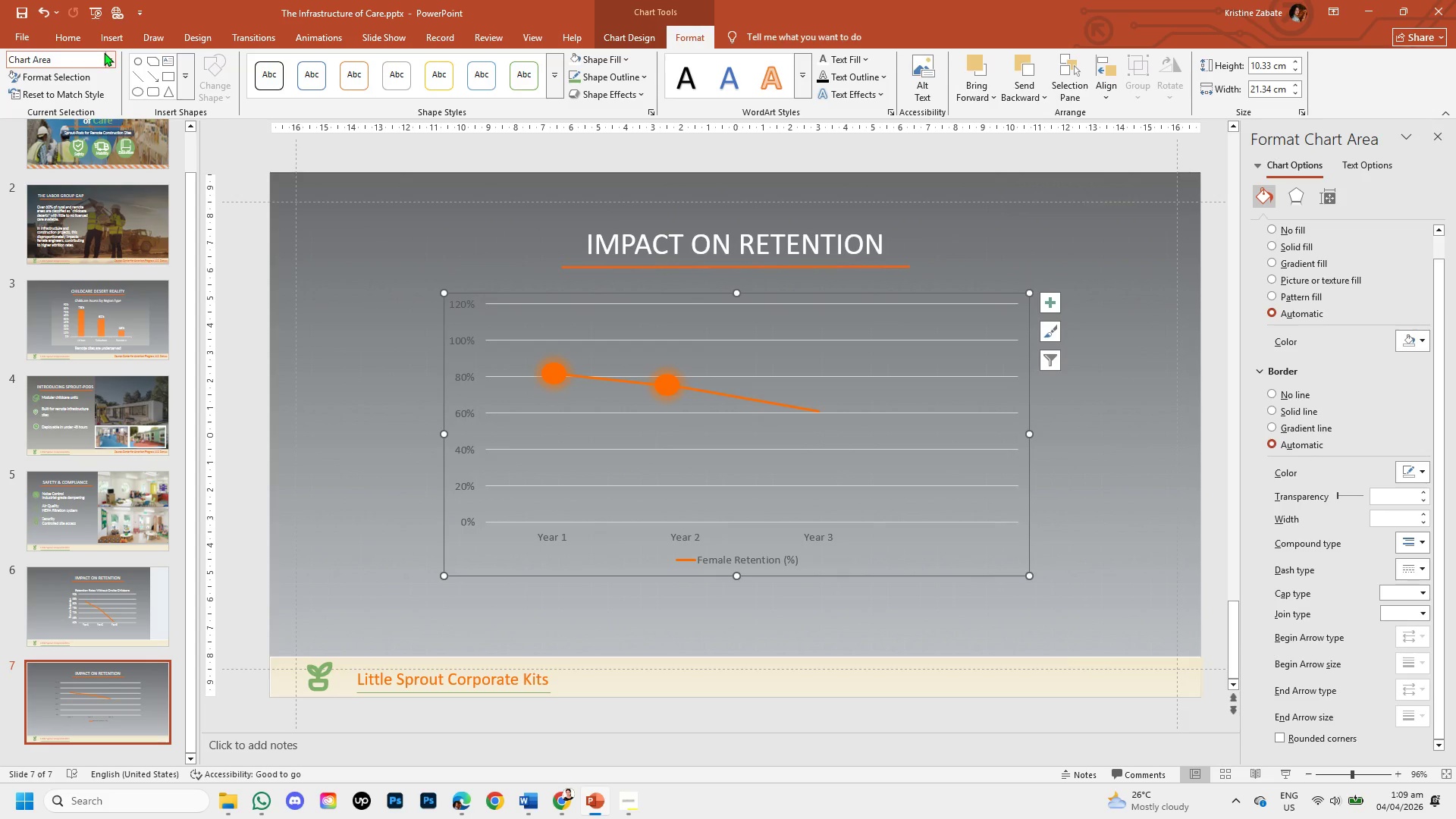 
left_click([105, 55])
 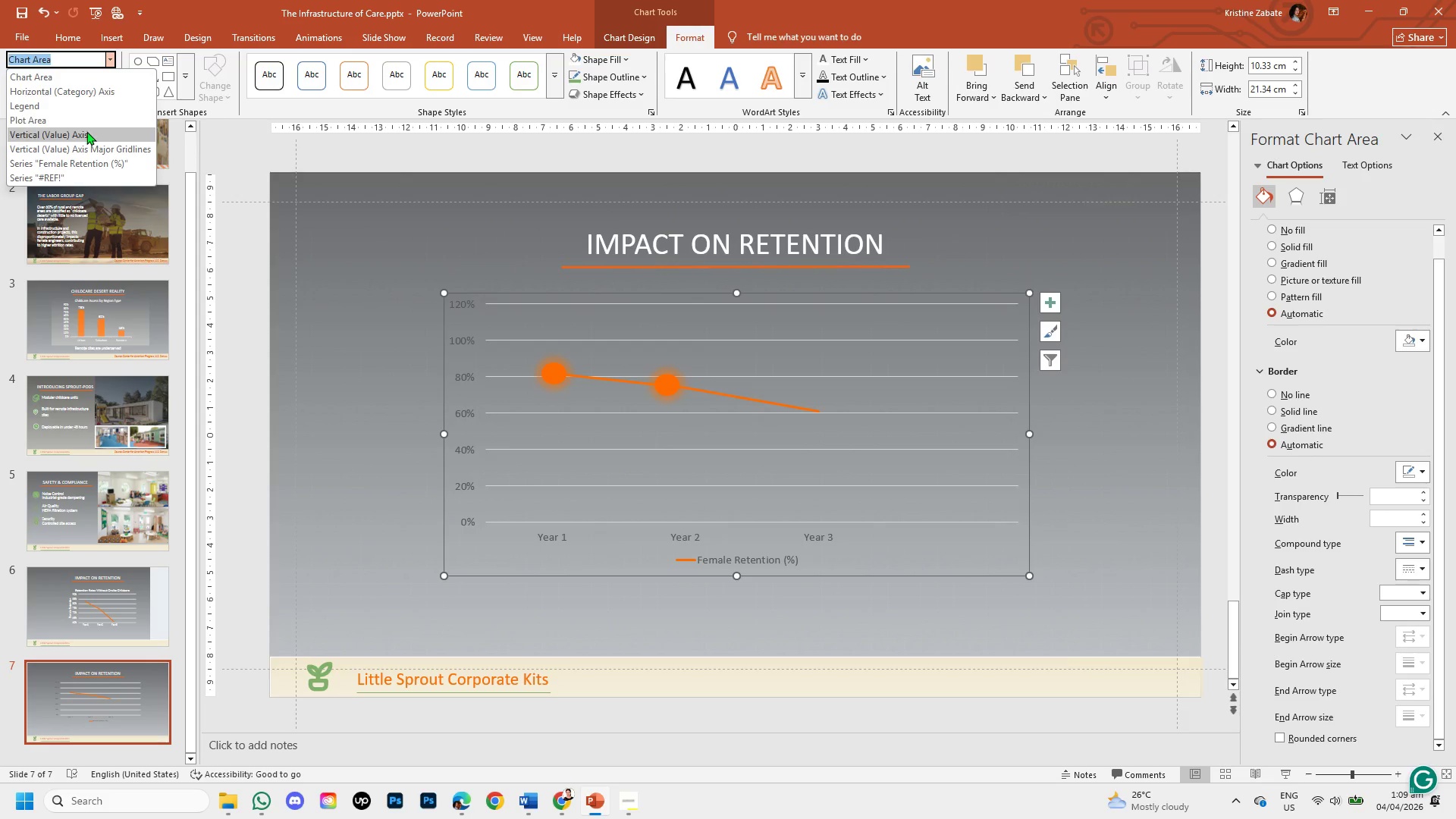 
left_click([86, 132])
 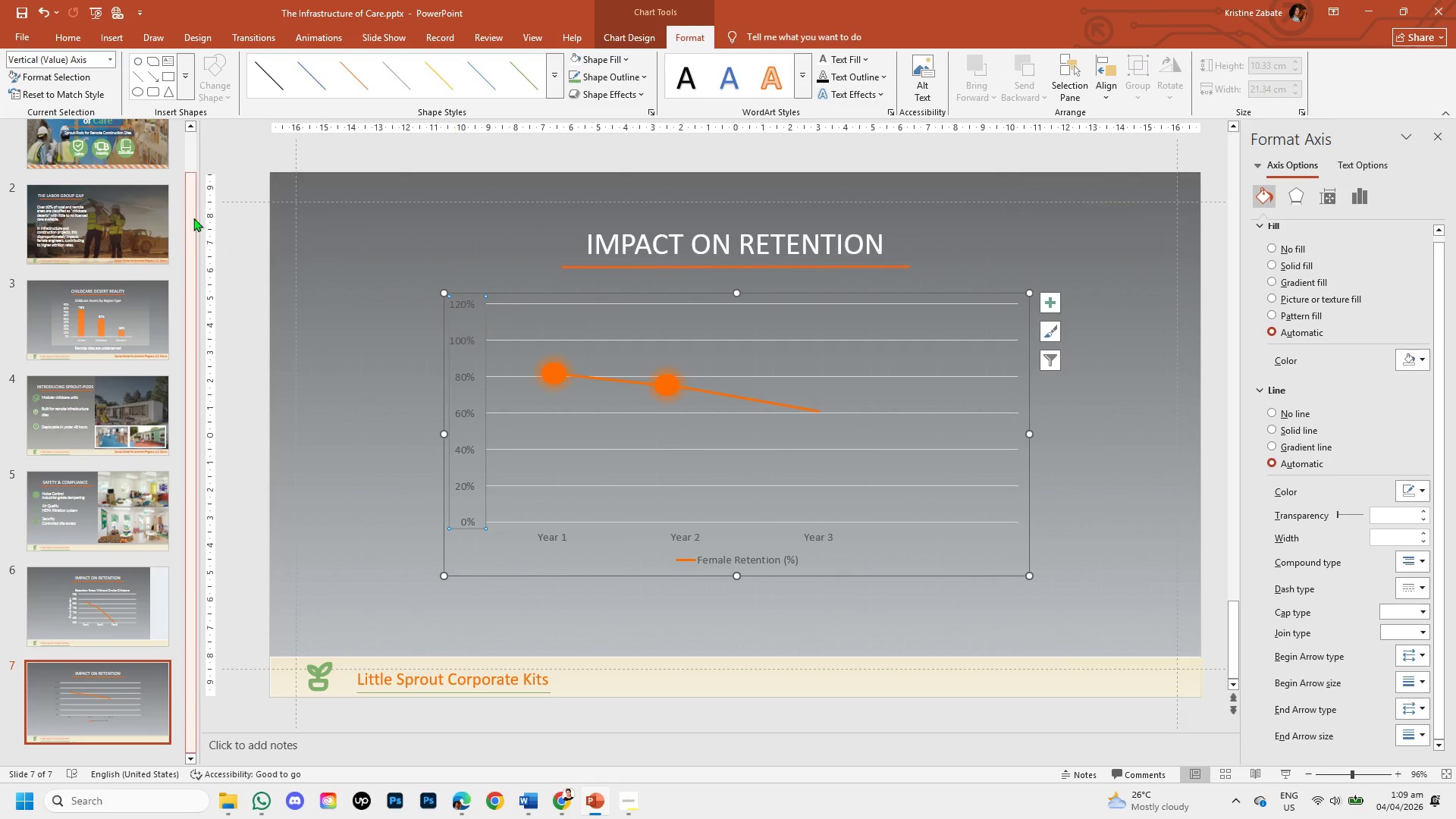 
left_click([85, 75])
 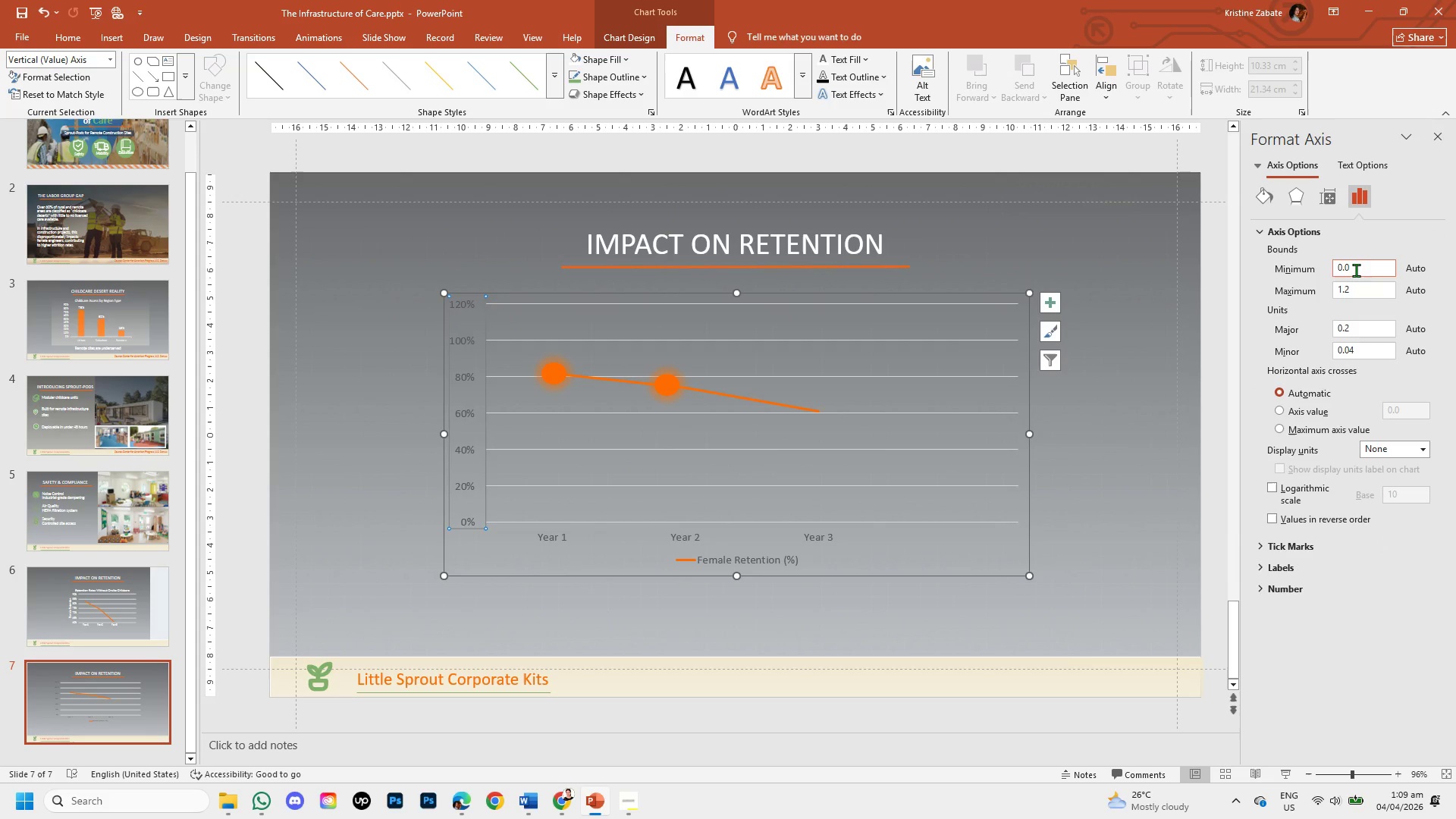 
left_click([1351, 268])
 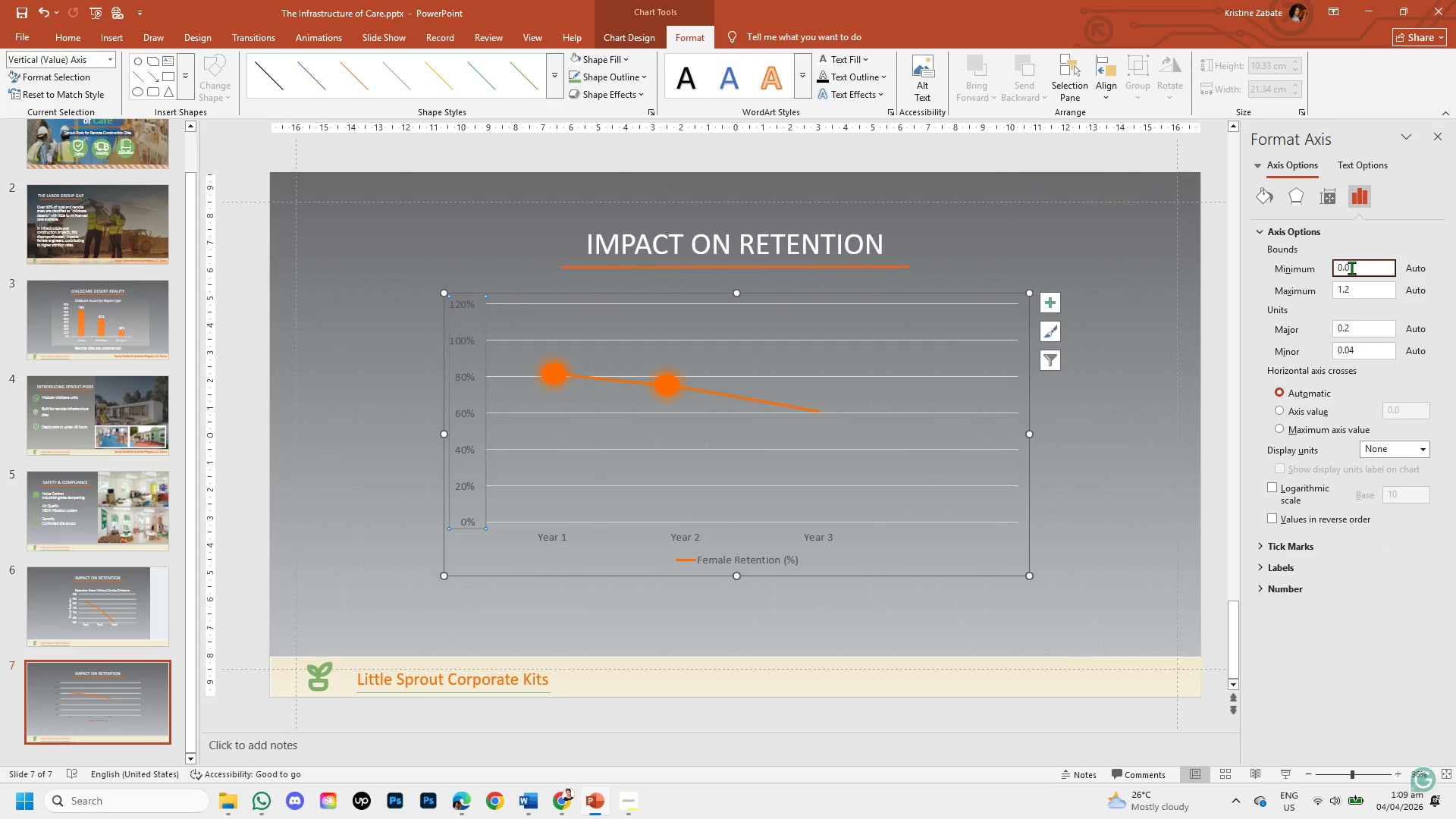 
key(Backspace)
 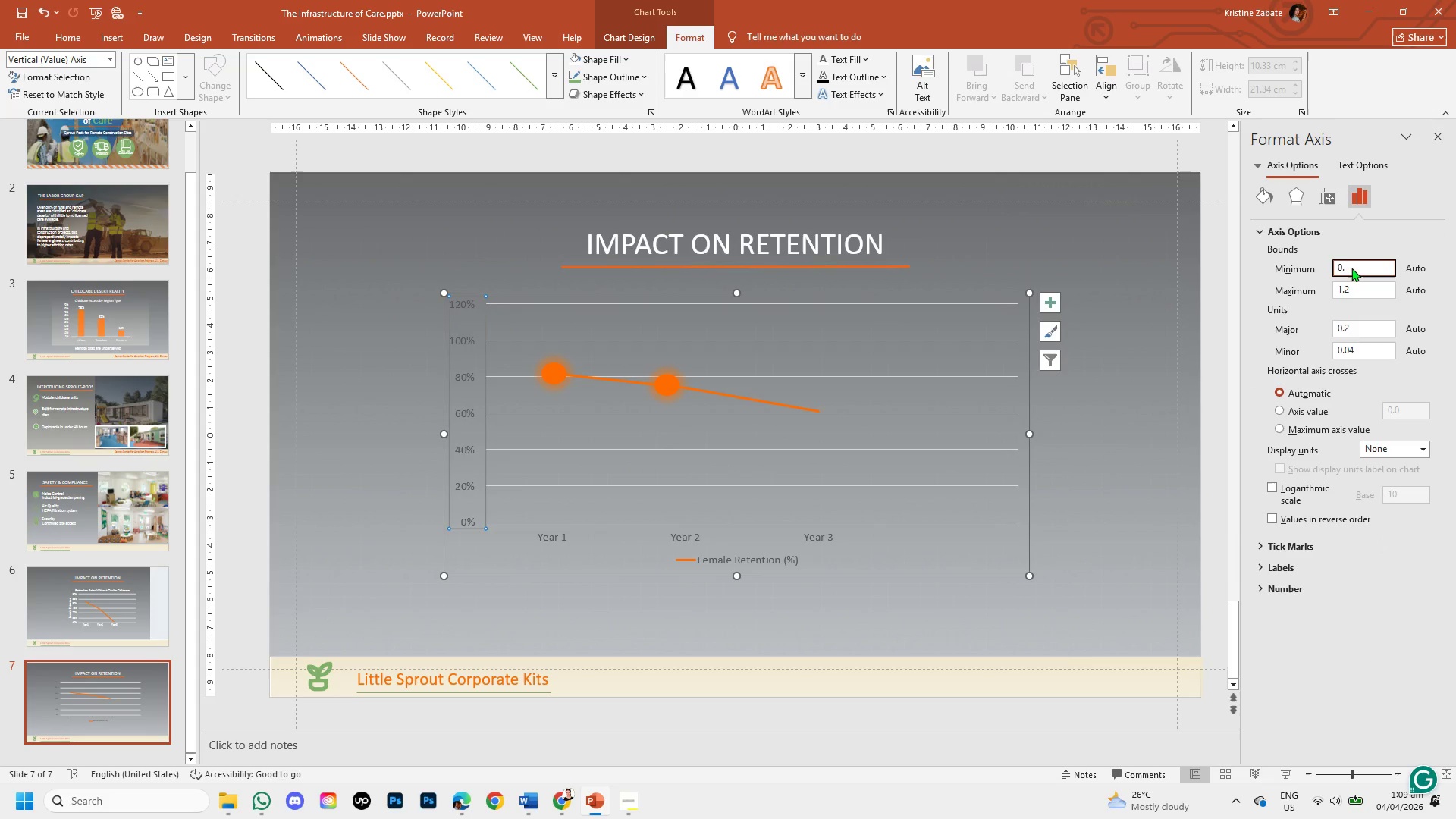 
key(Backspace)
 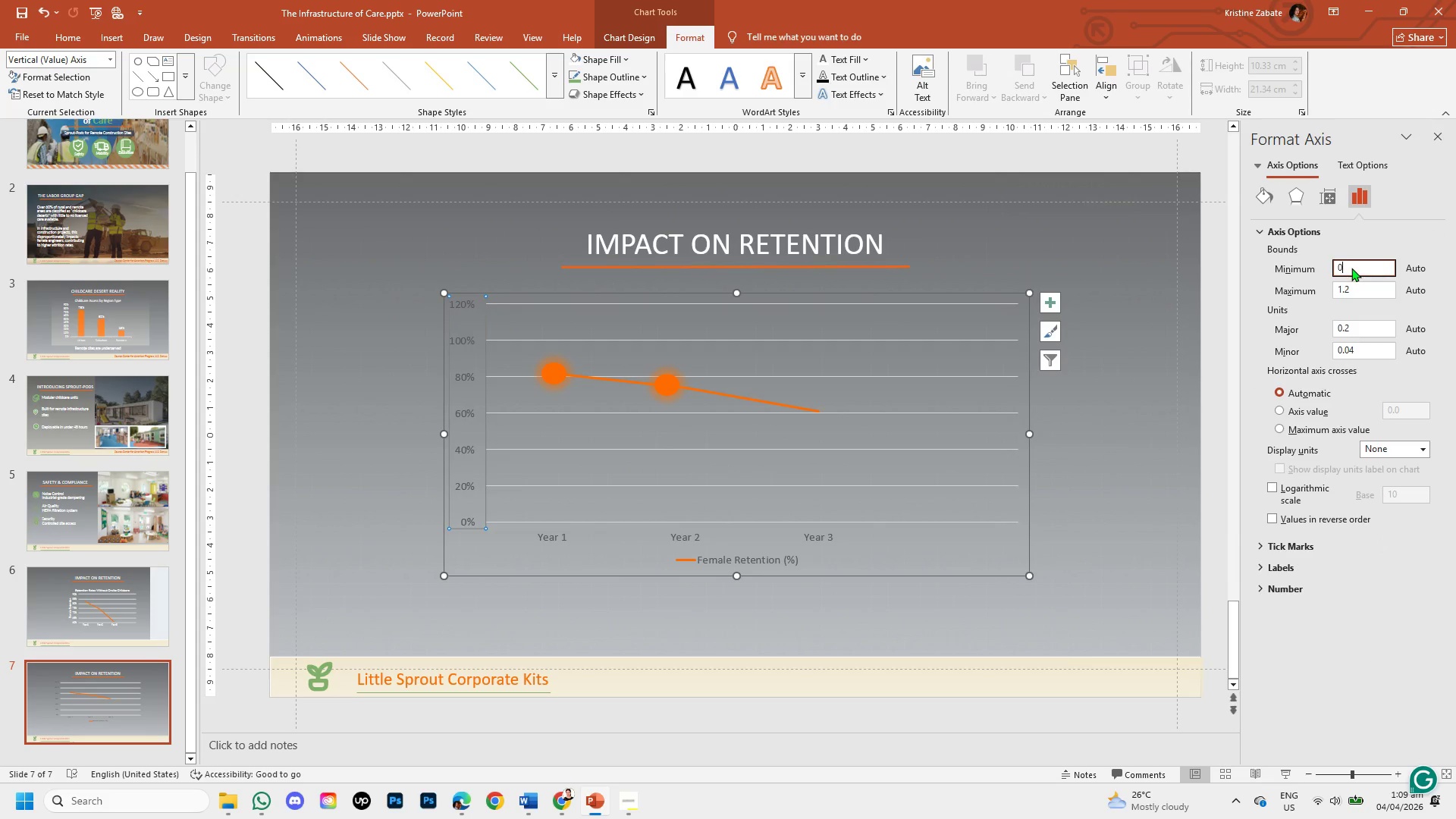 
key(Backspace)
 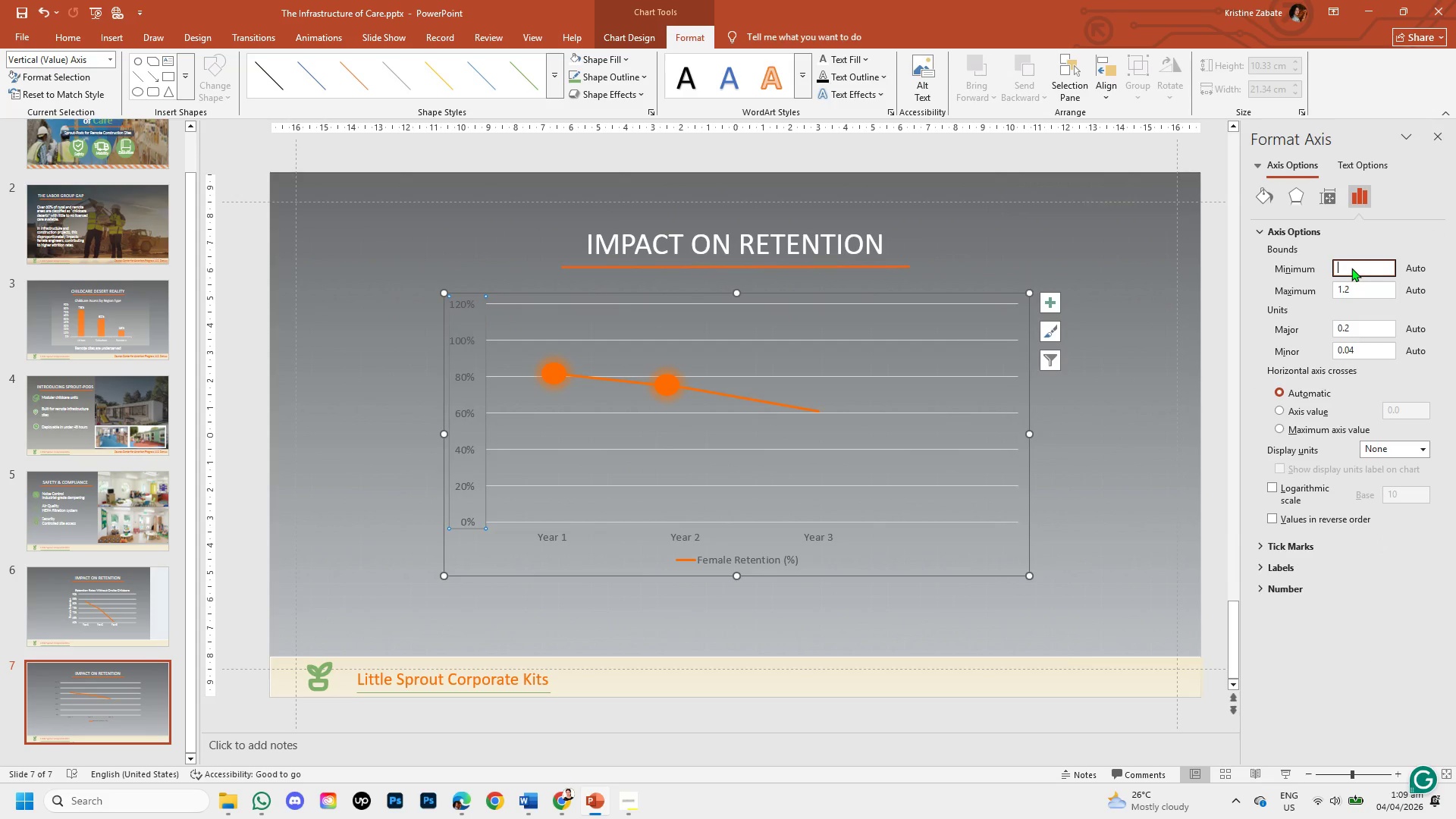 
key(Backspace)
 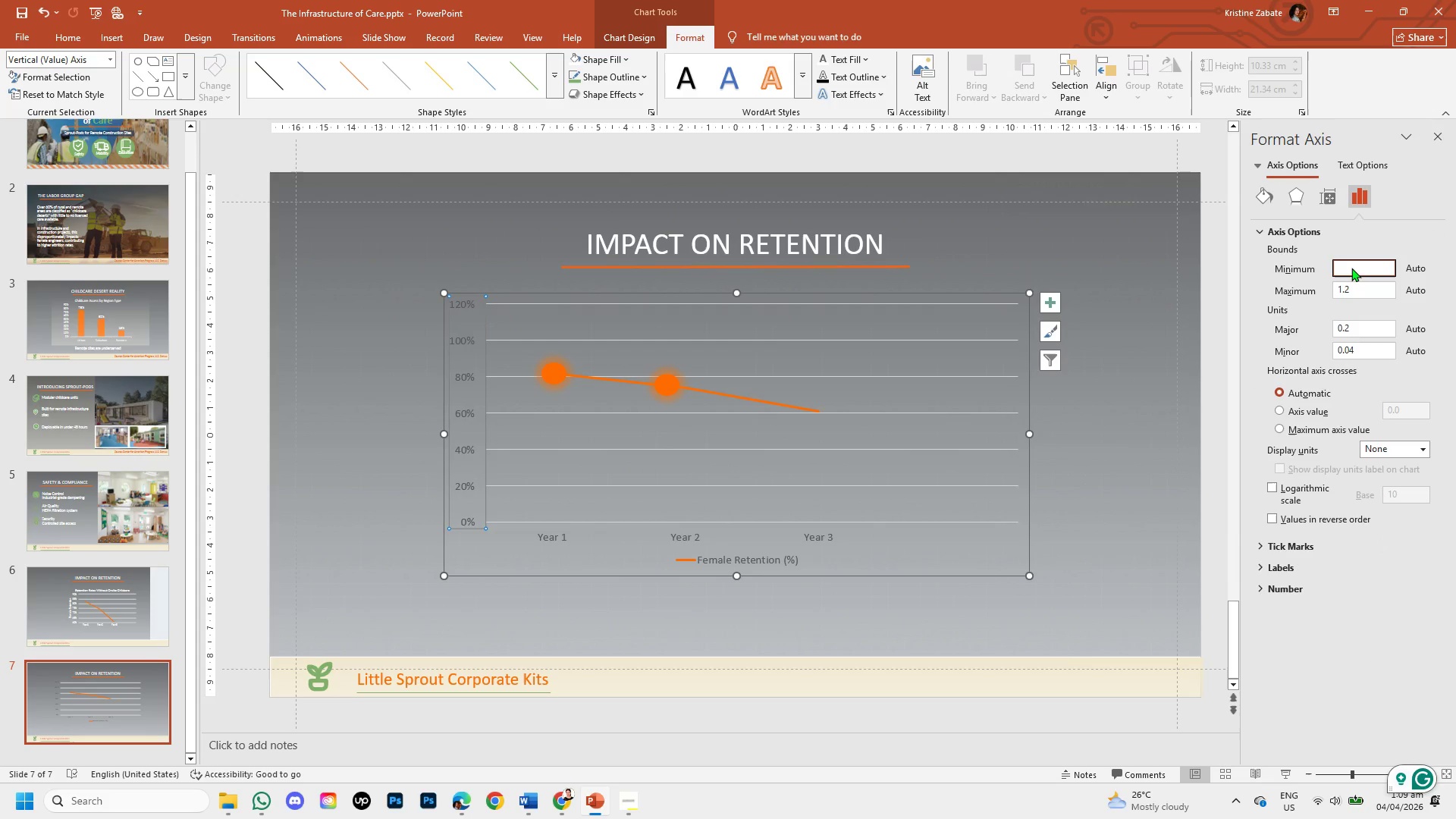 
key(Numpad0)
 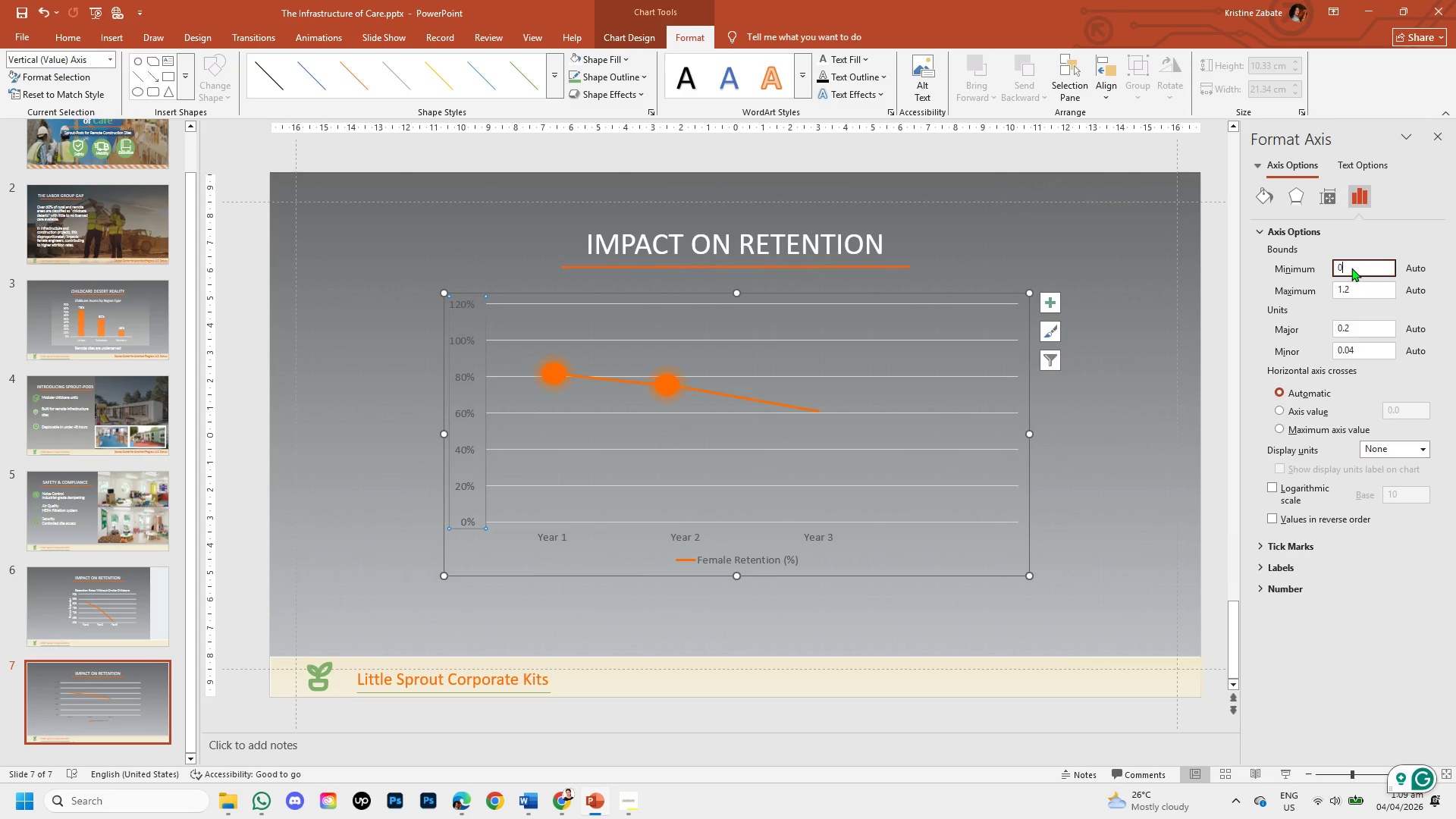 
key(NumpadDecimal)
 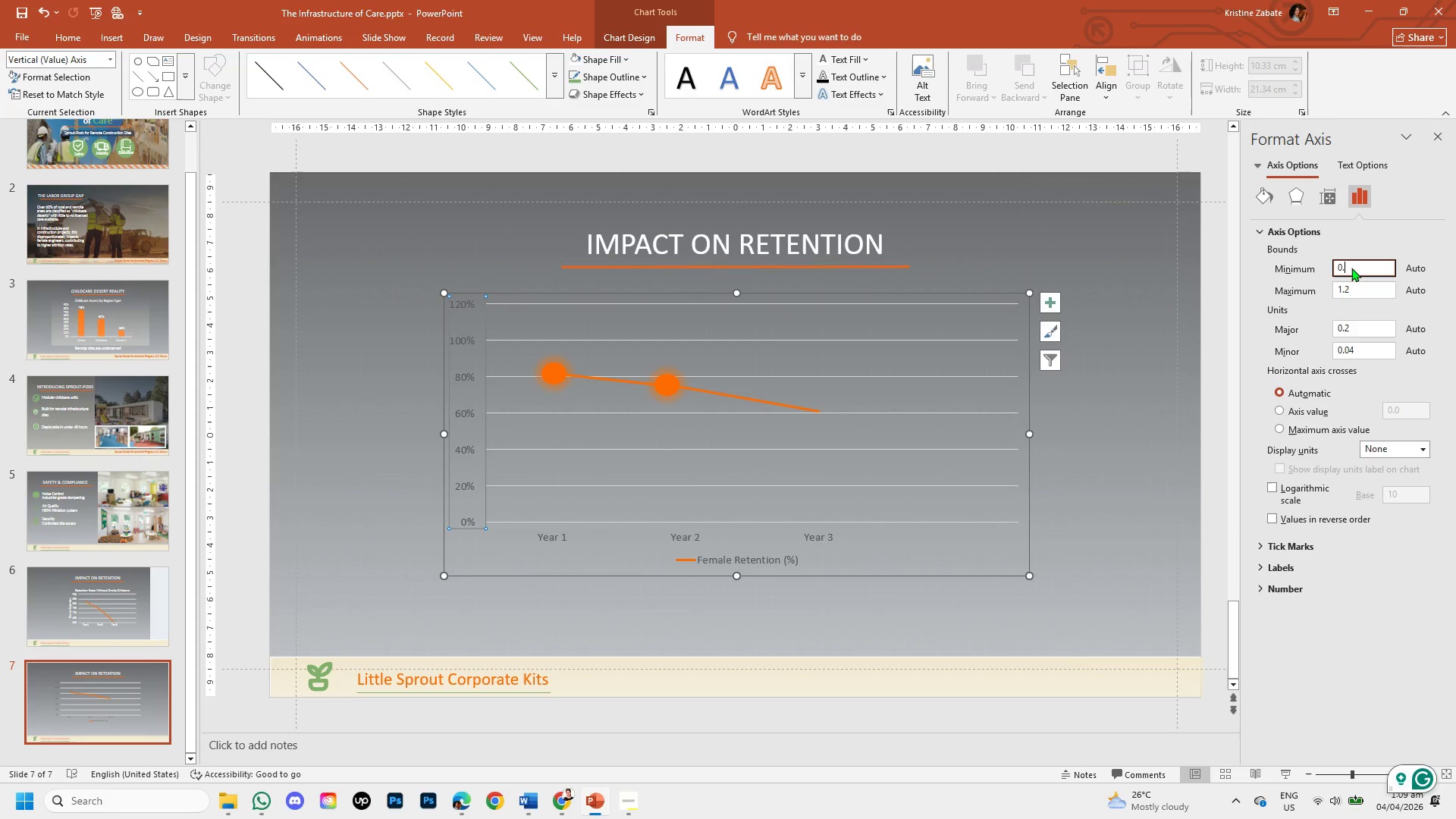 
key(Numpad6)
 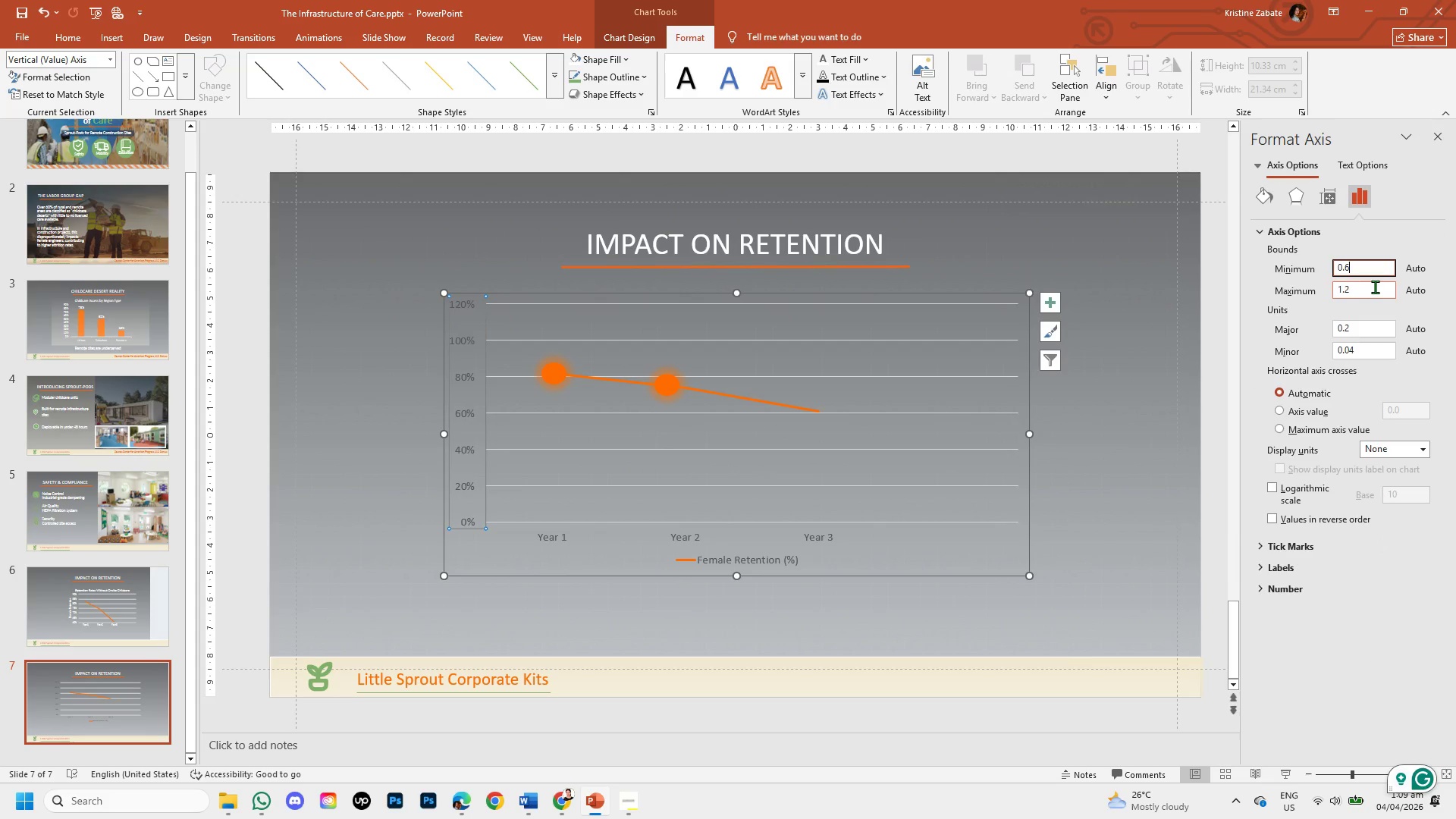 
left_click([1370, 287])
 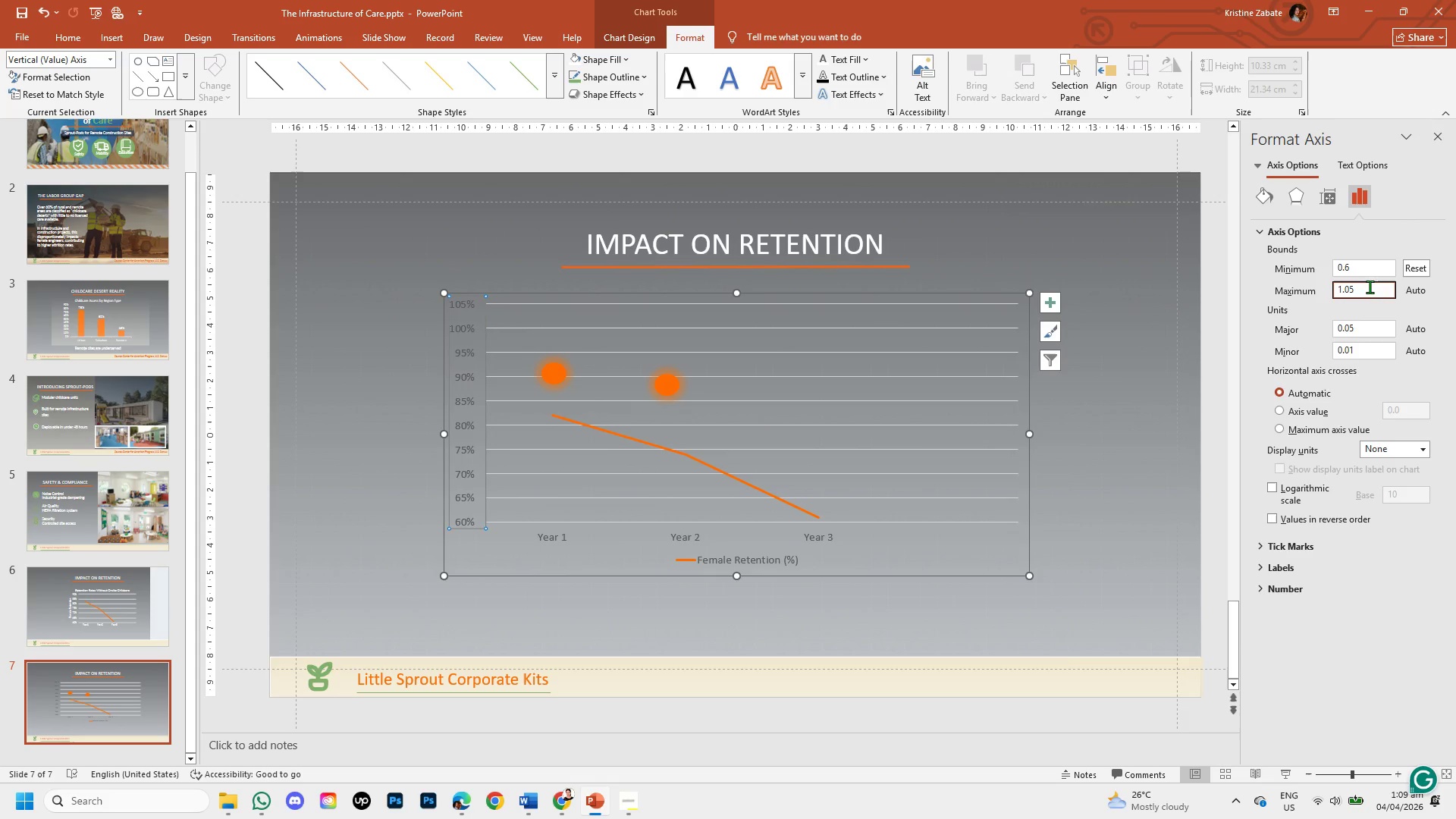 
key(Backspace)
 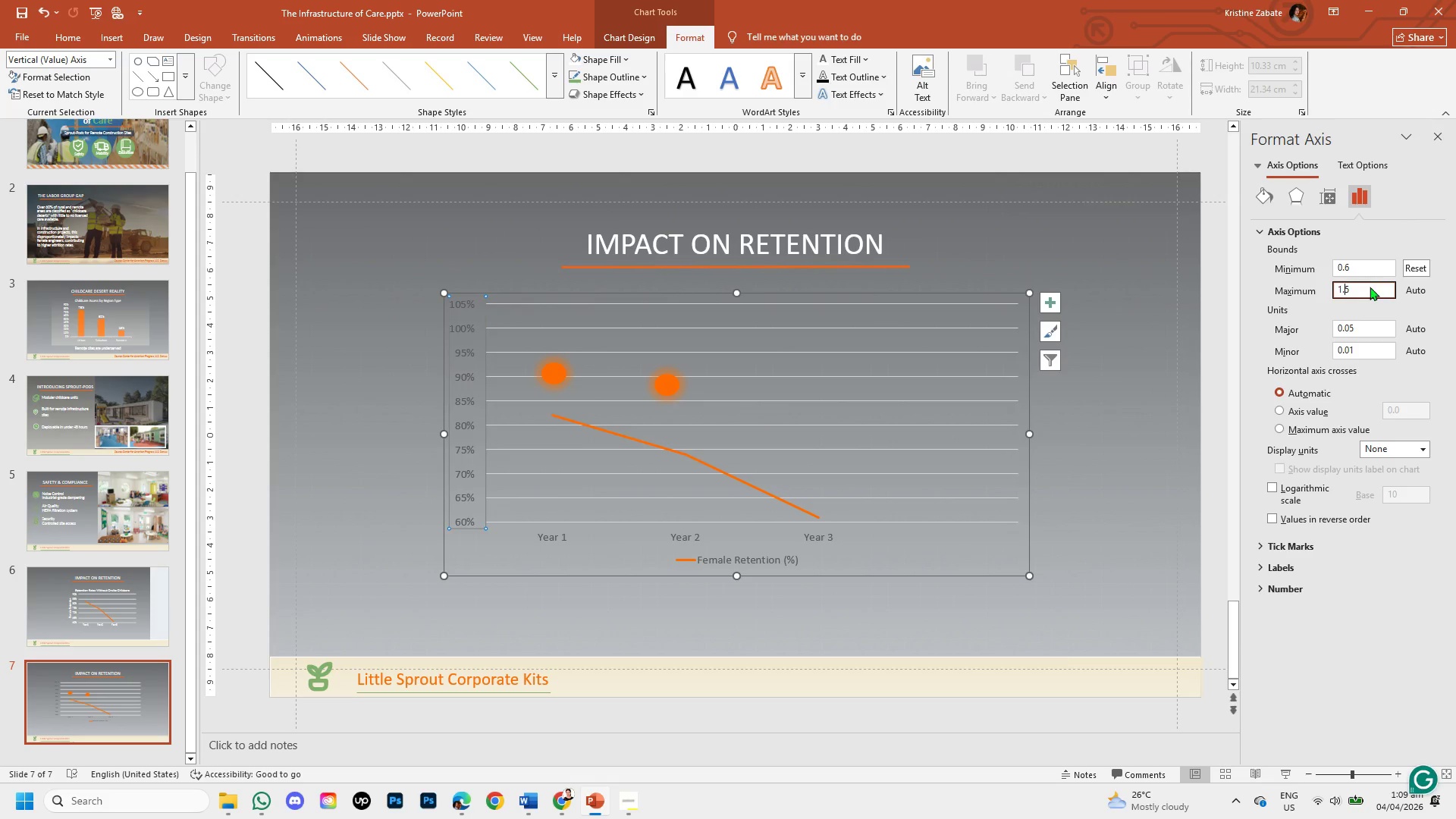 
key(Backspace)
 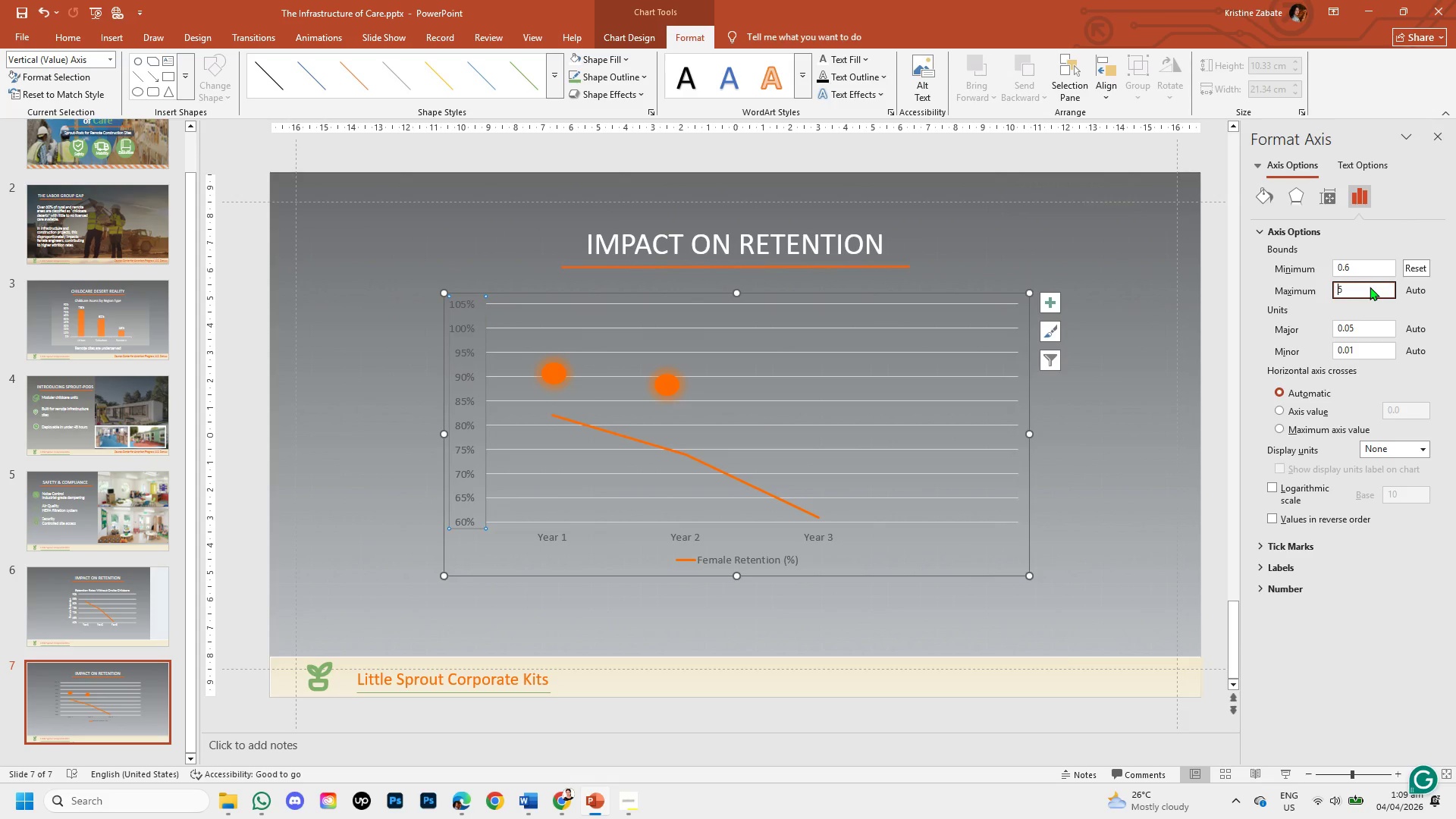 
key(Backspace)
 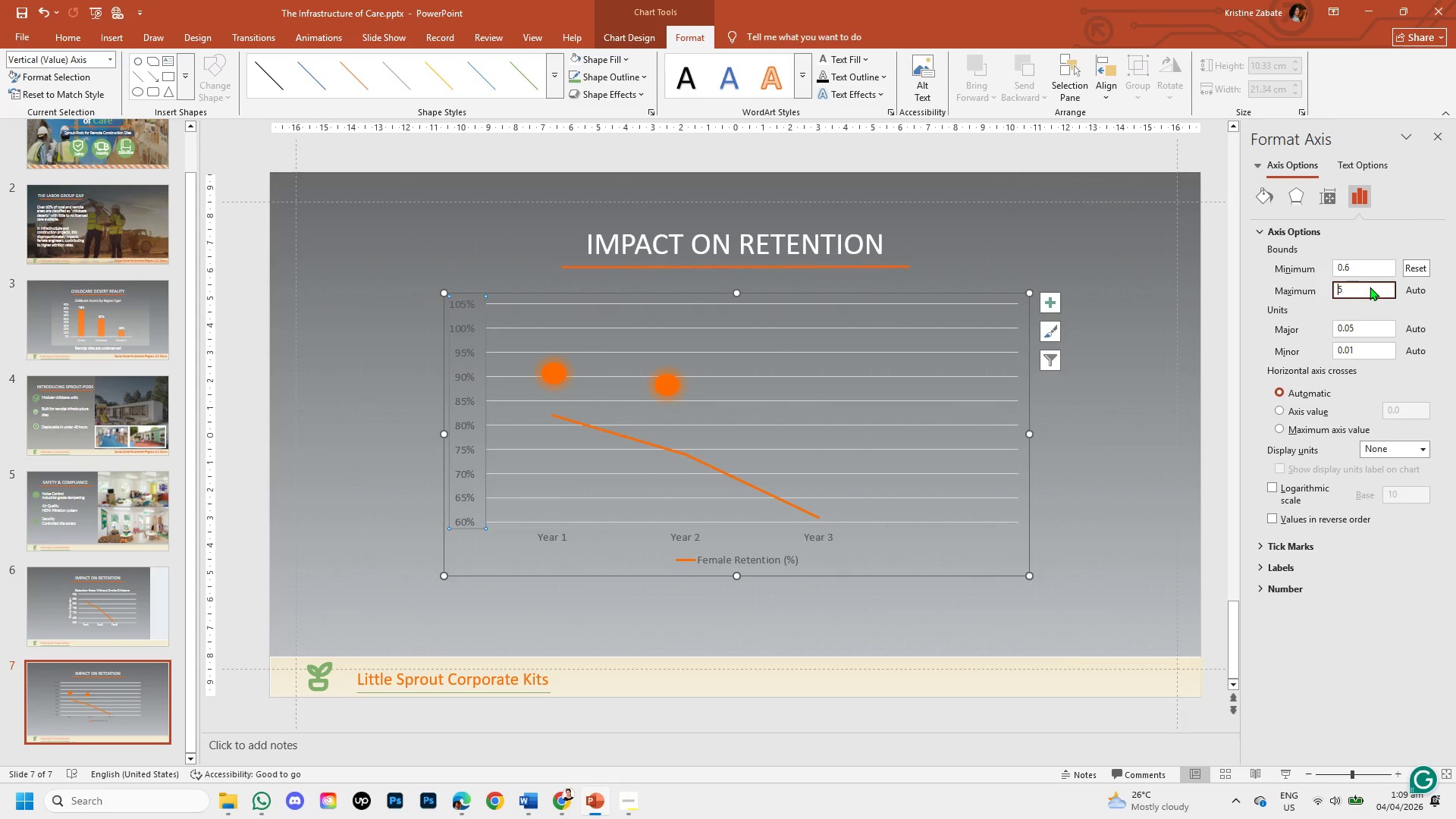 
key(Backspace)
 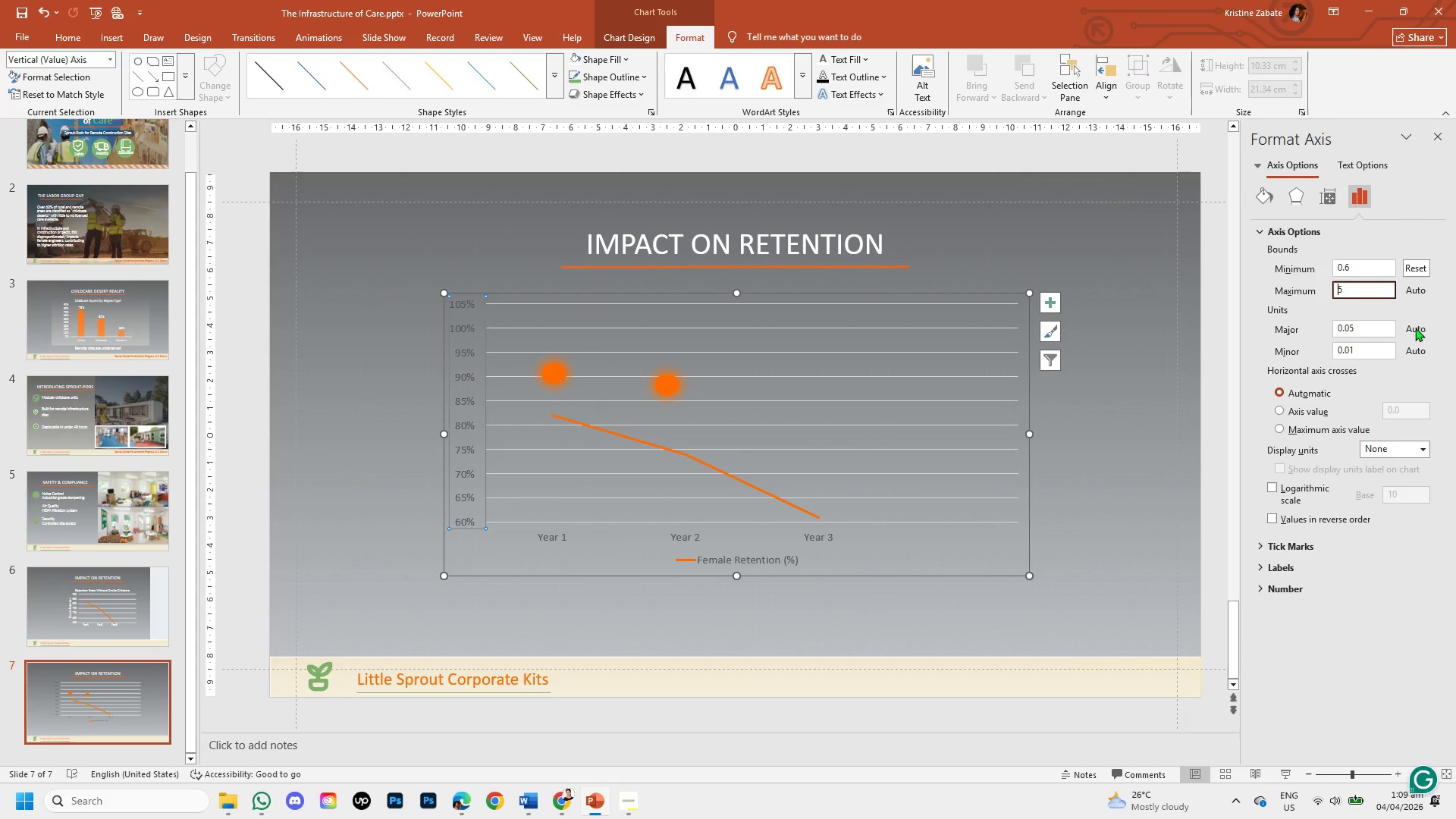 
left_click([1363, 282])
 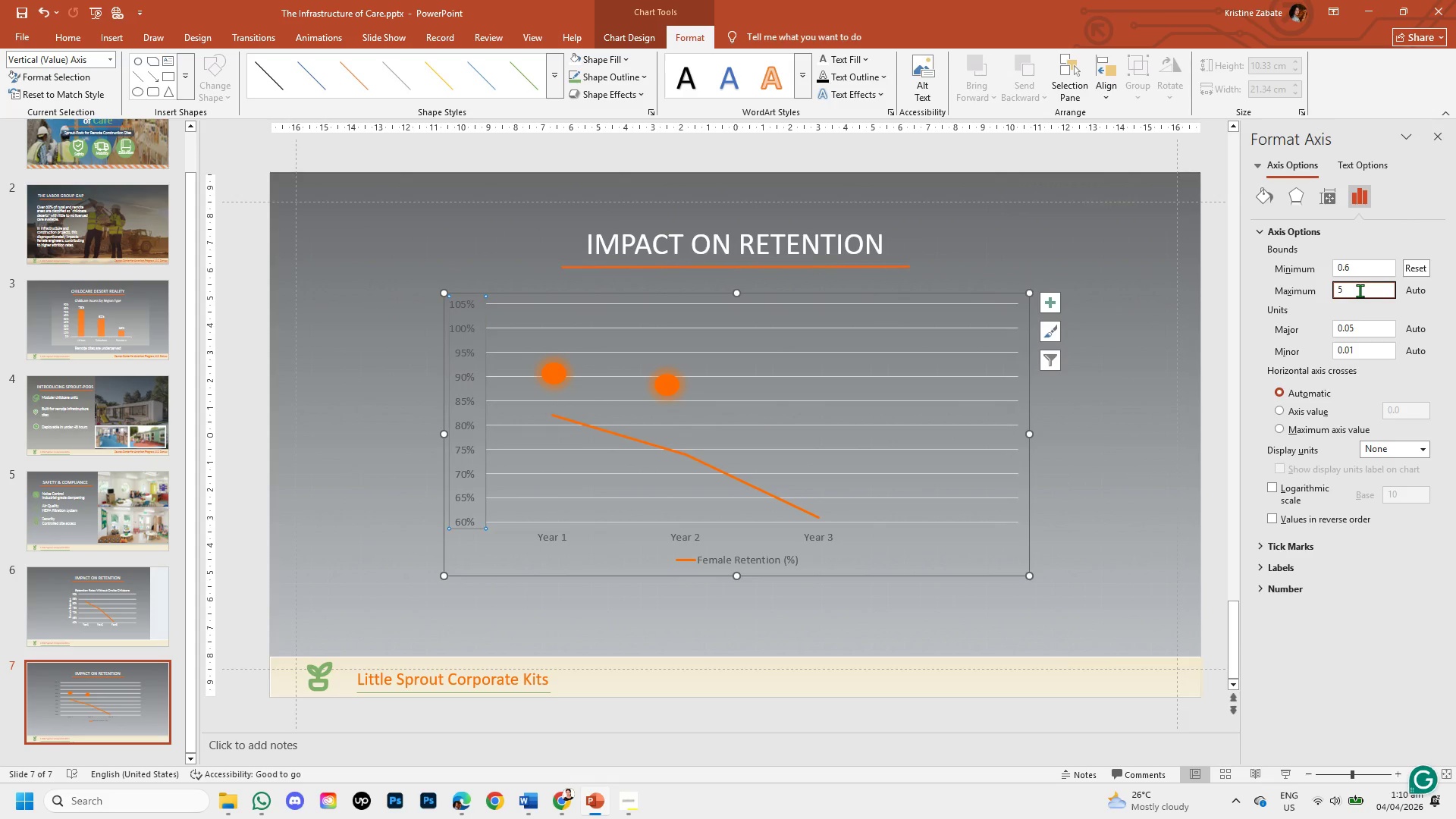 
left_click([1360, 290])
 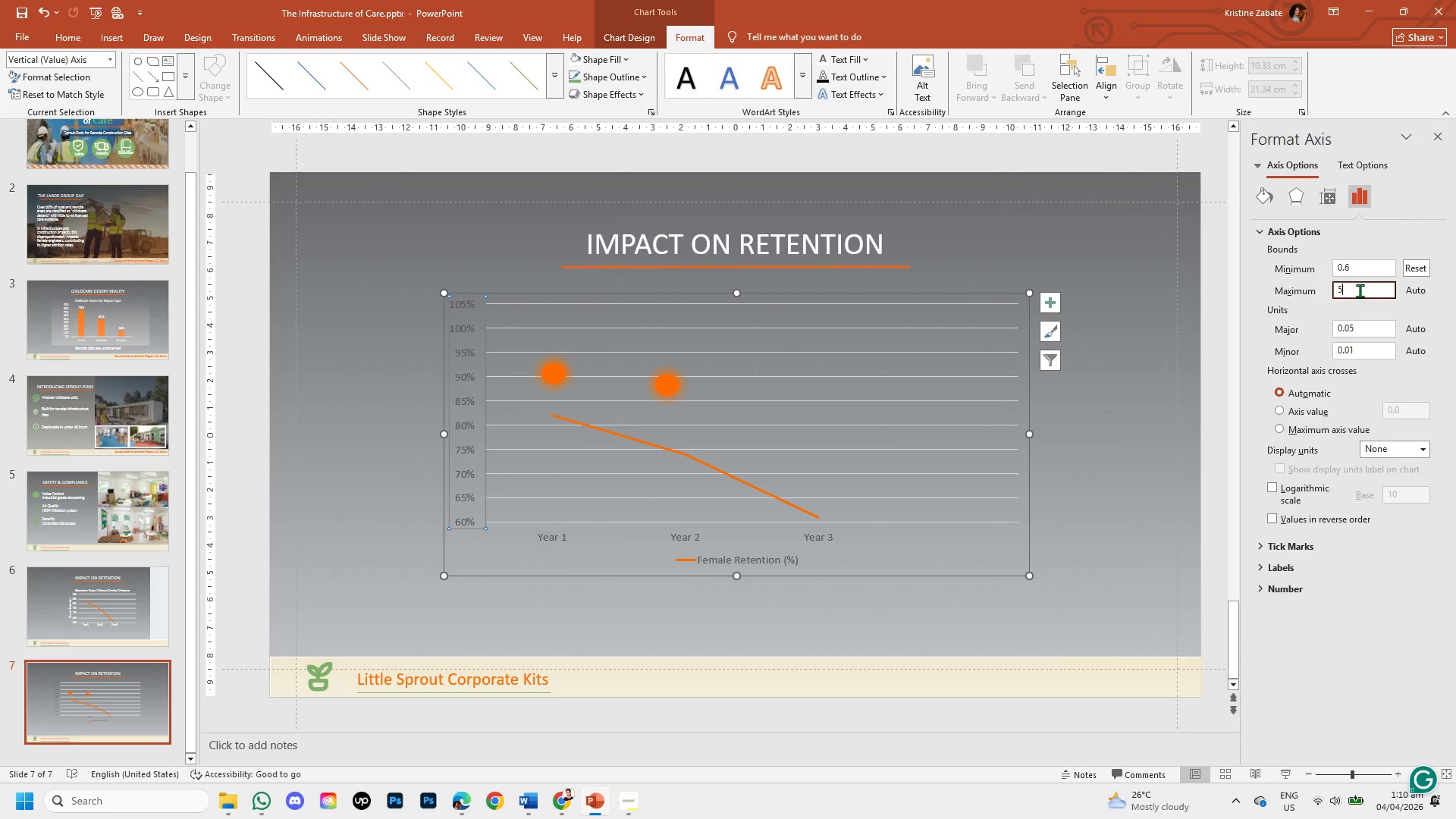 
key(Backspace)
 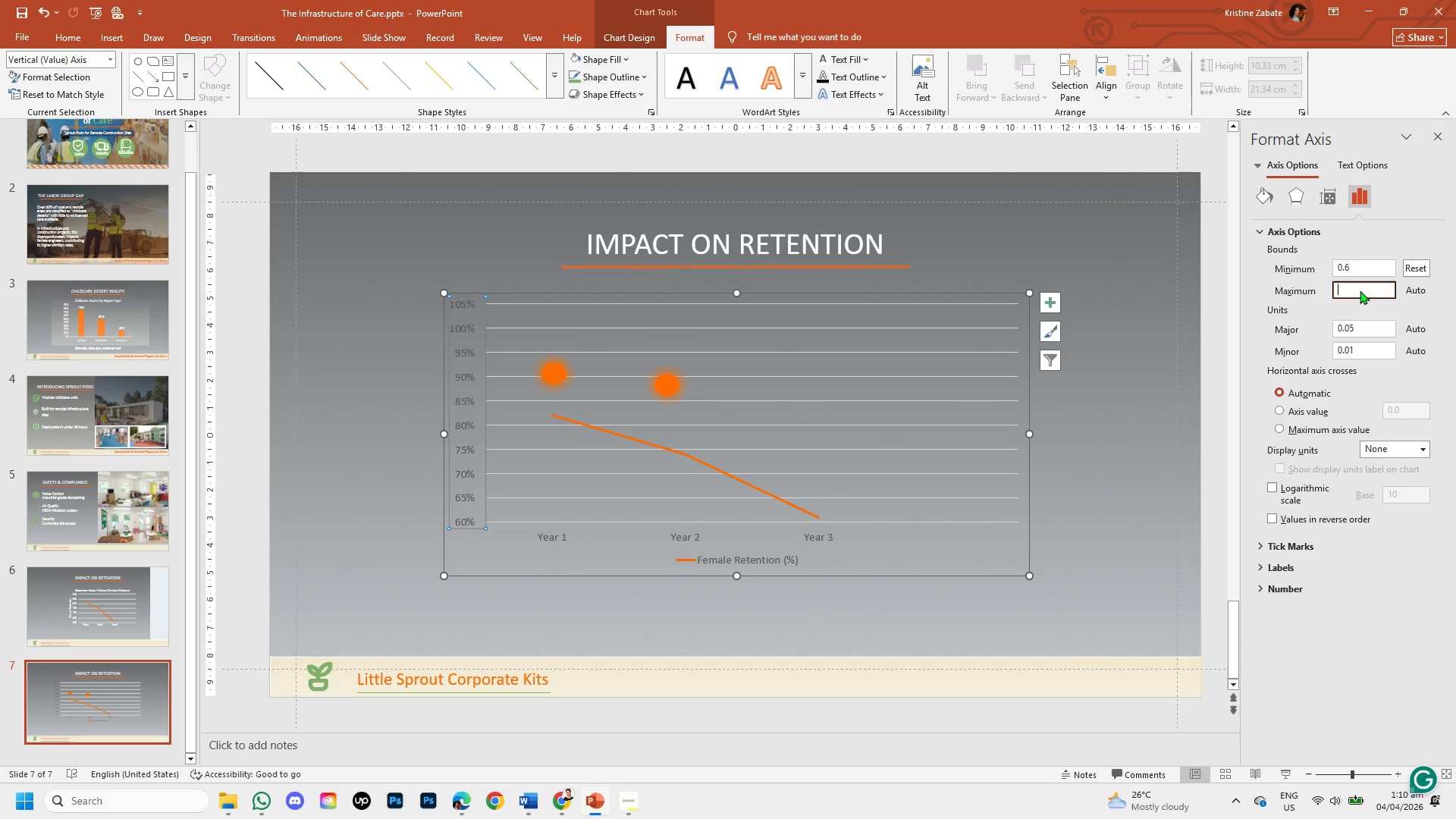 
key(Backspace)
 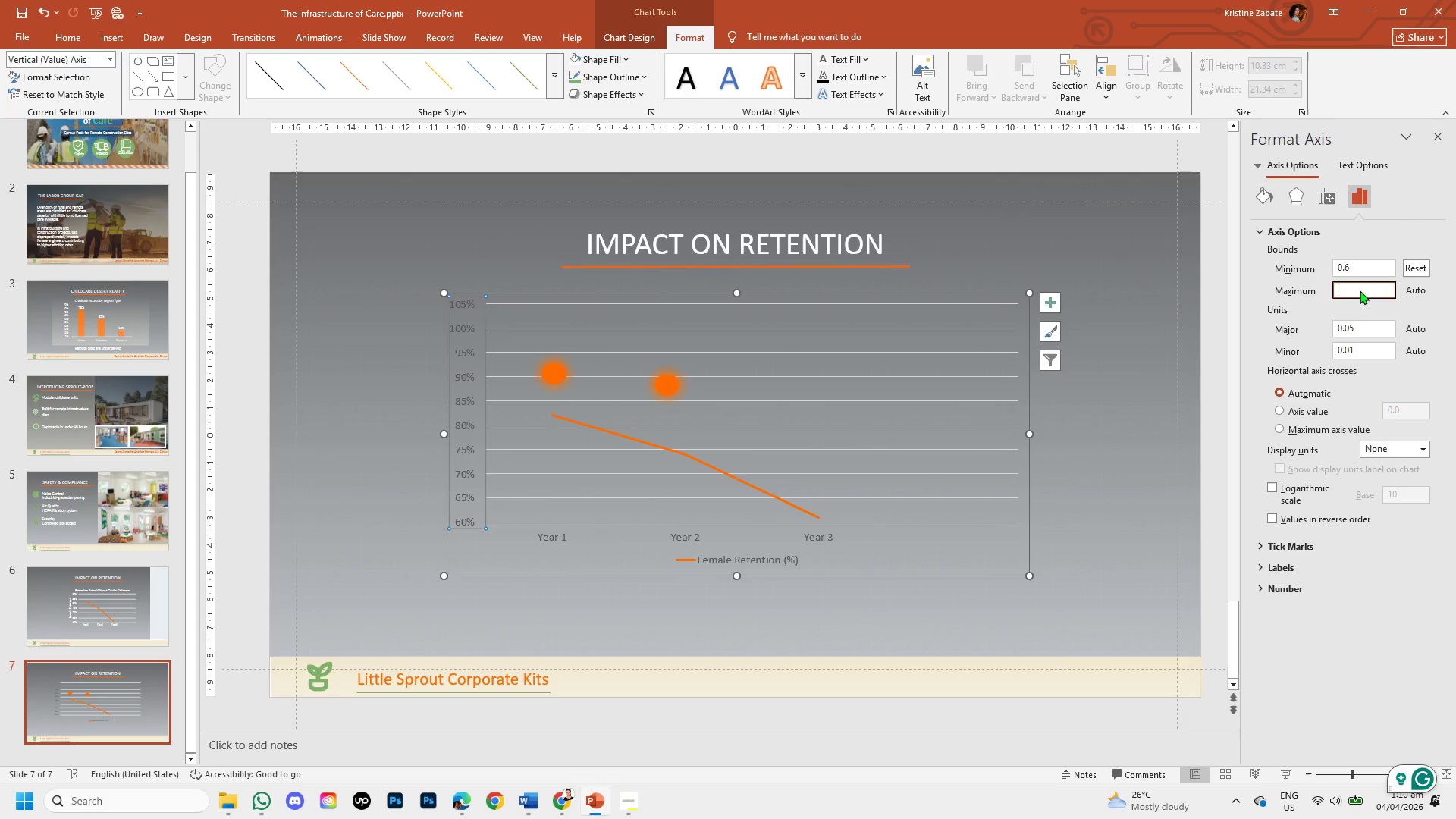 
key(Numpad0)
 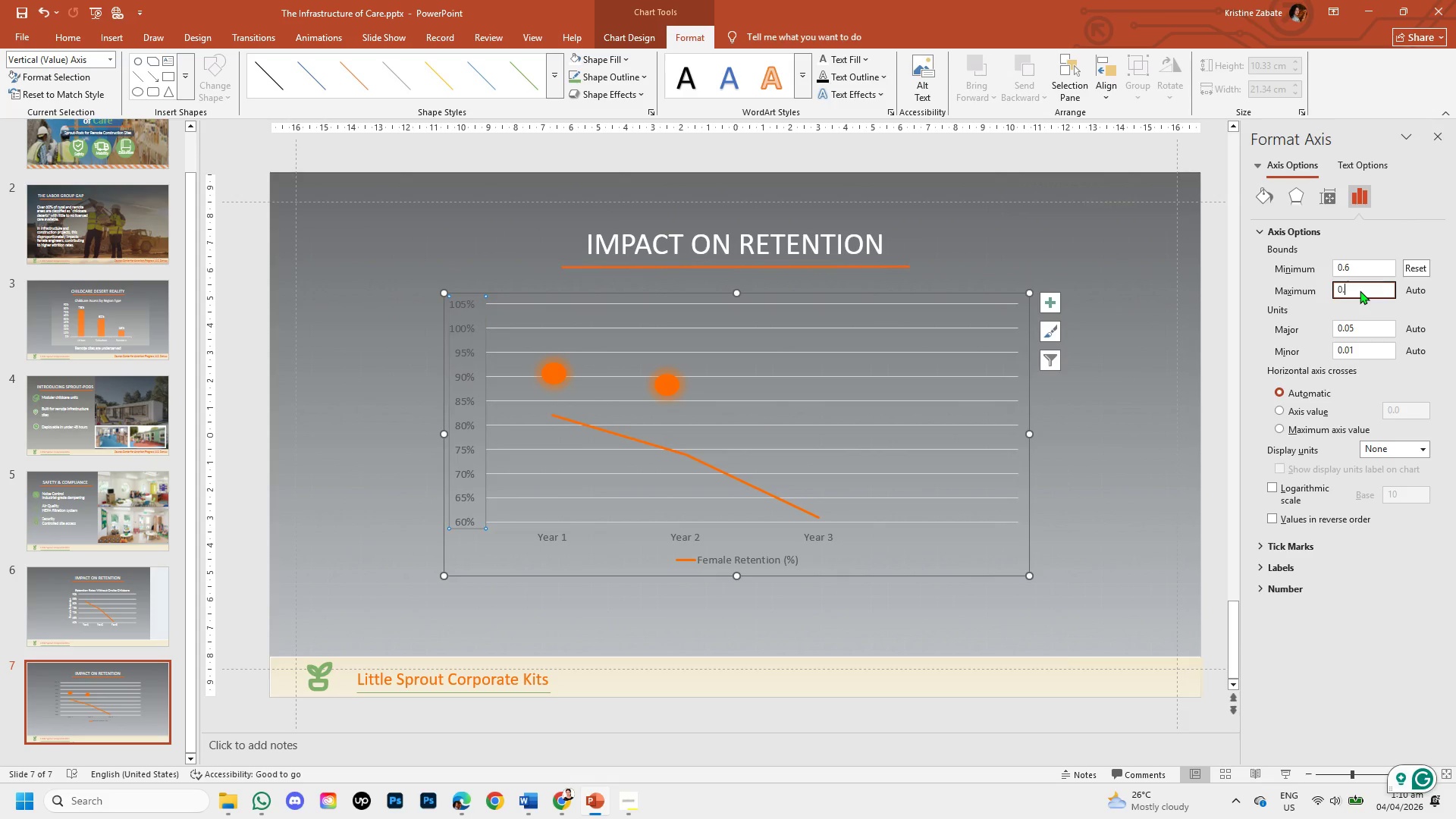 
key(NumpadDecimal)
 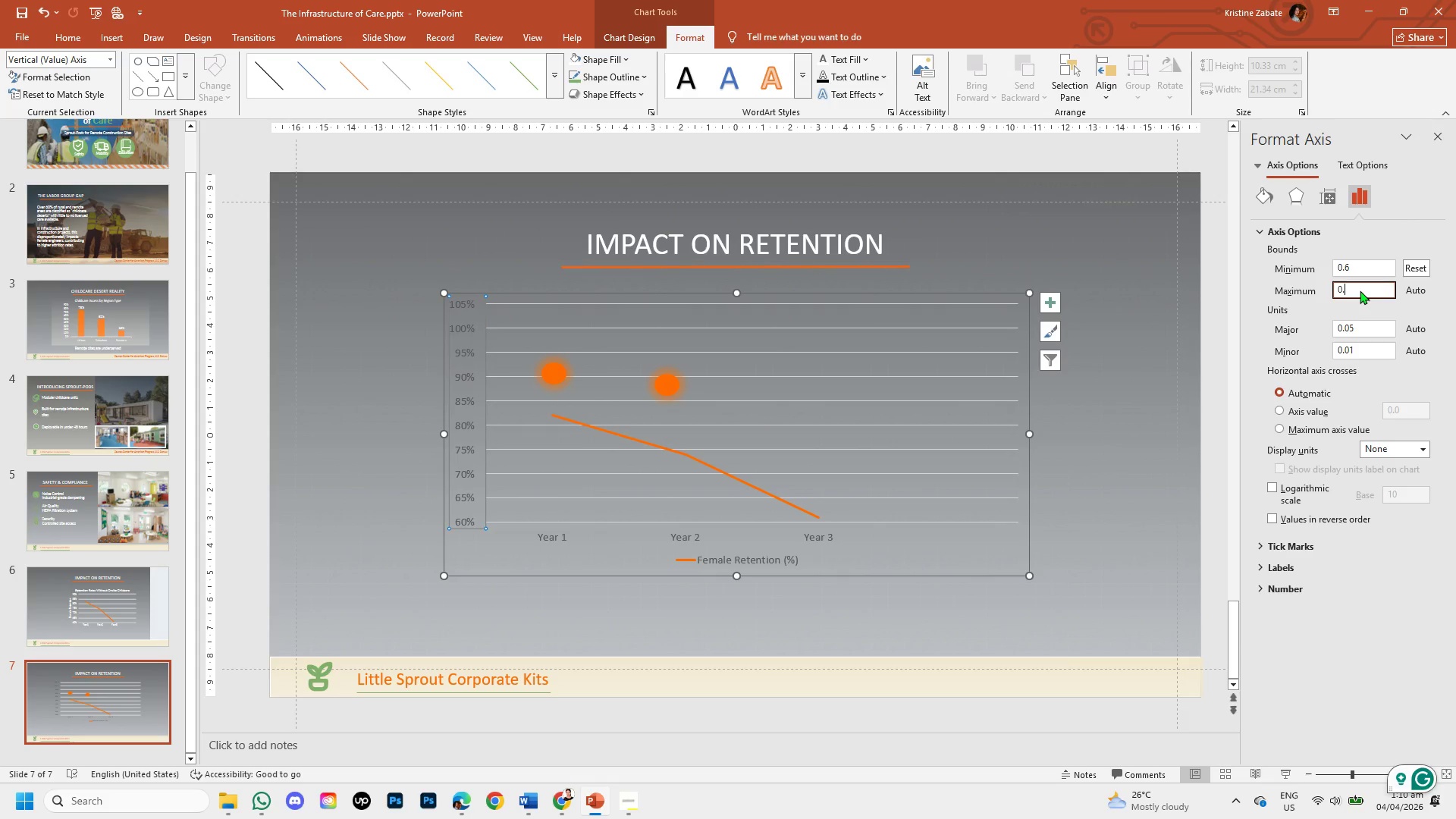 
key(Numpad9)
 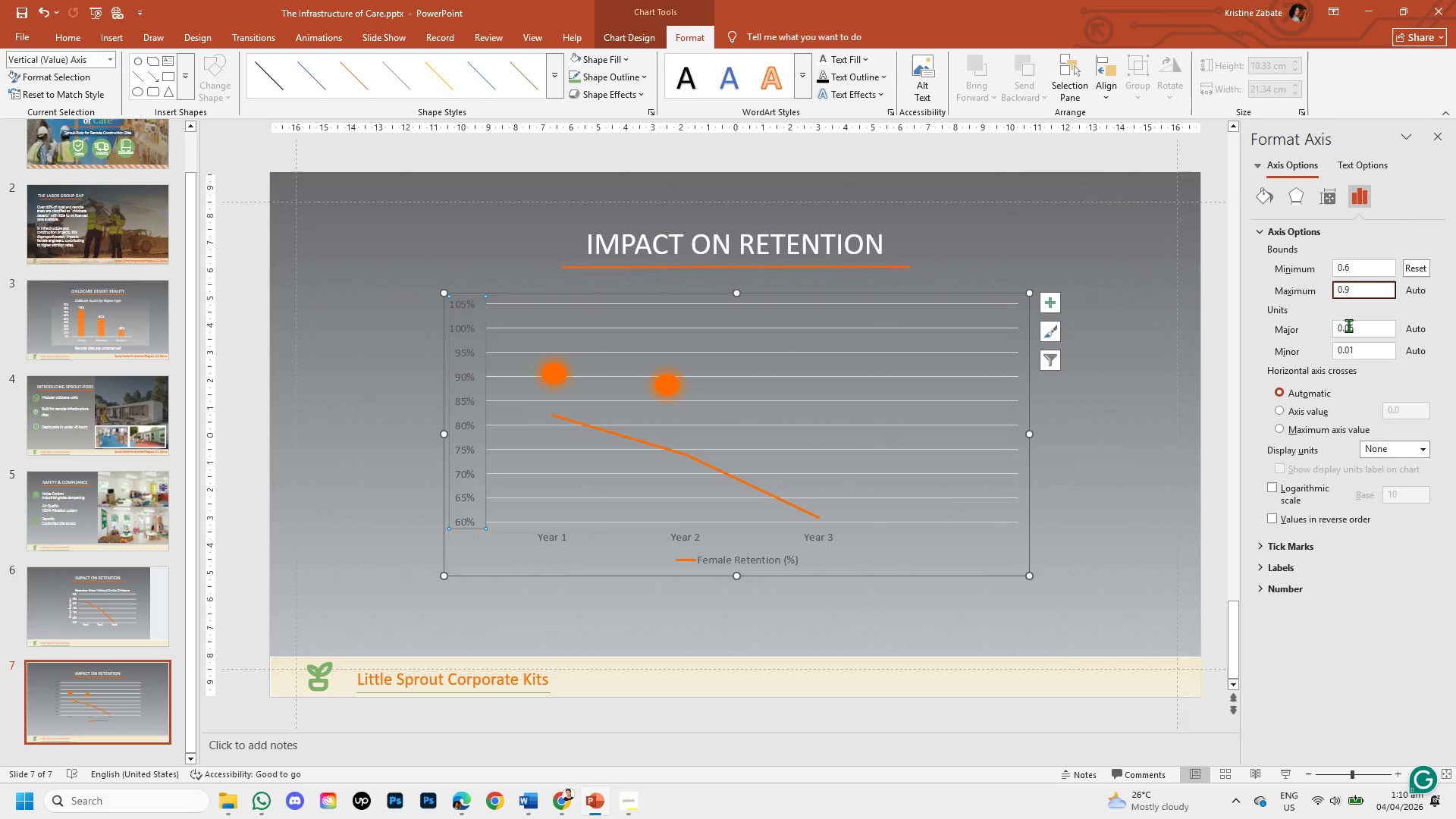 
left_click([1359, 328])
 